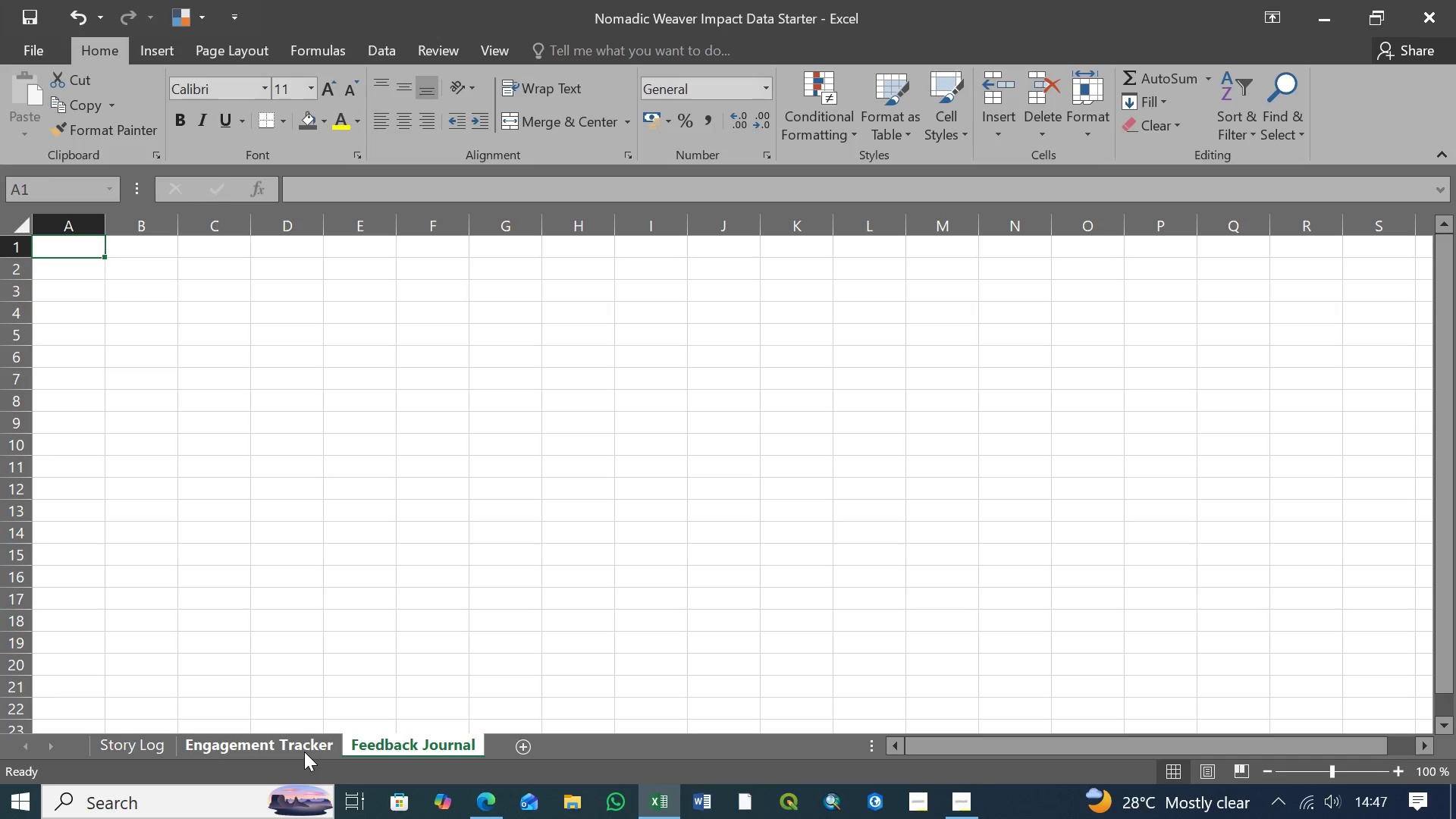 
left_click([304, 752])
 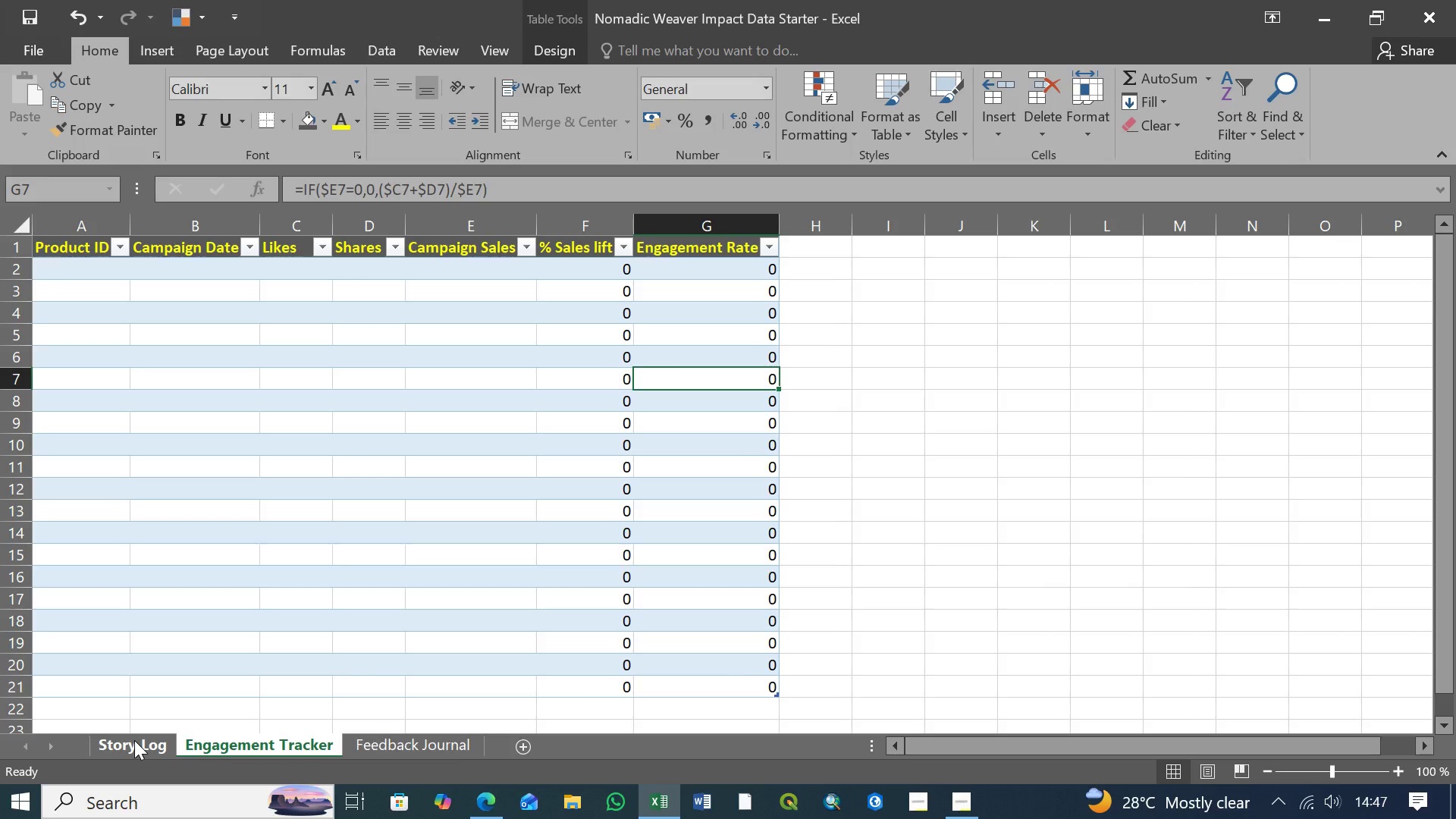 
left_click([134, 740])
 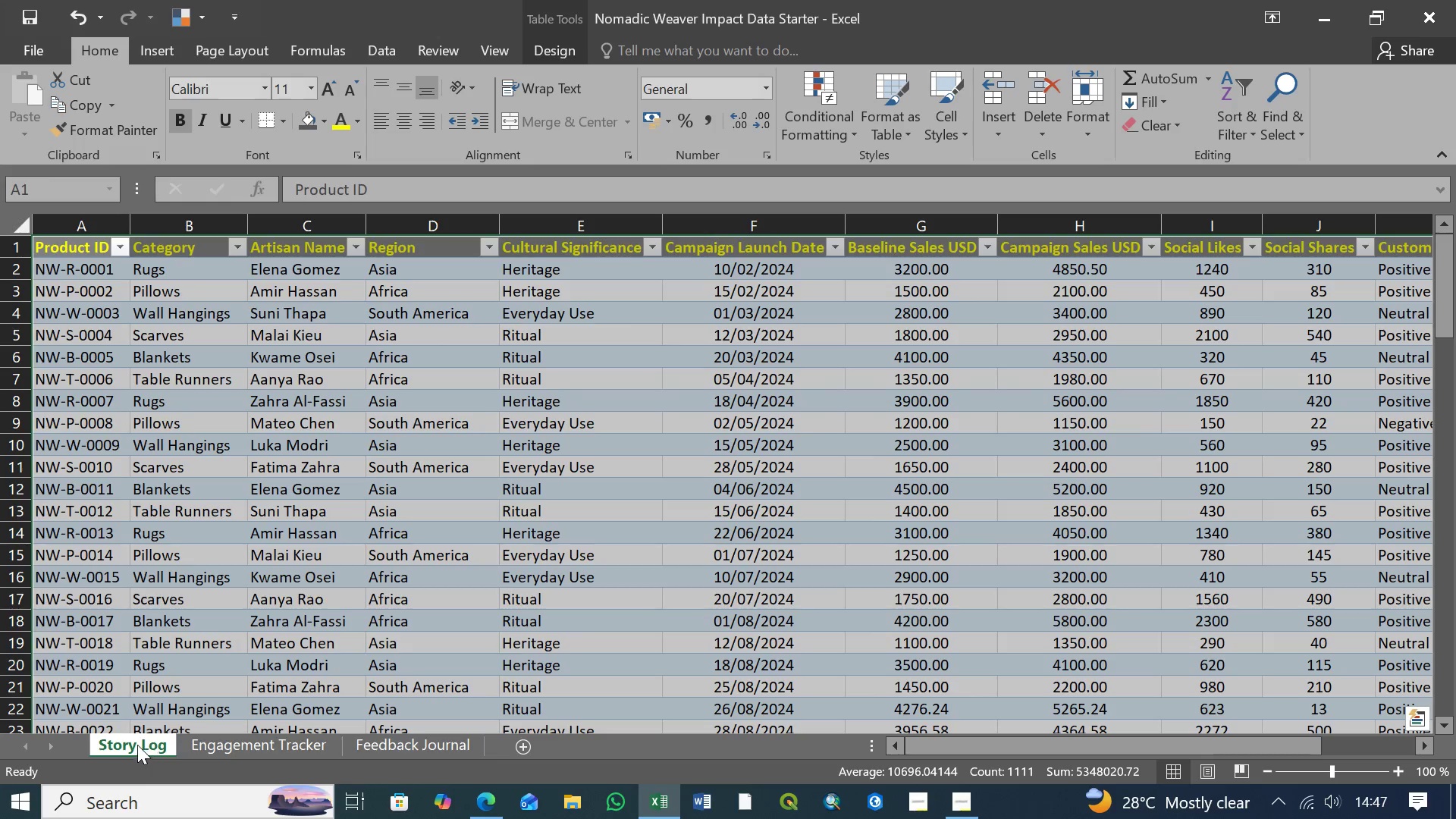 
left_click([137, 745])
 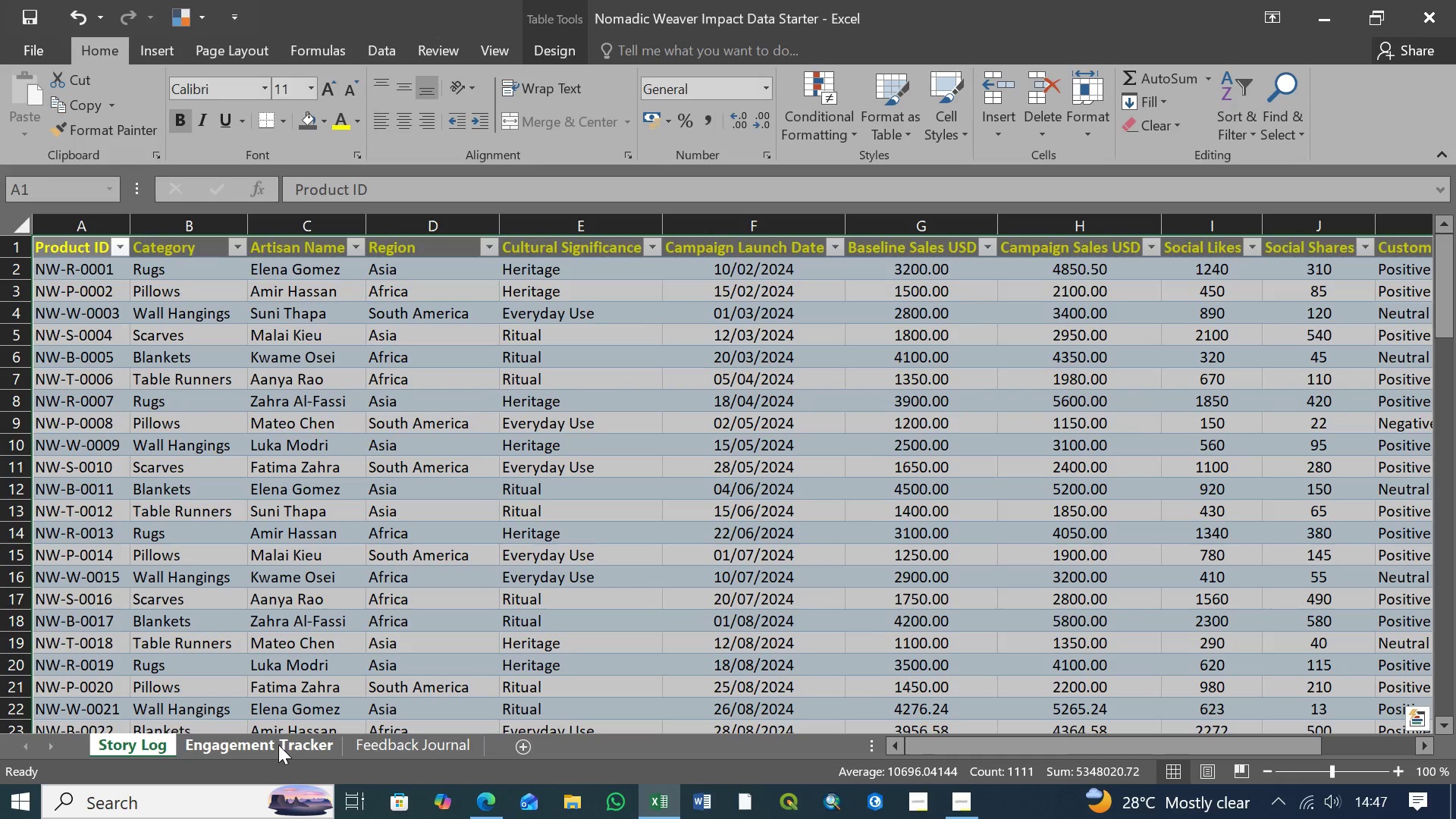 
left_click([275, 745])
 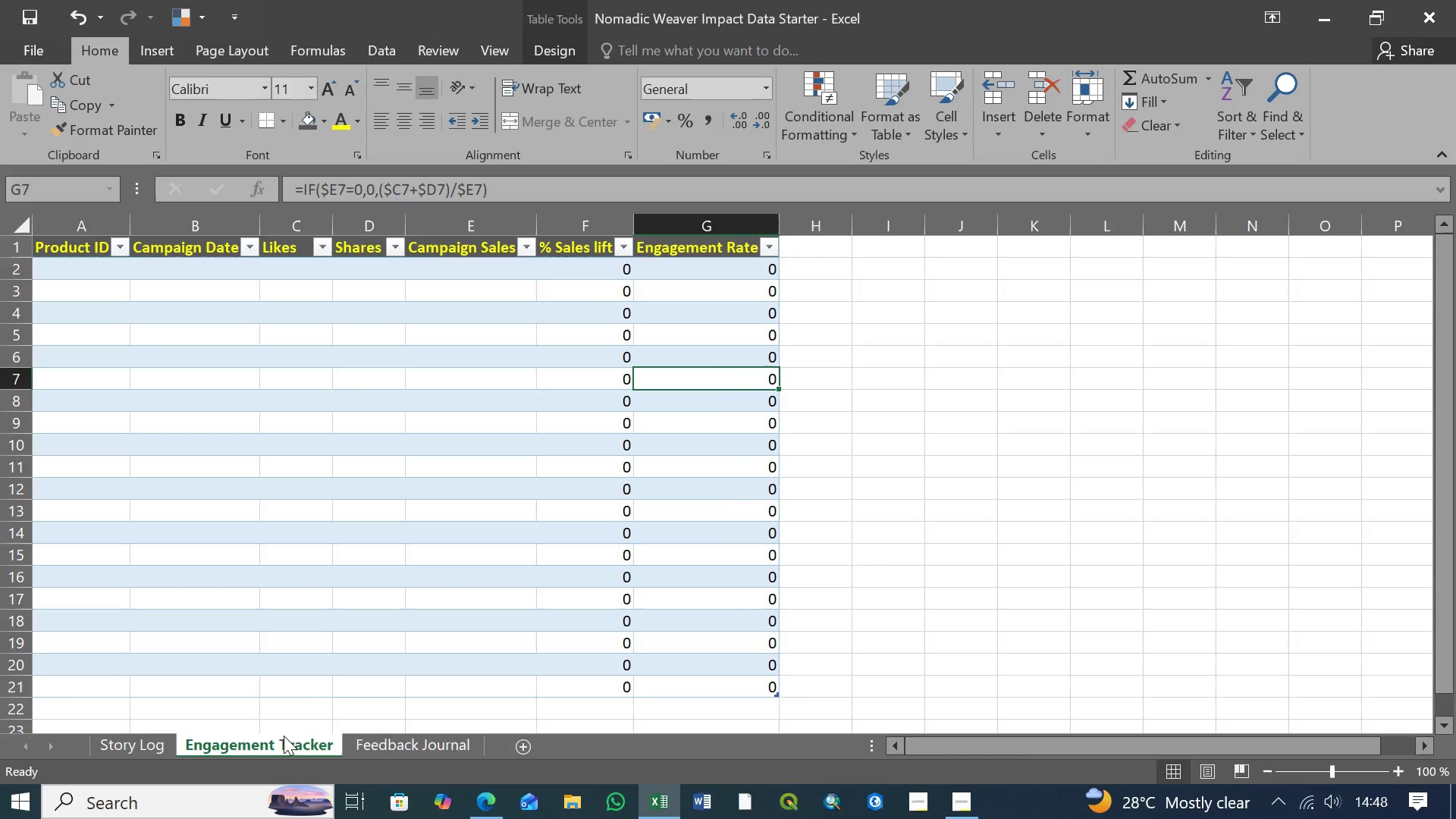 
scroll: coordinate [336, 641], scroll_direction: up, amount: 8.0
 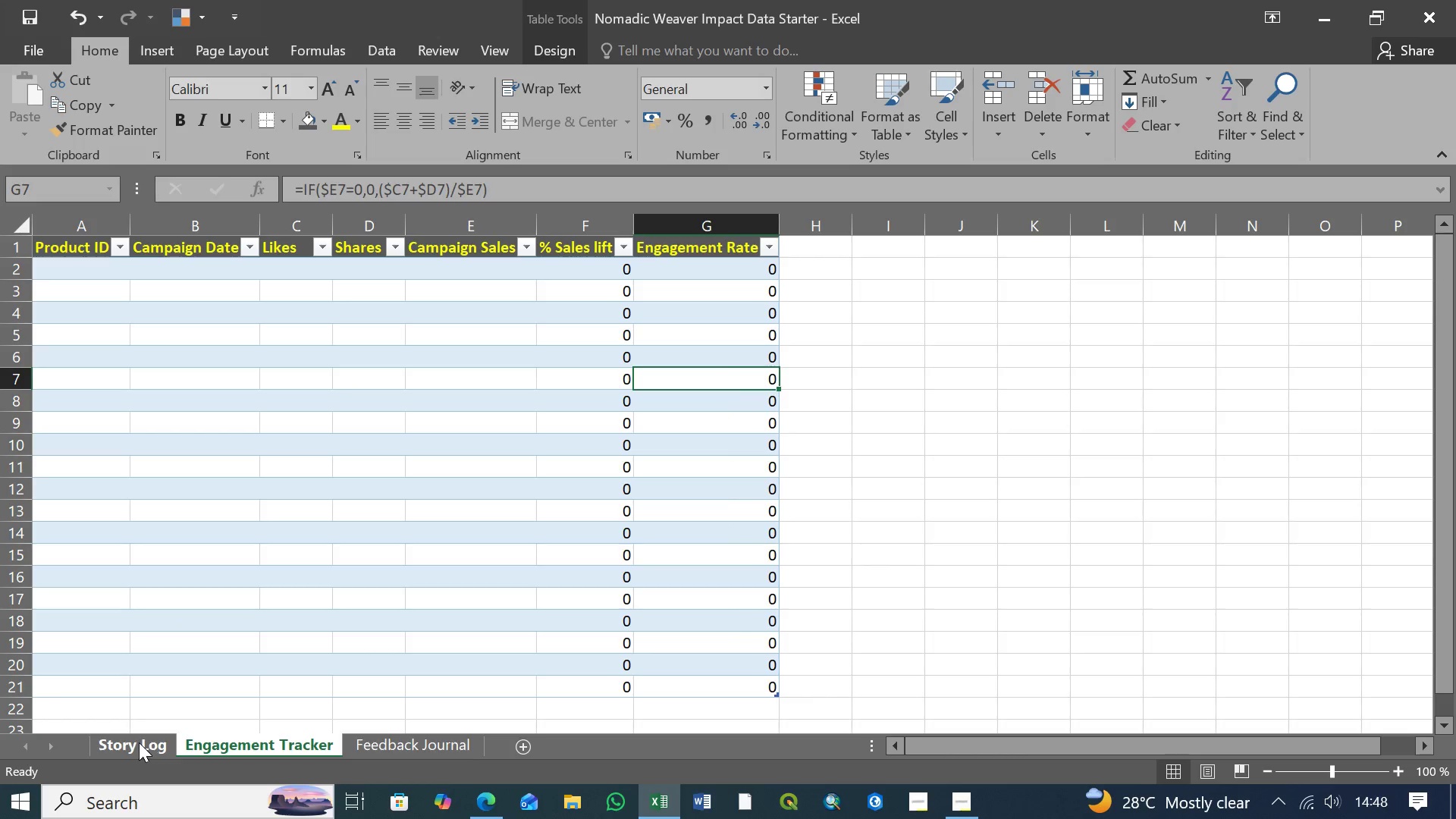 
left_click([139, 742])
 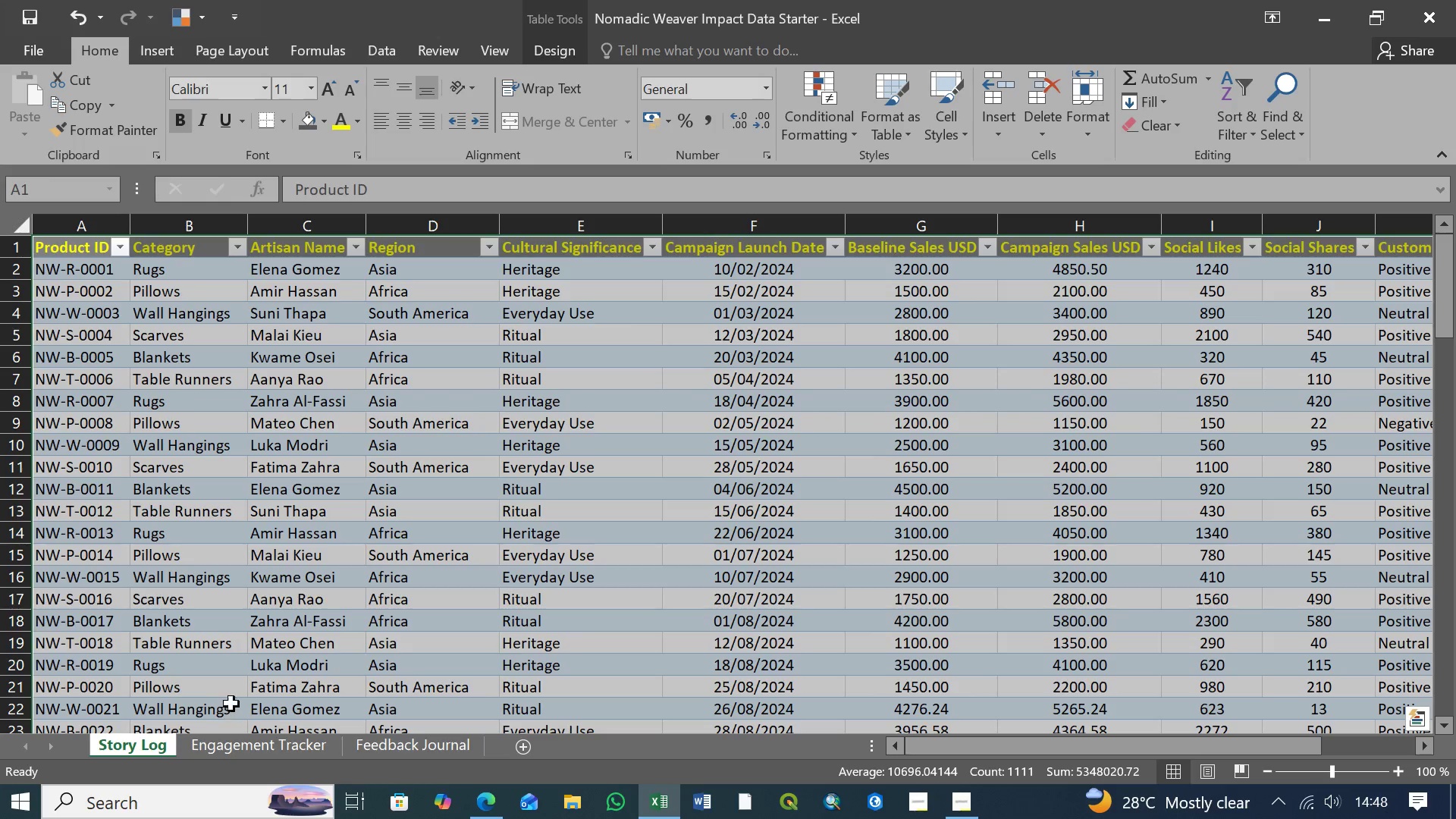 
scroll: coordinate [221, 681], scroll_direction: up, amount: 3.0
 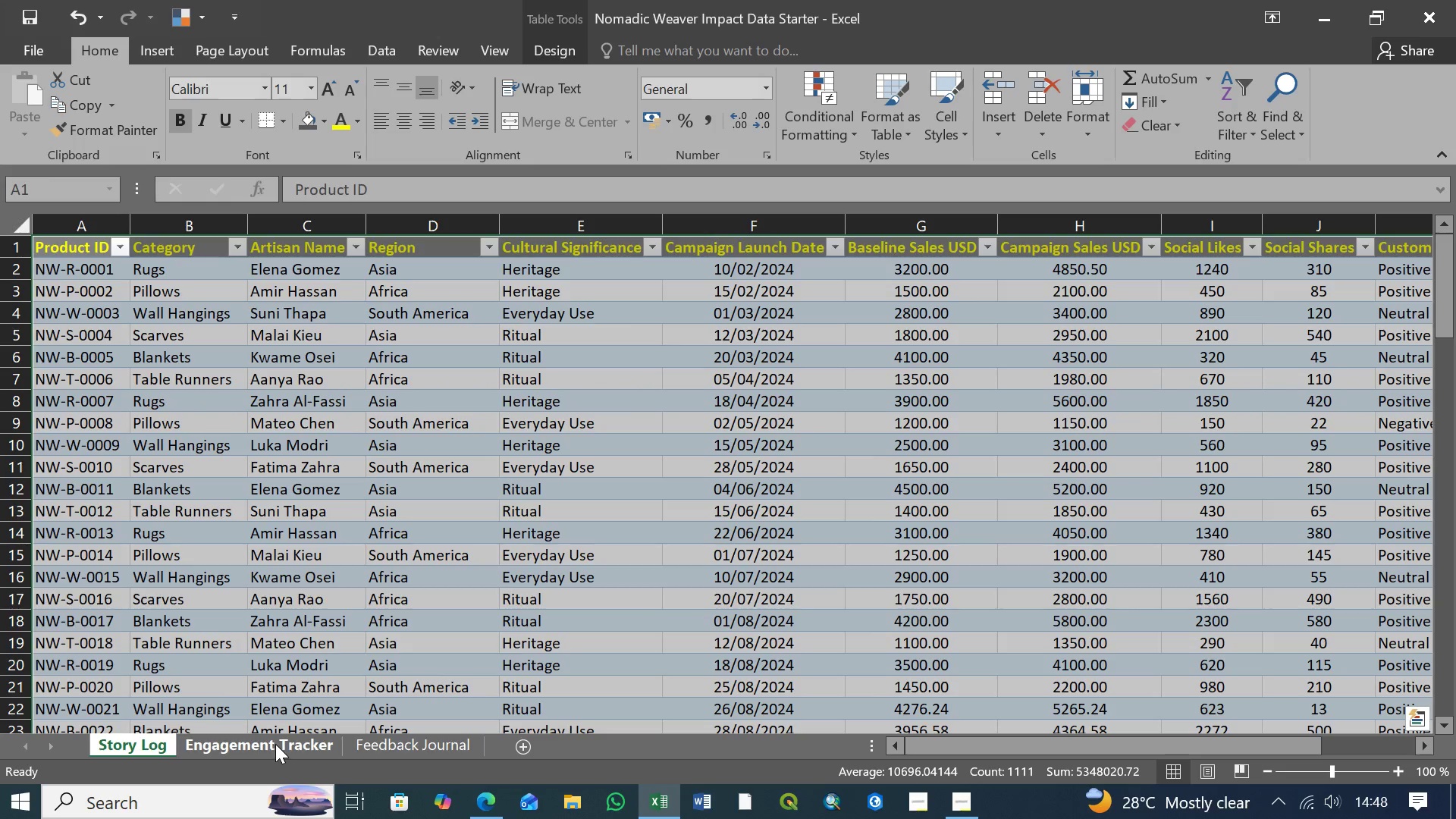 
left_click([275, 744])
 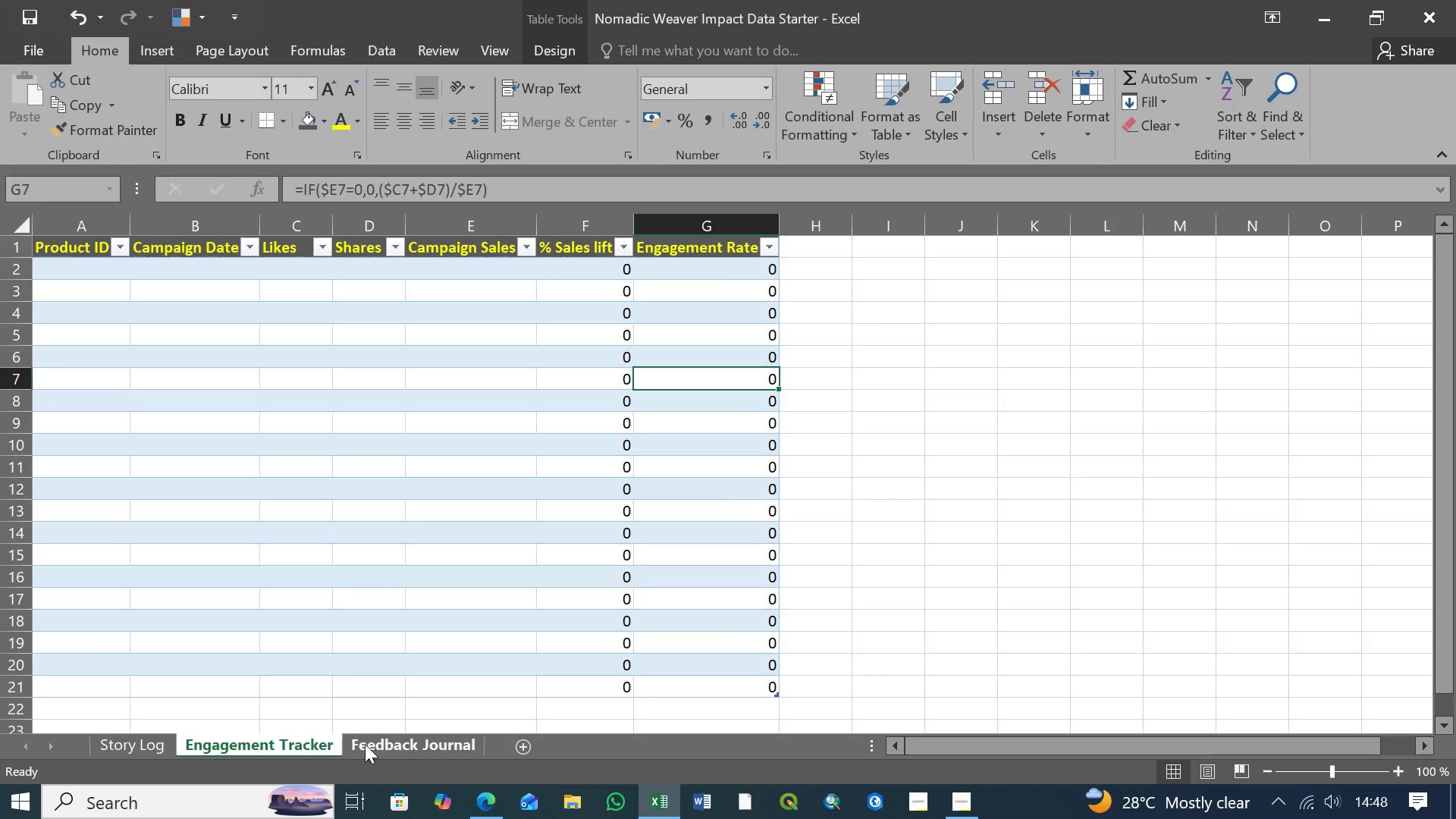 
left_click([421, 748])
 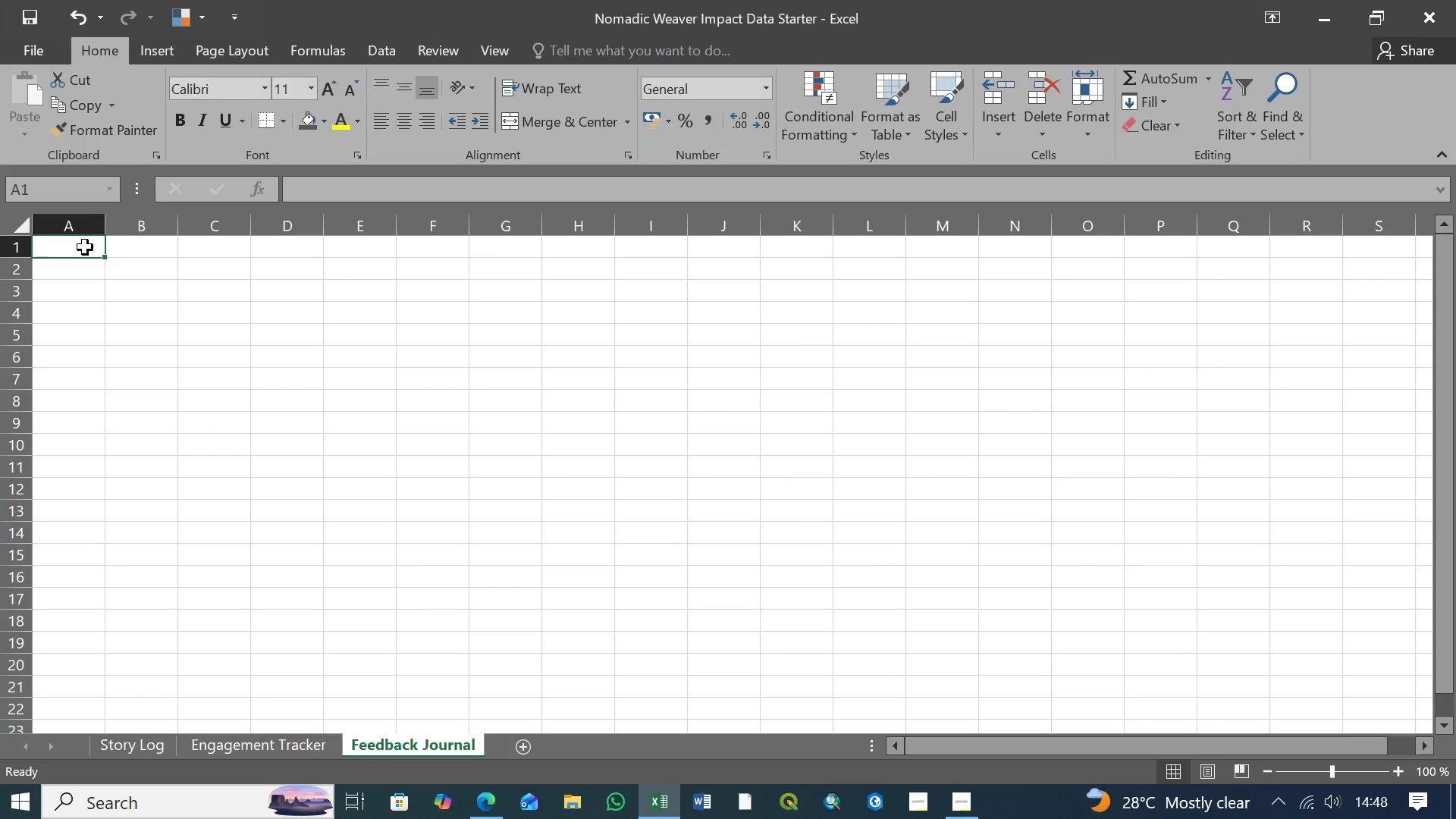 
left_click([140, 253])
 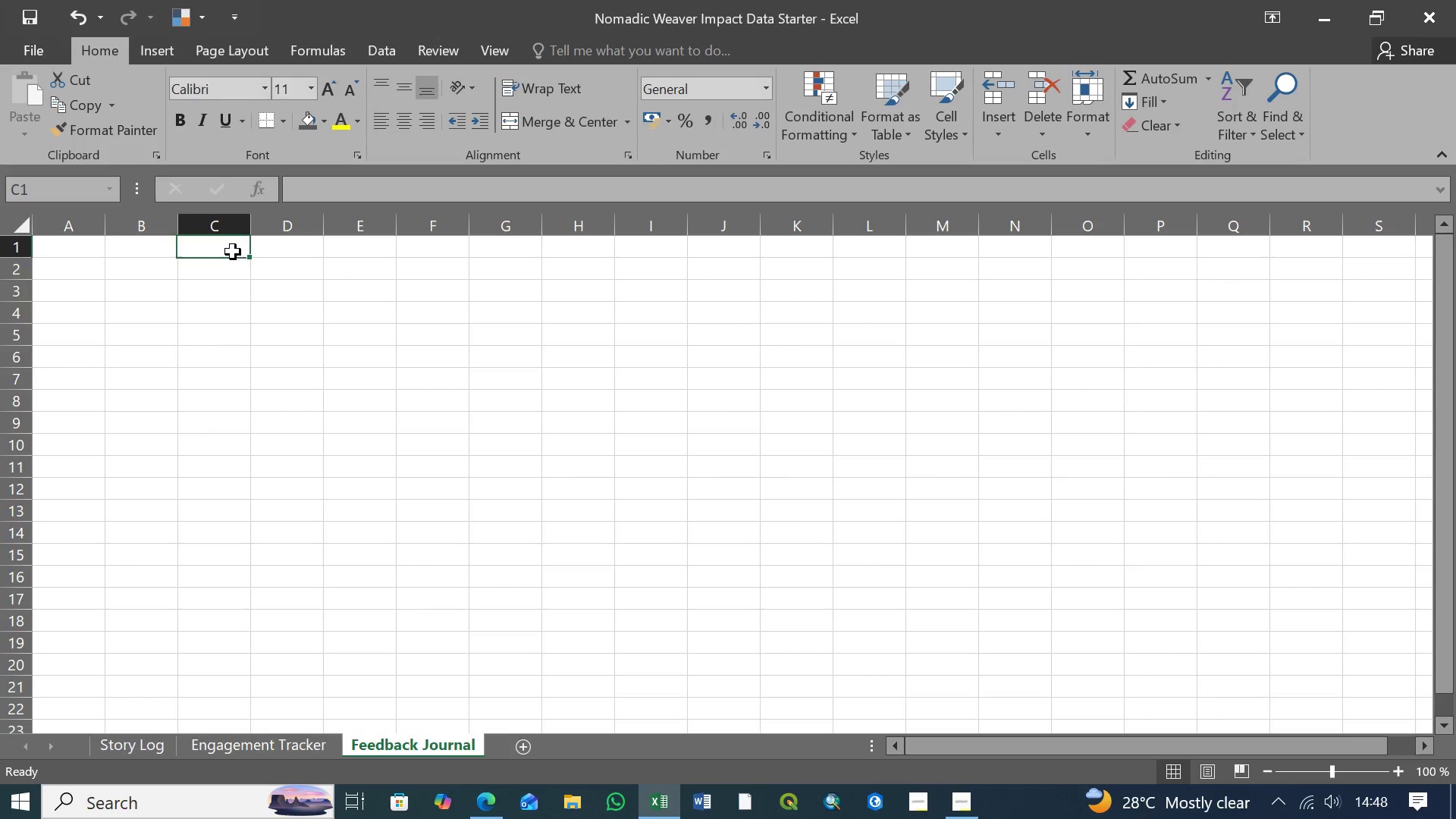 
double_click([233, 252])
 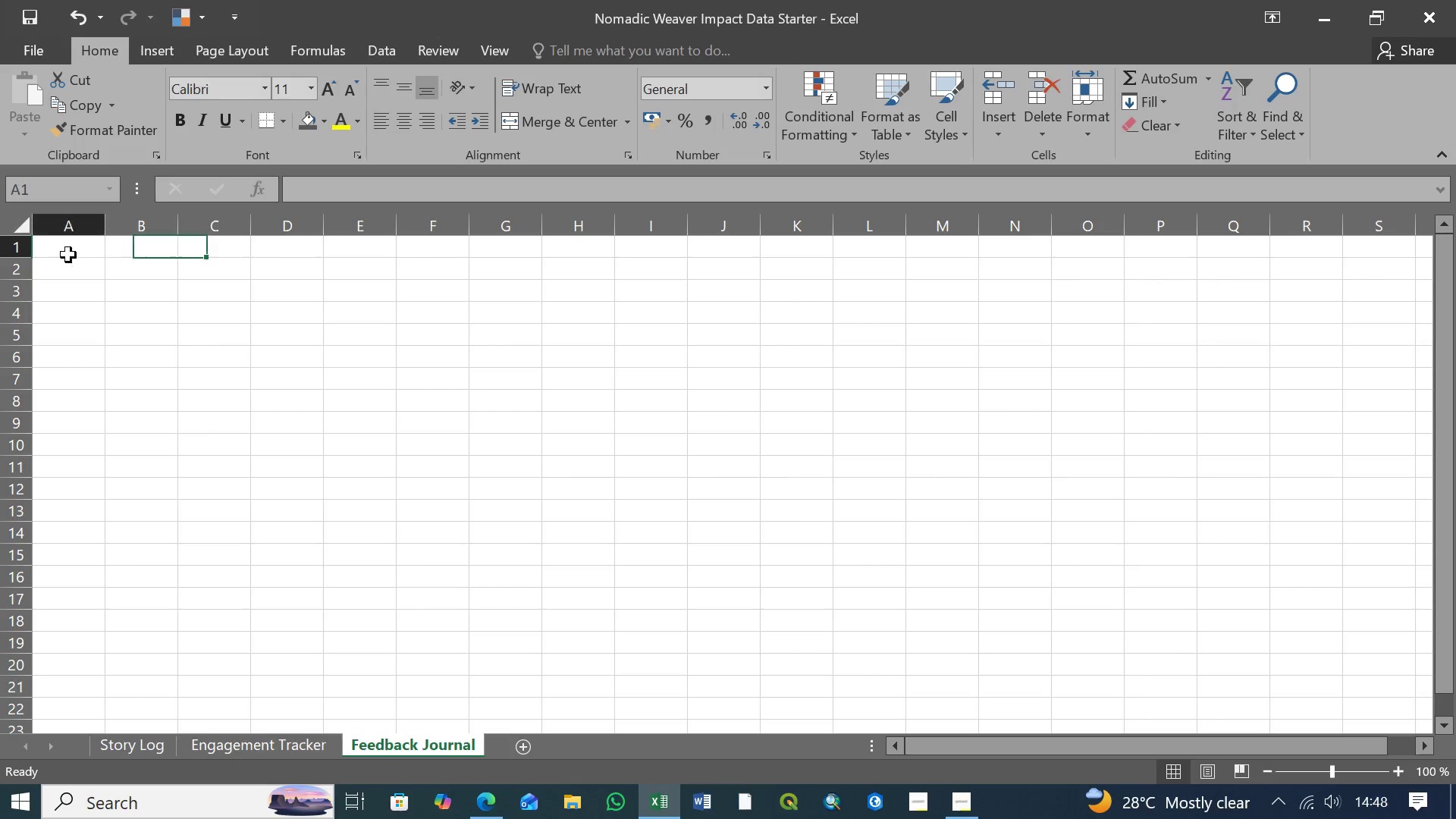 
left_click([68, 255])
 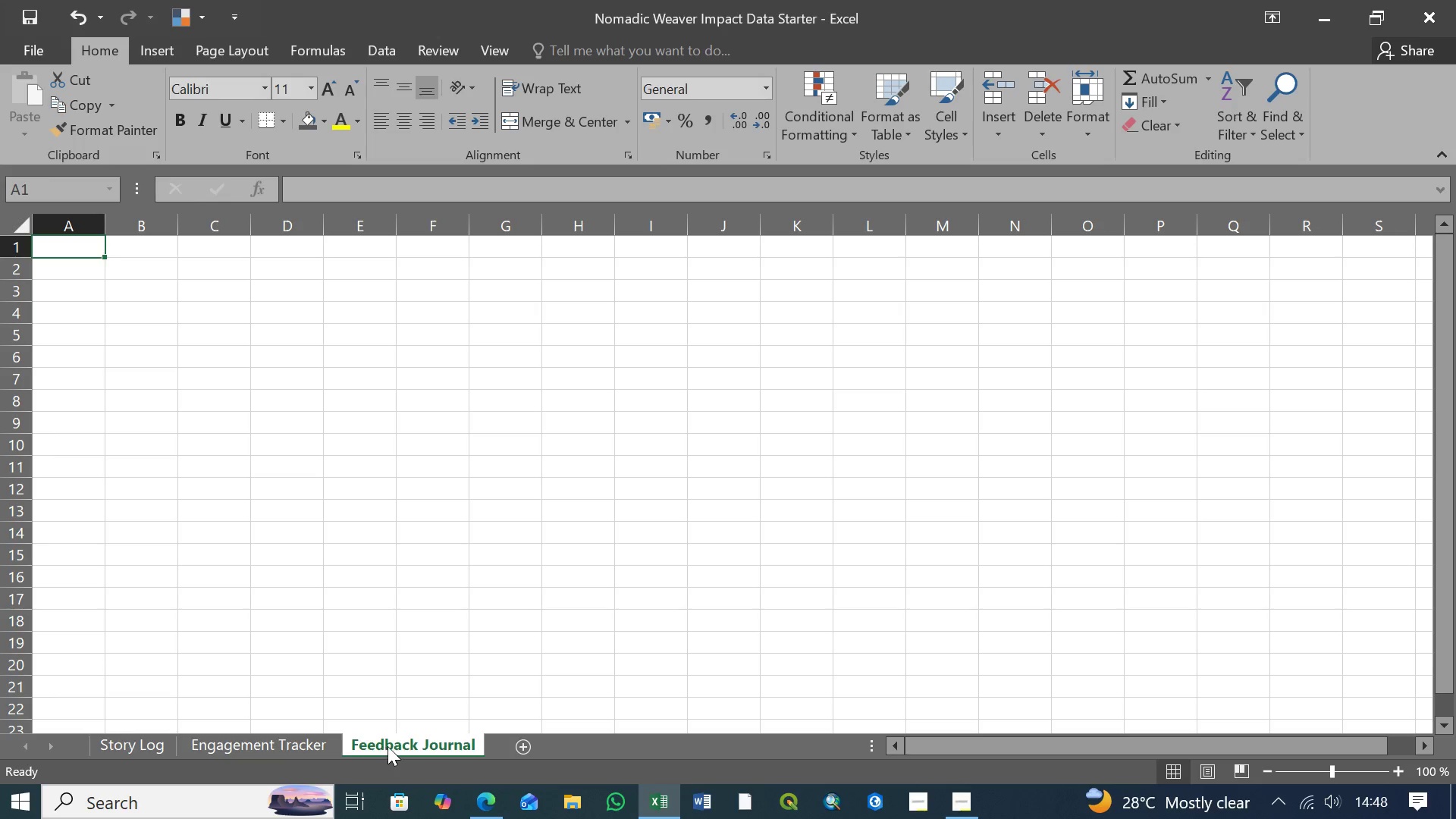 
wait(5.58)
 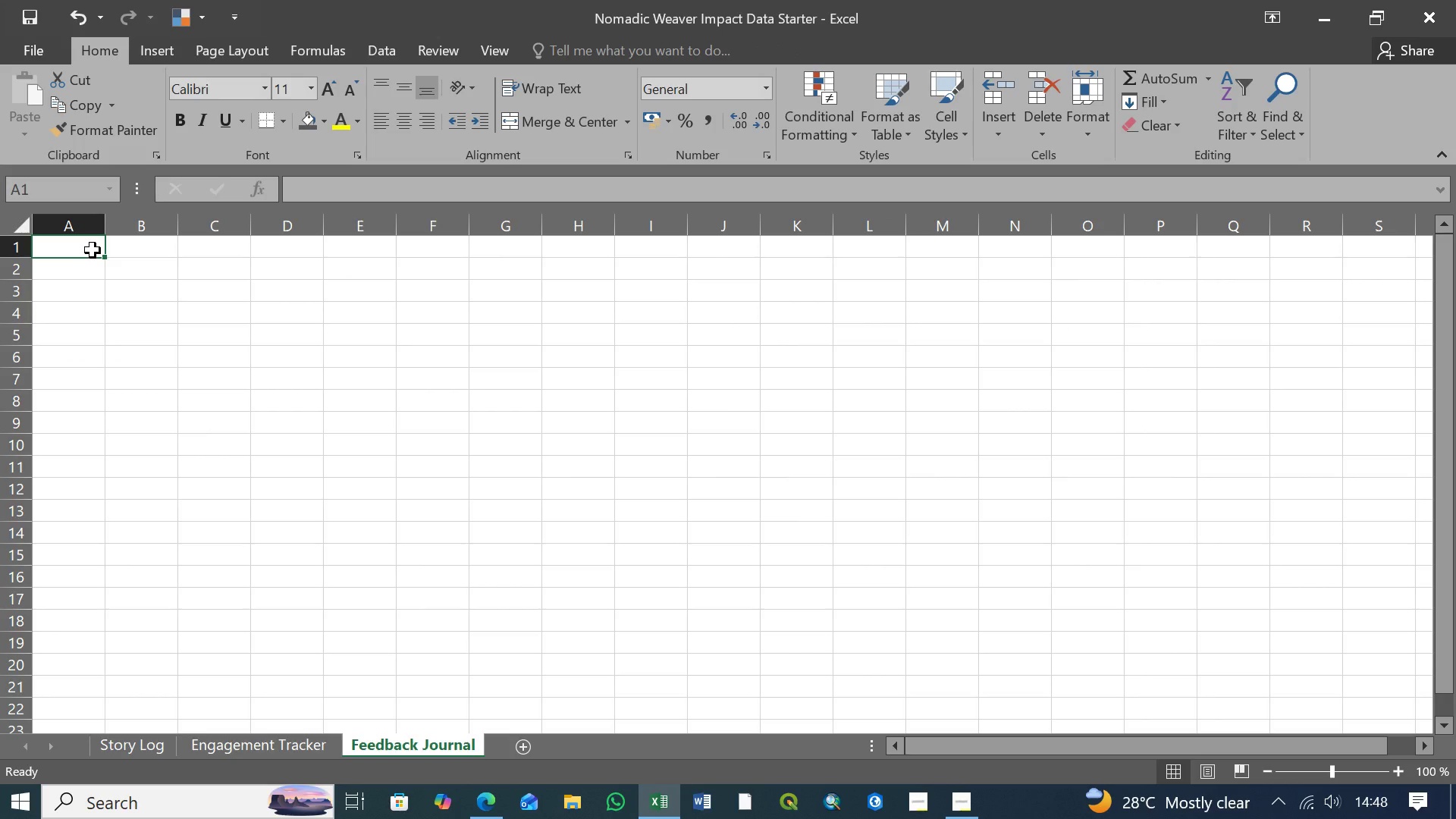 
left_click([128, 744])
 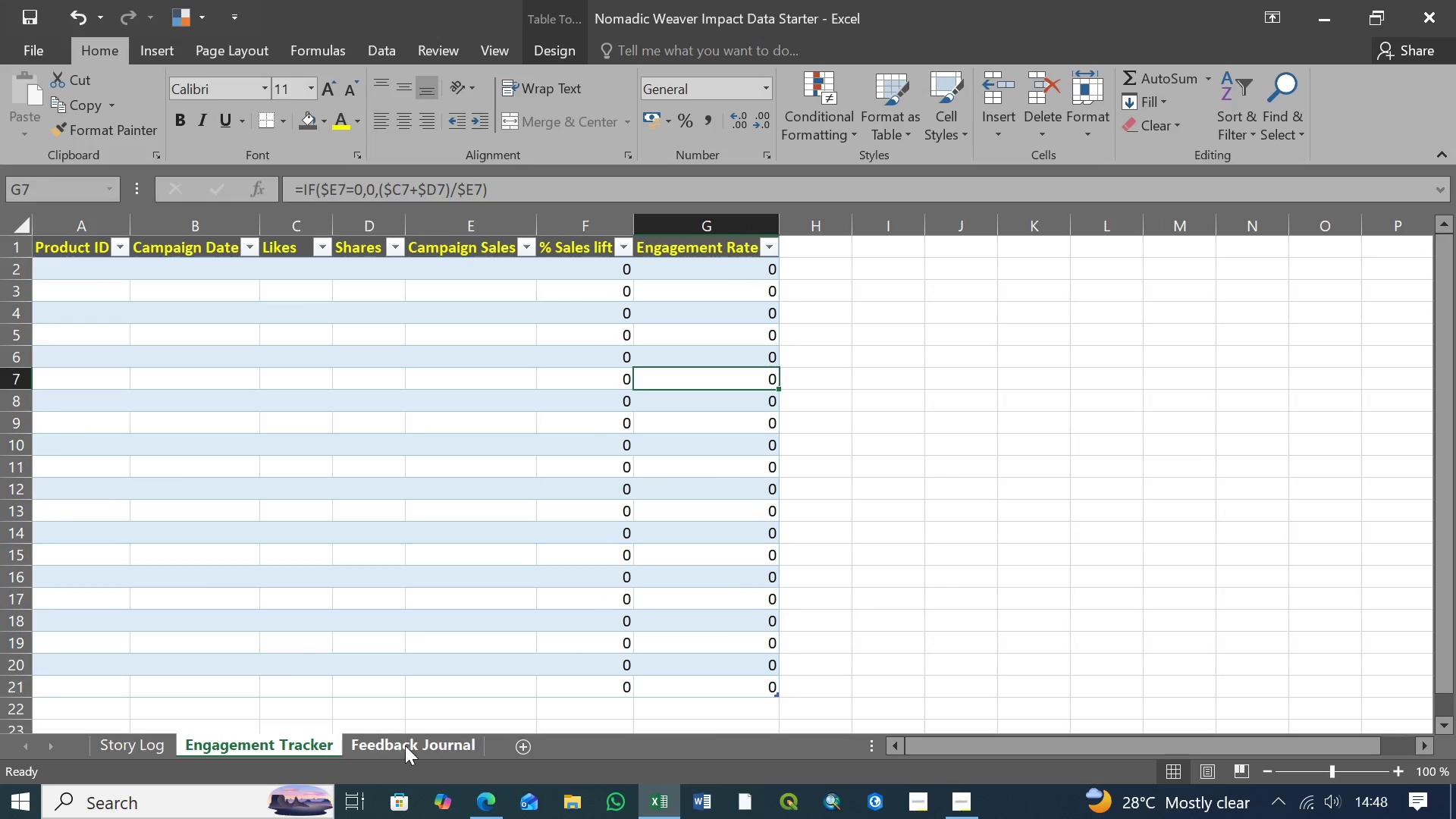 
double_click([410, 746])
 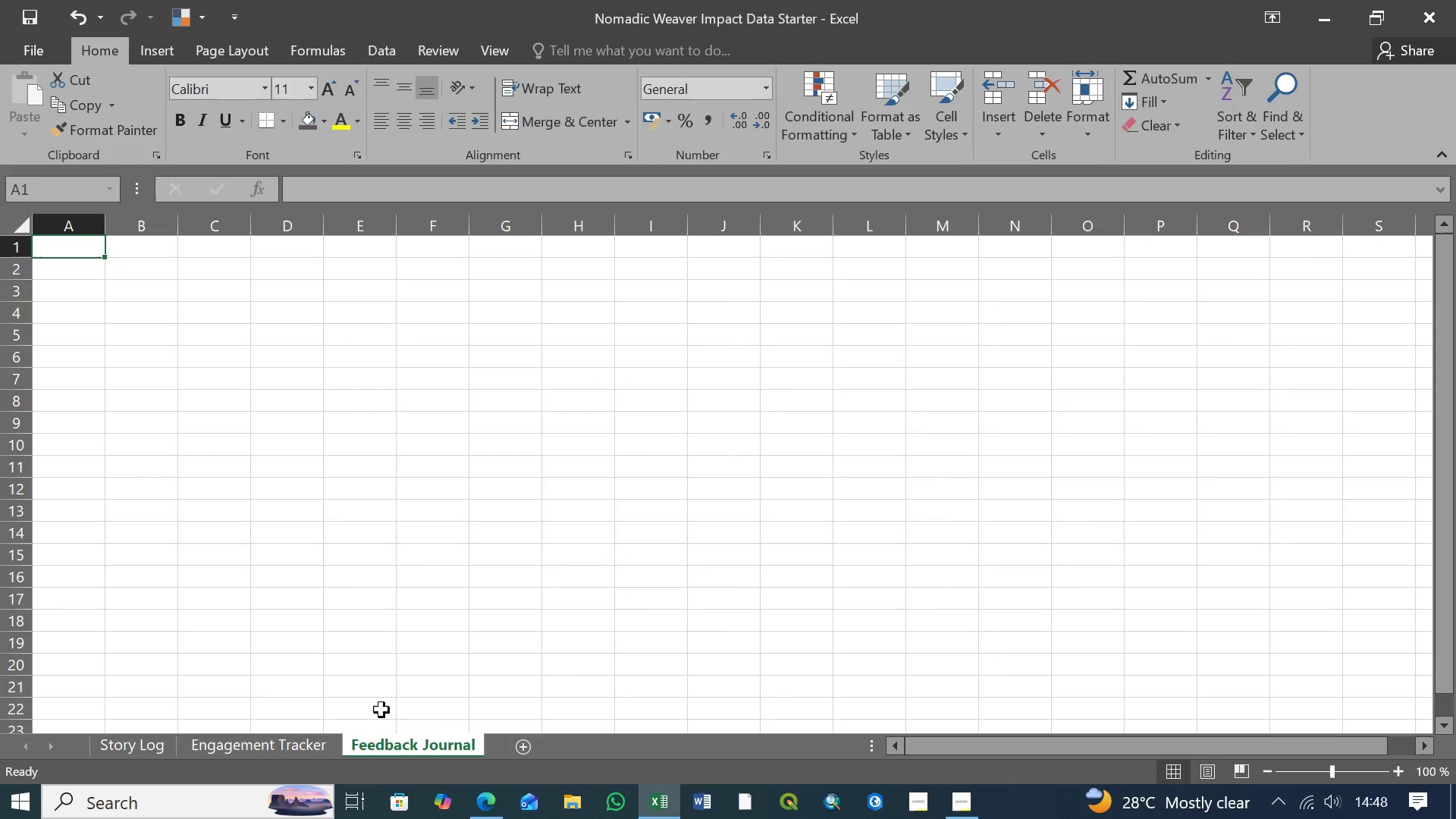 
wait(12.25)
 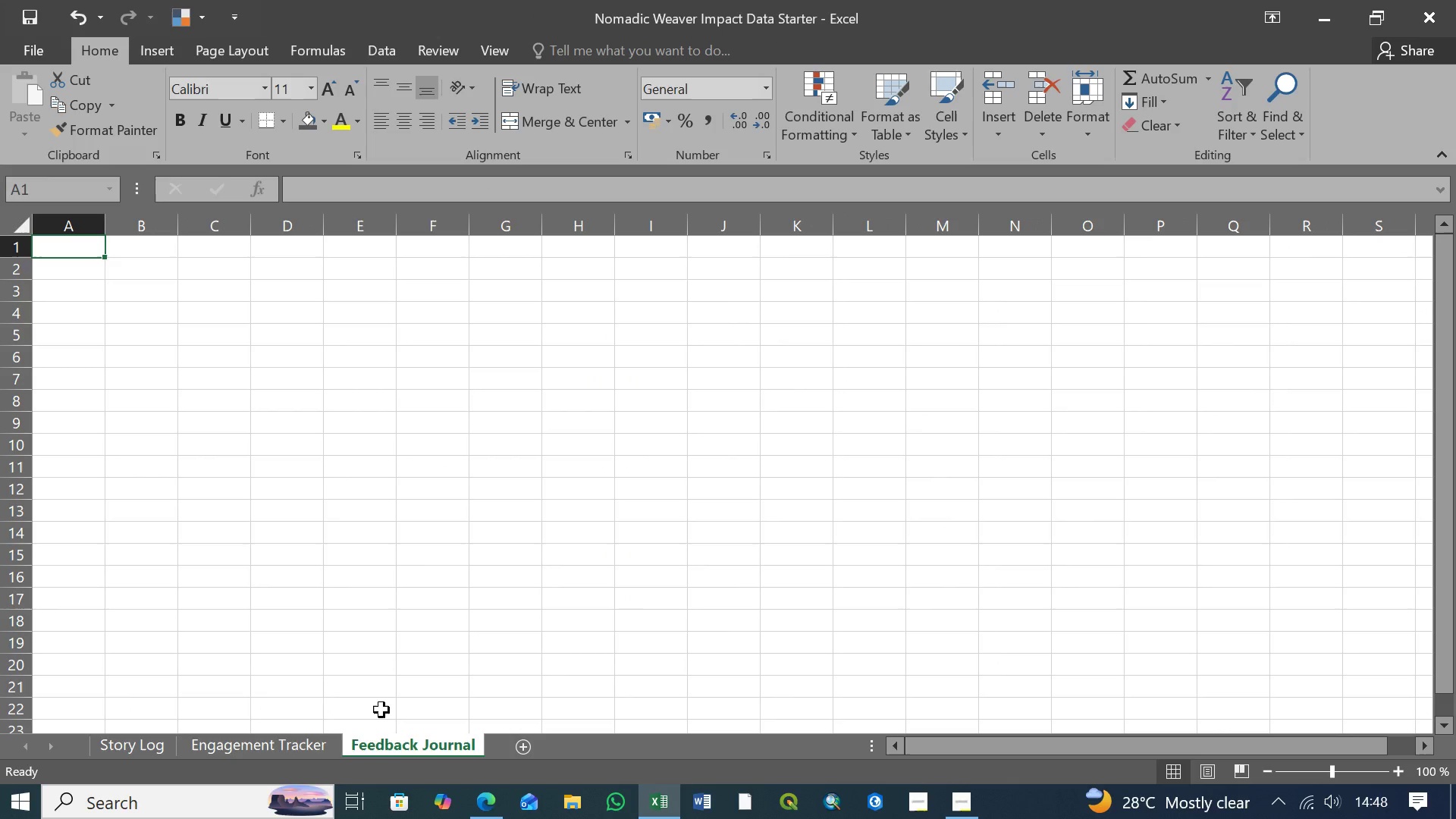 
left_click([382, 740])
 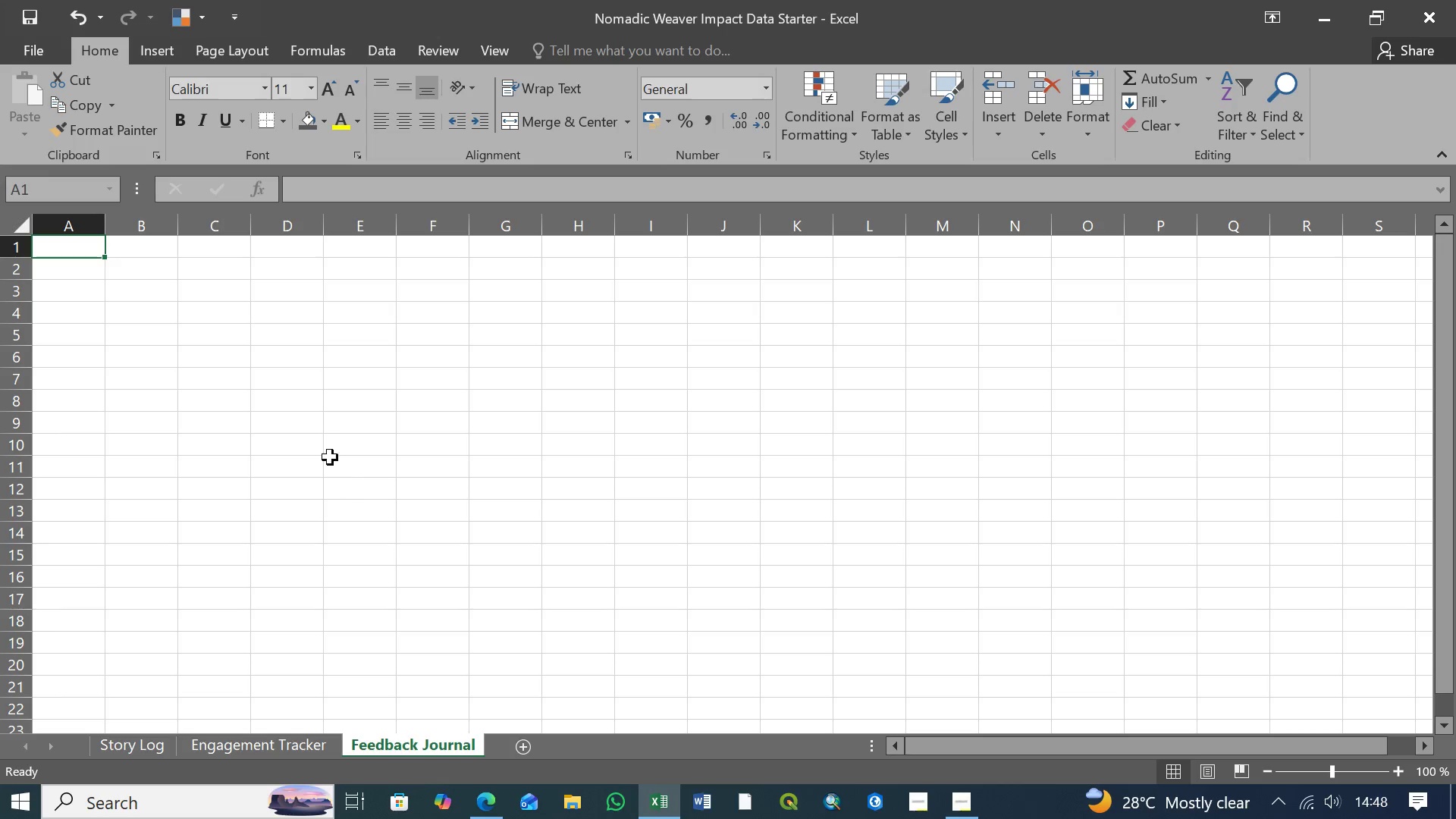 
wait(7.25)
 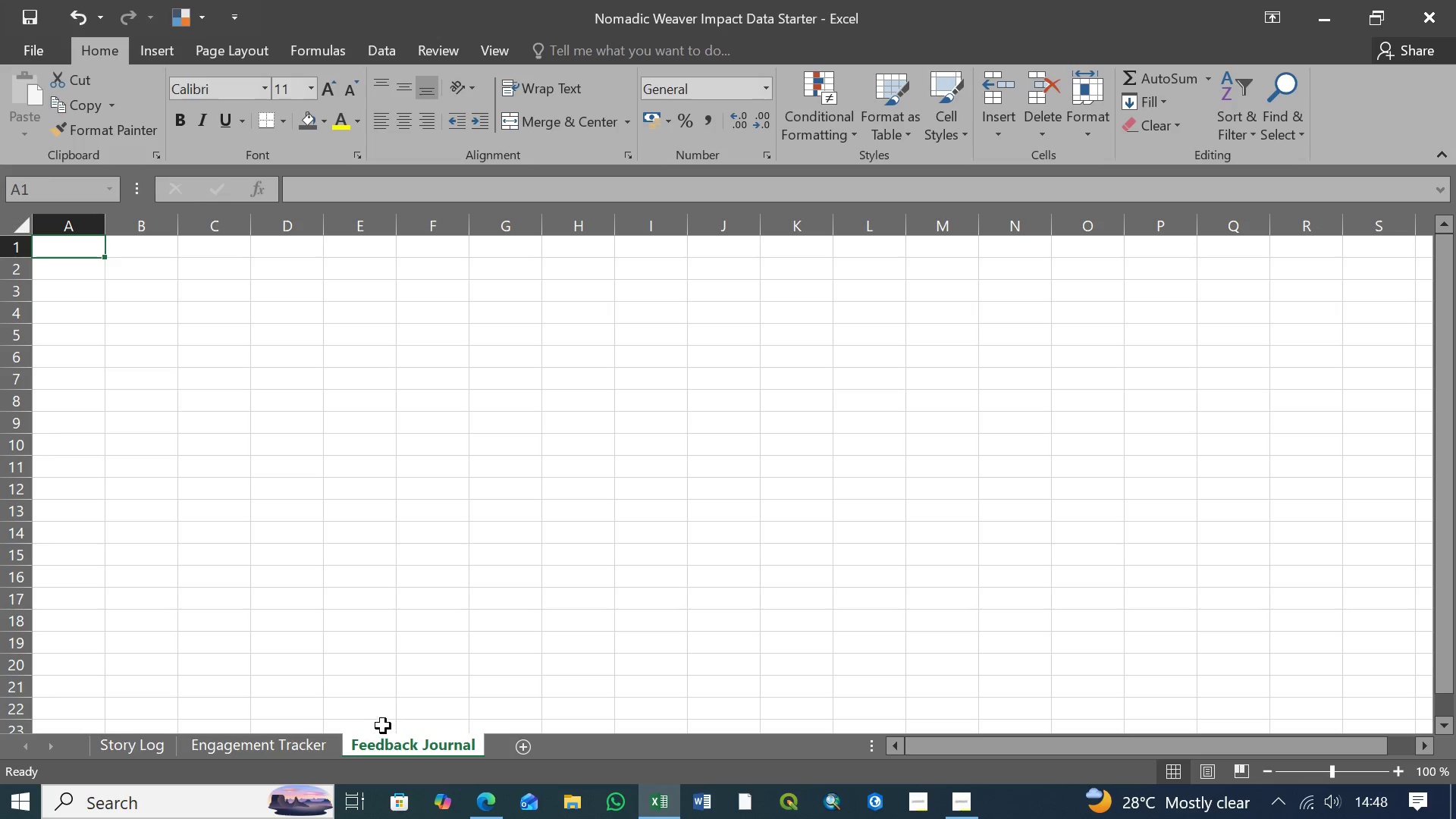 
left_click([64, 248])
 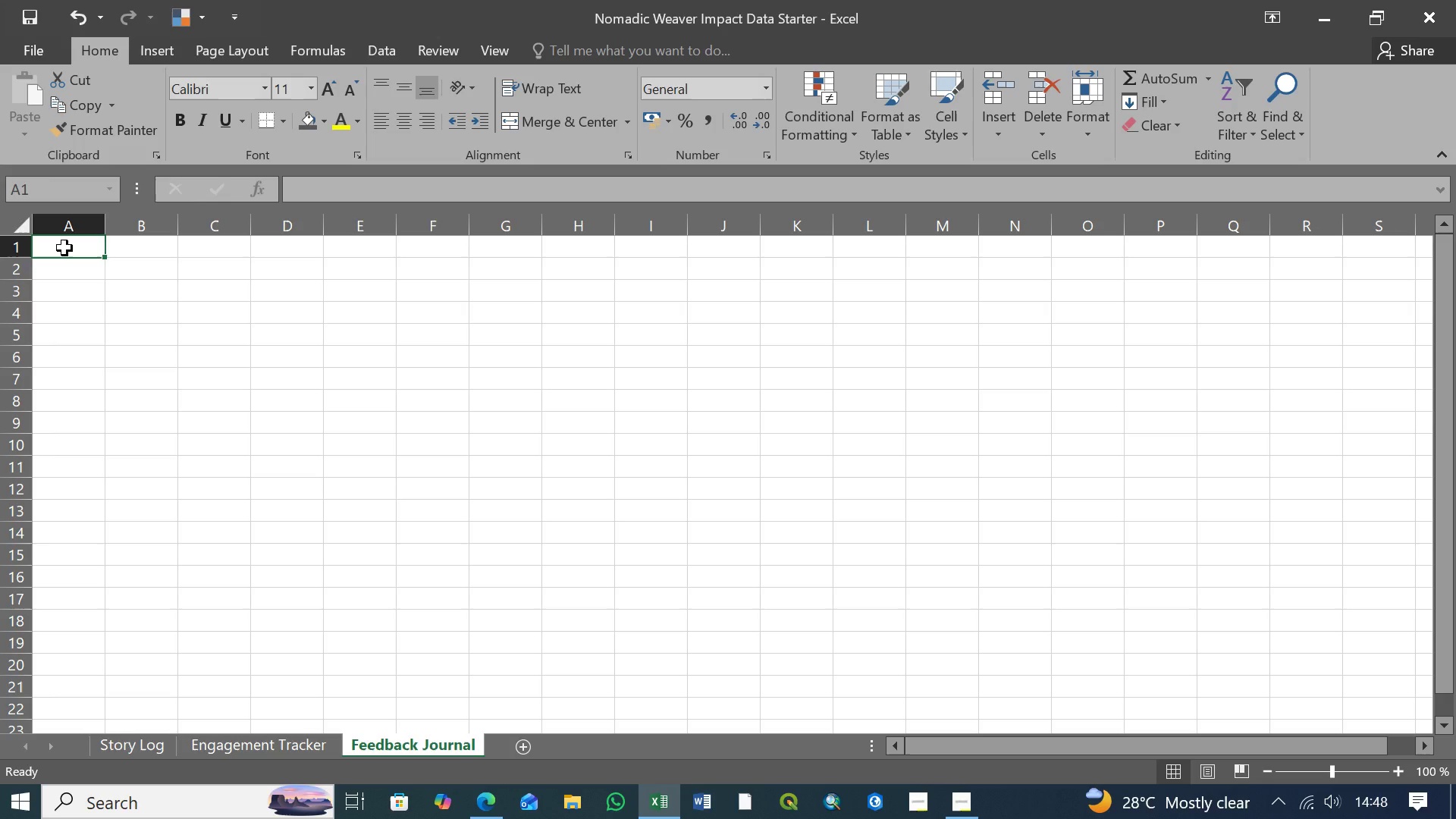 
type(Product ID)
 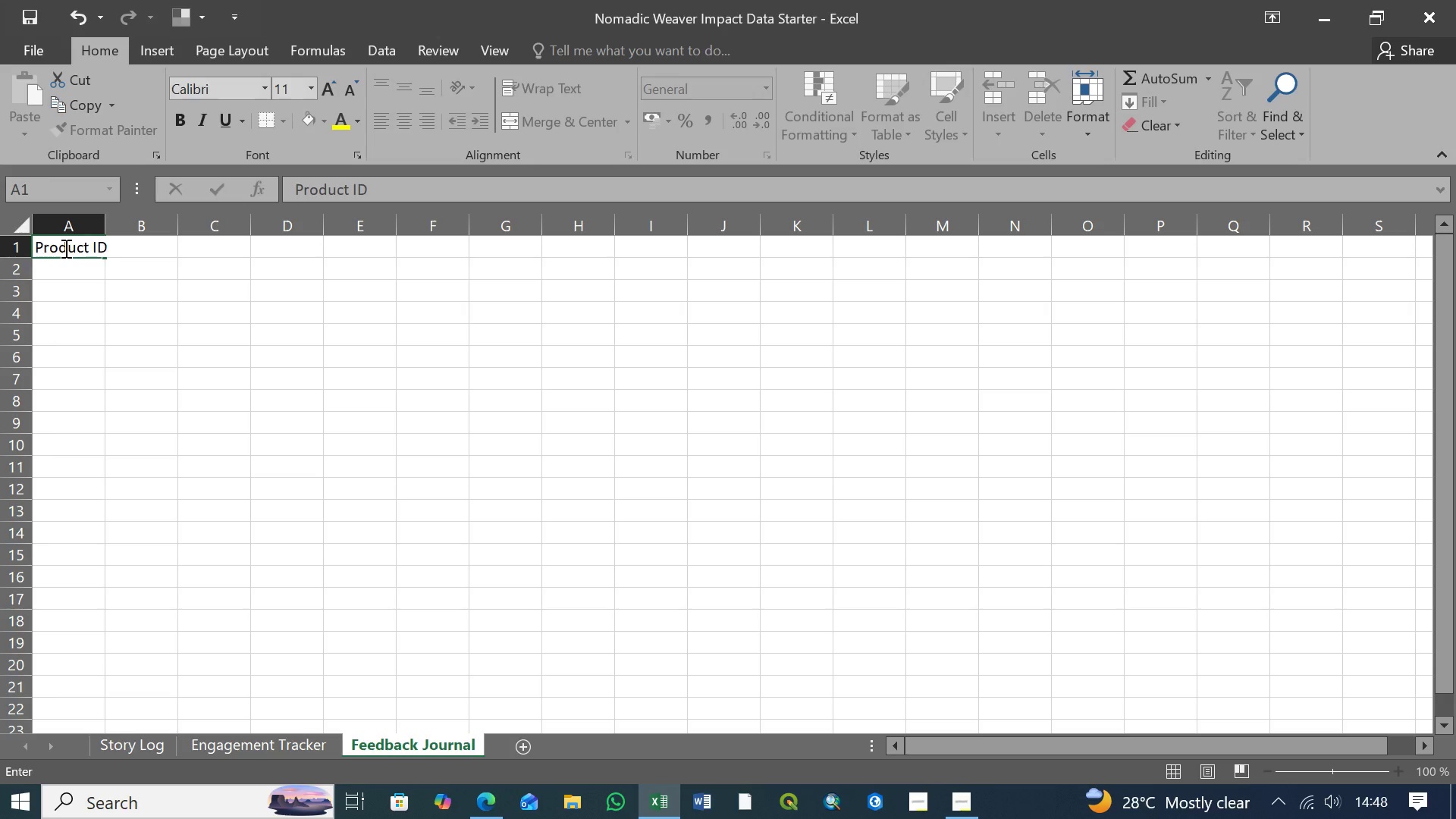 
key(ArrowRight)
 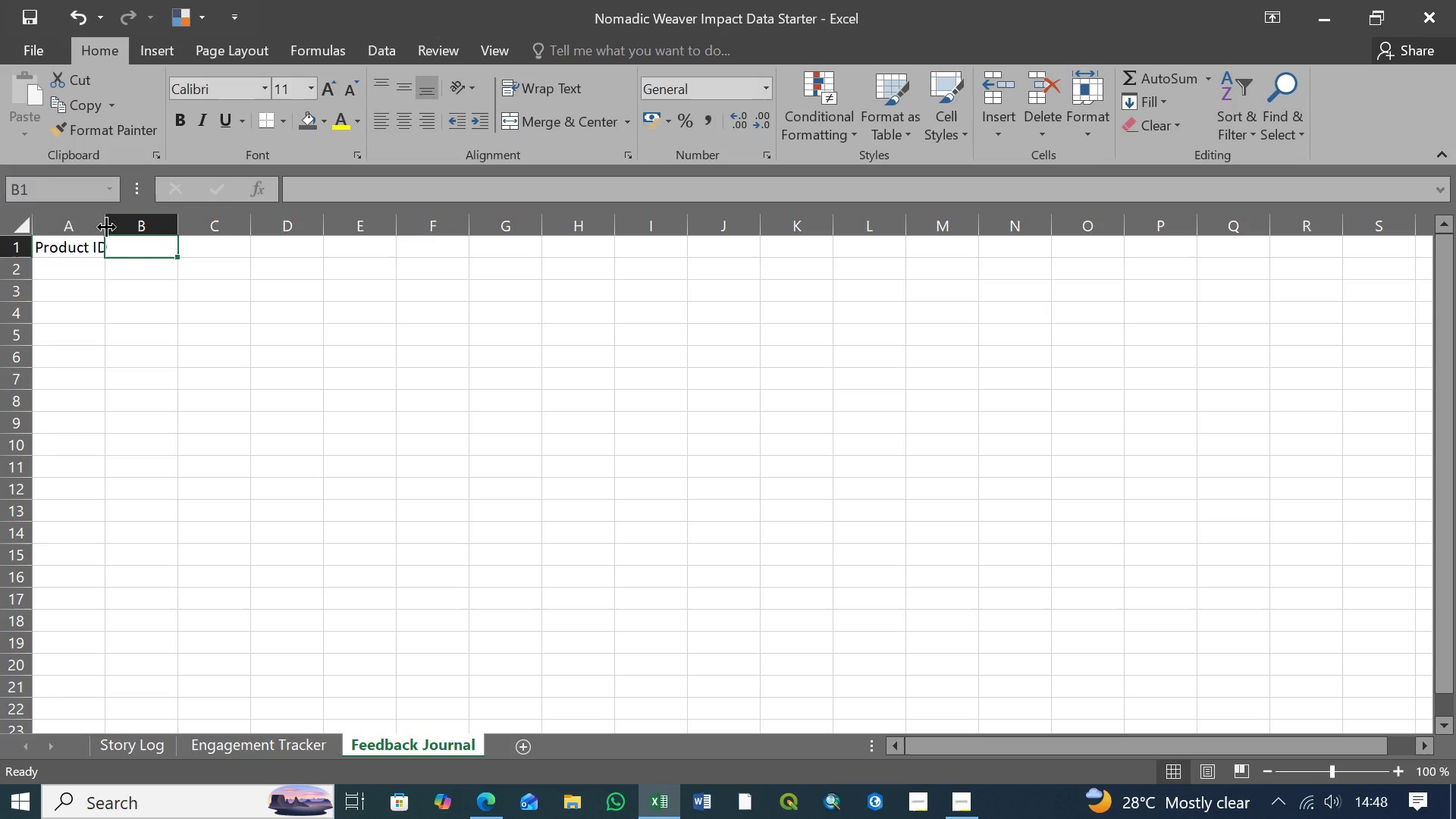 
left_click_drag(start_coordinate=[106, 227], to_coordinate=[115, 227])
 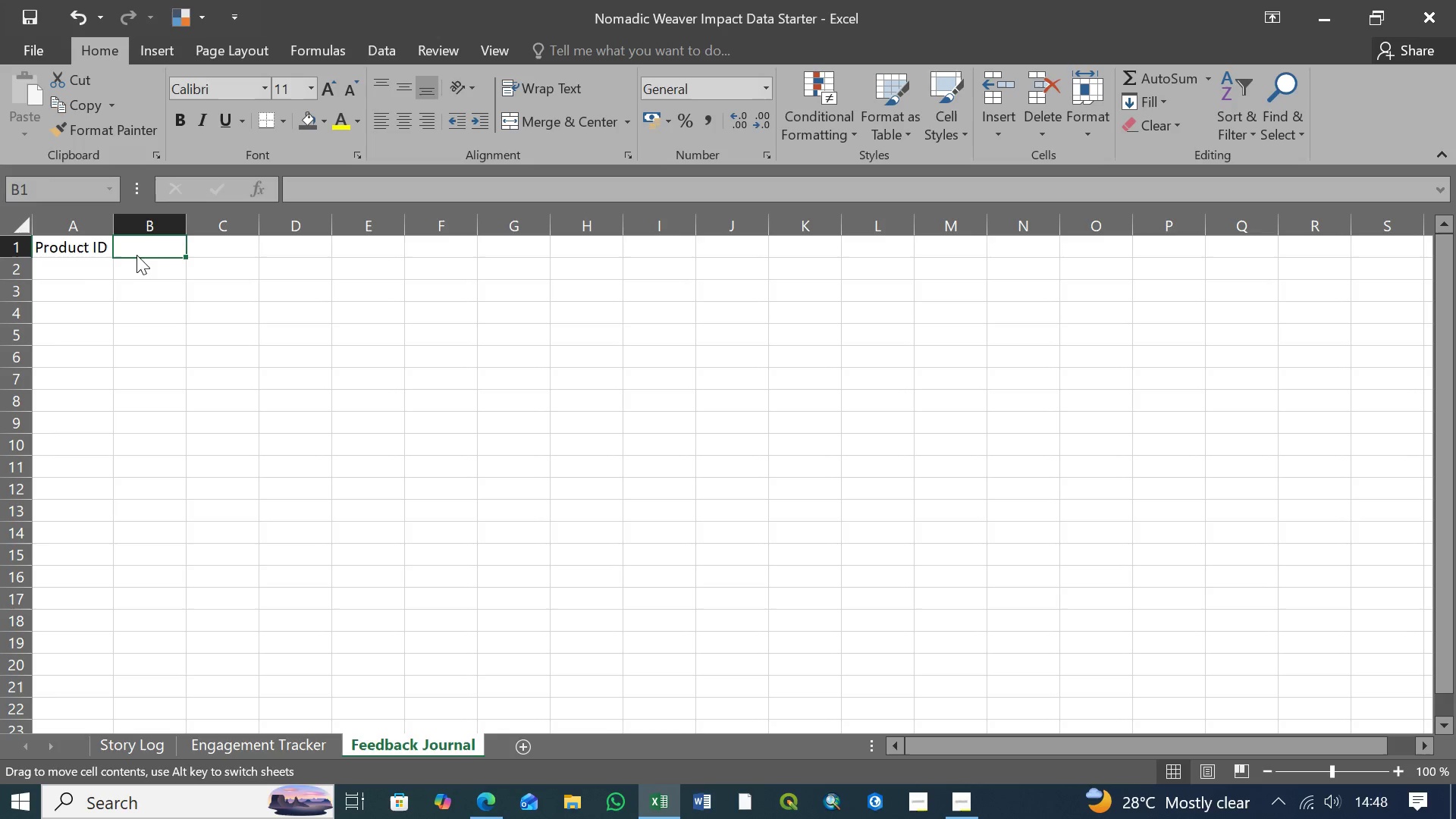 
left_click([136, 255])
 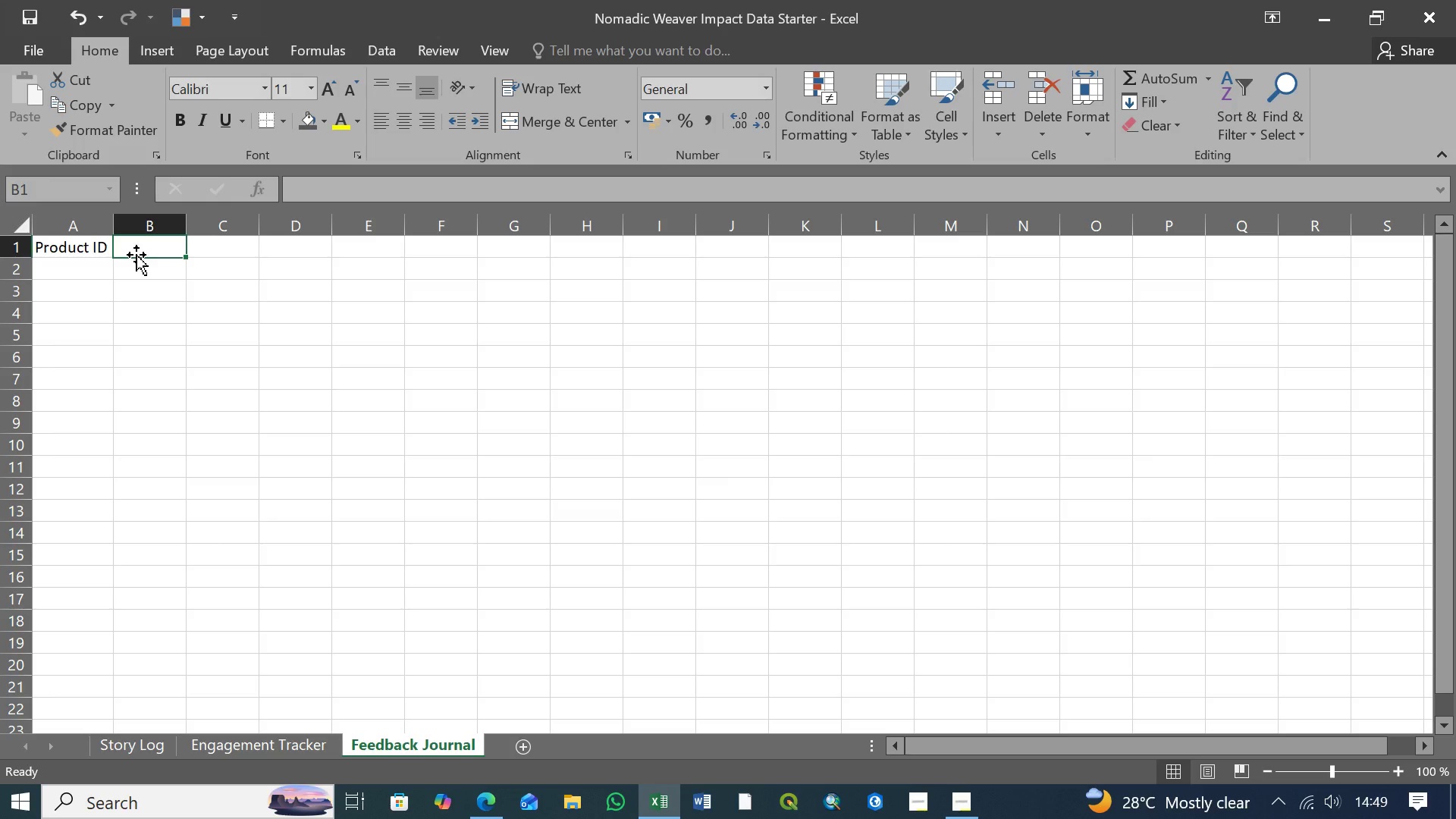 
wait(67.75)
 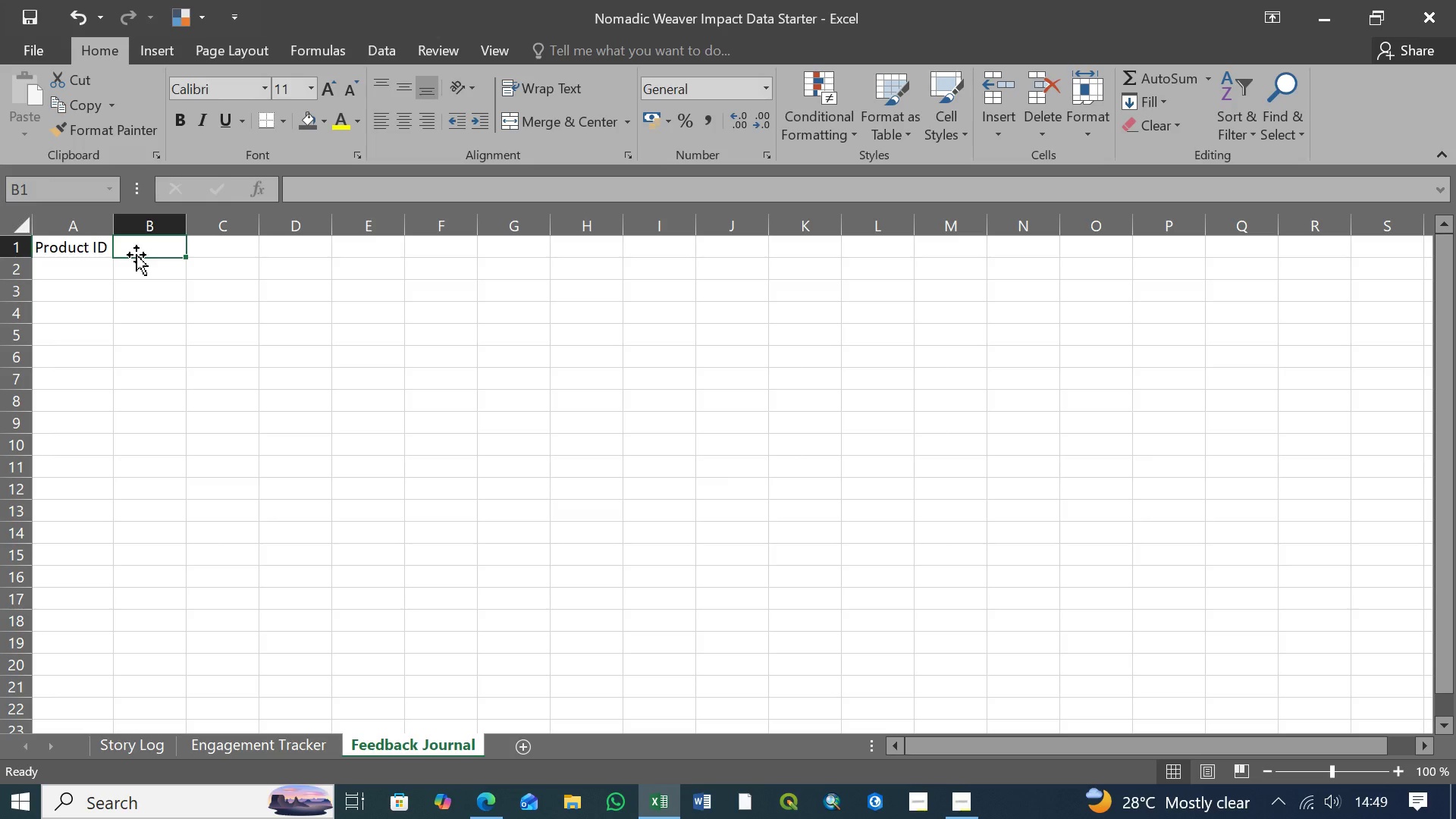 
left_click([147, 250])
 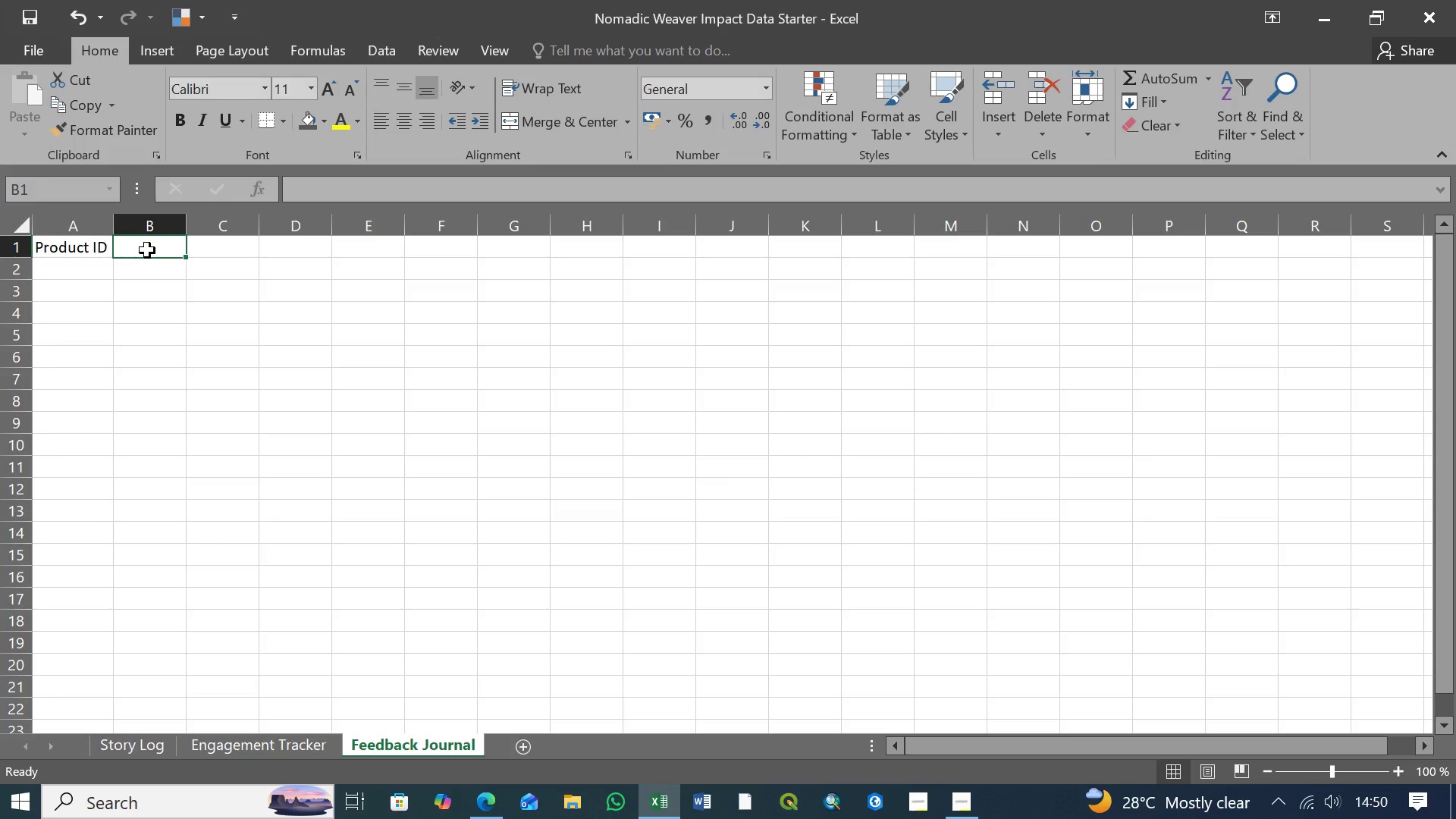 
wait(7.42)
 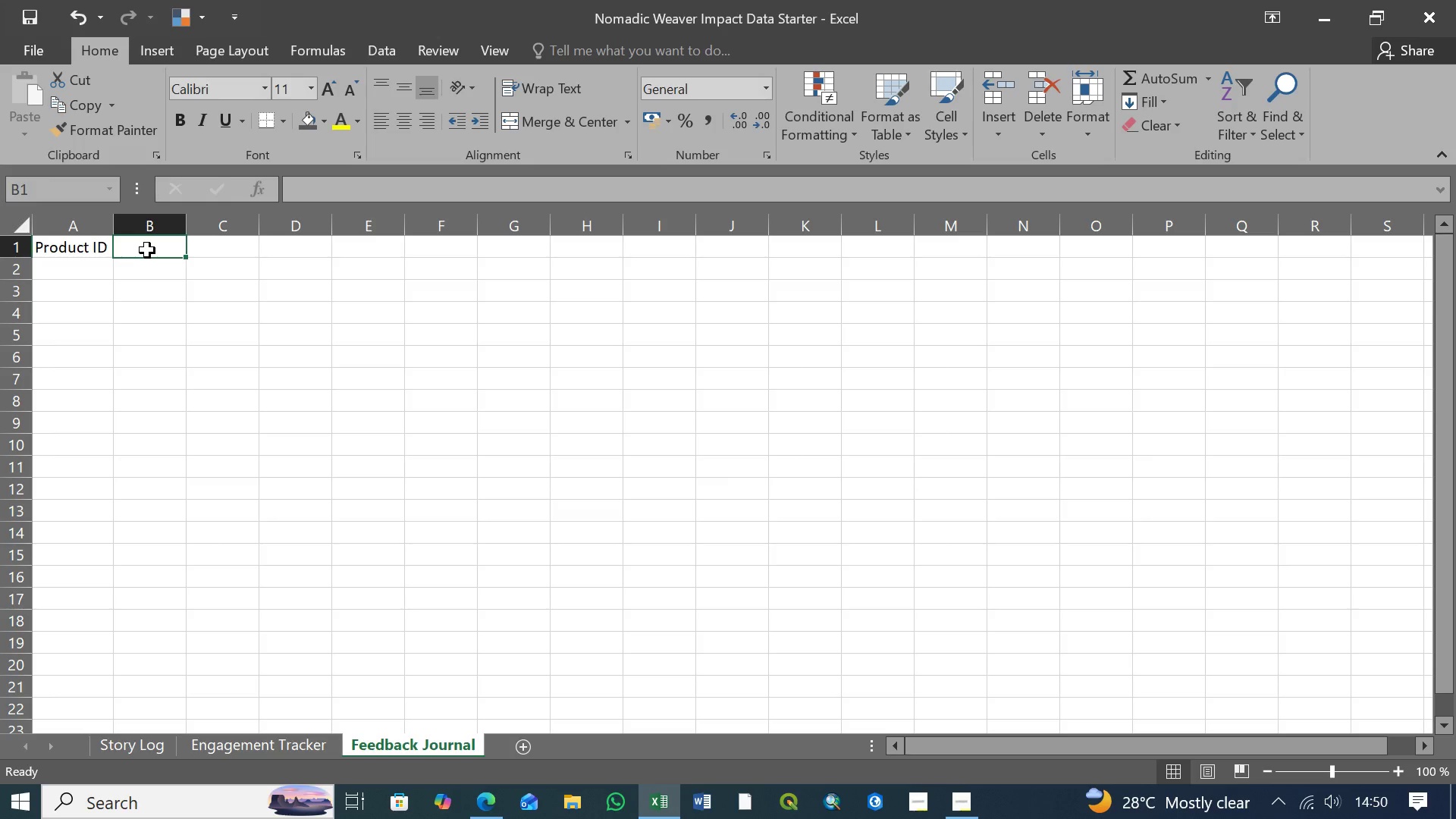 
double_click([232, 248])
 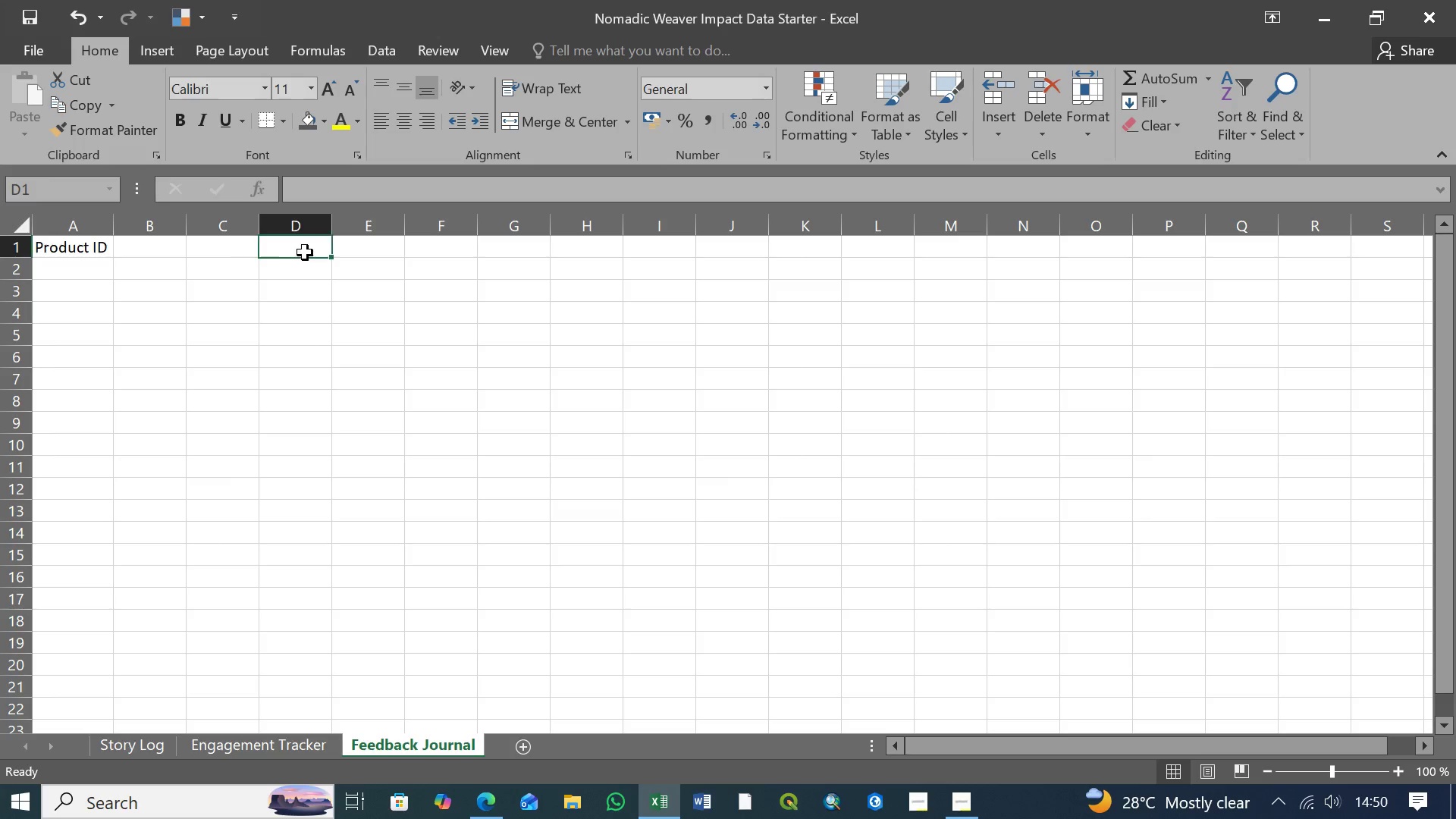 
triple_click([290, 253])
 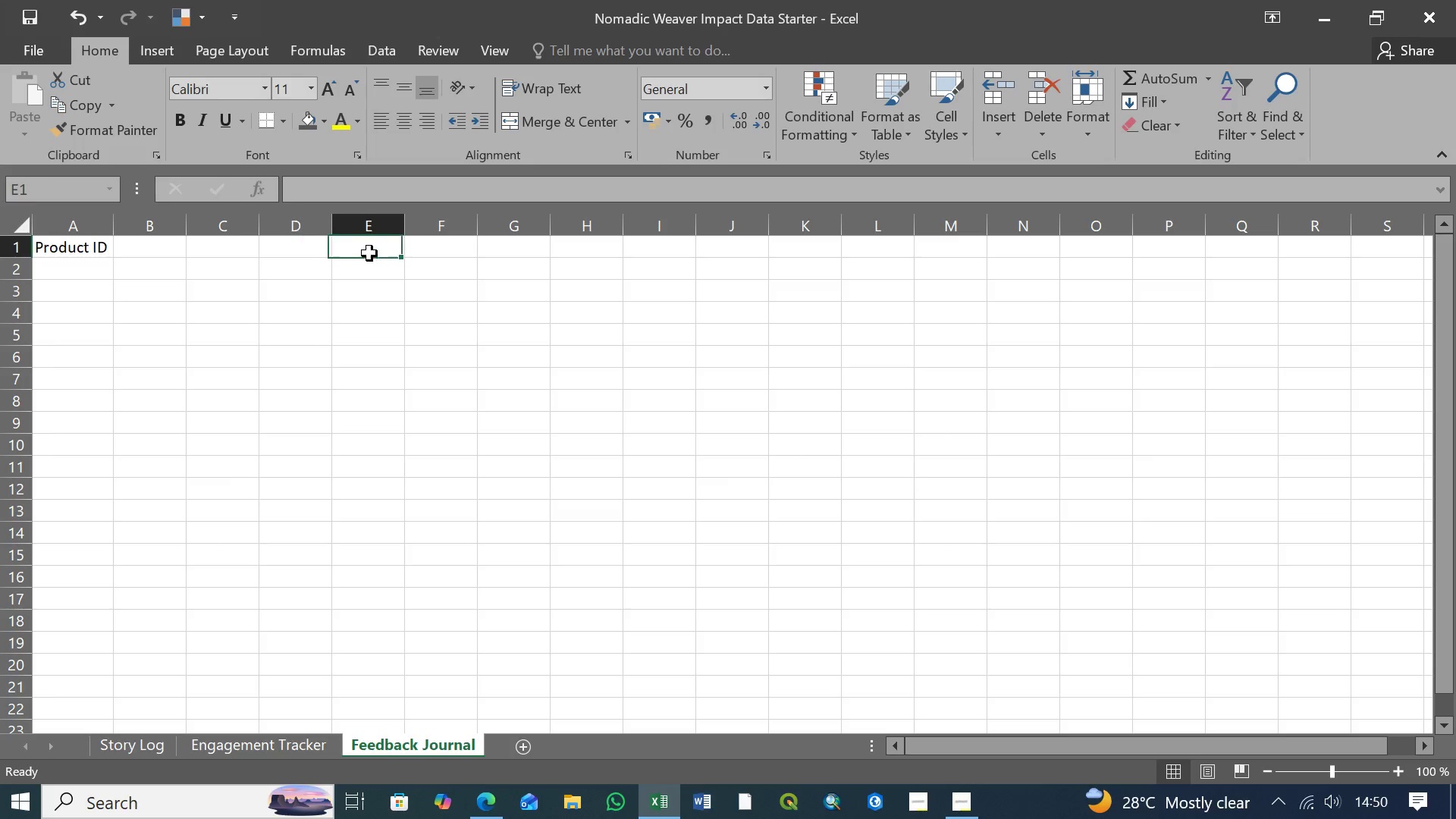 
triple_click([365, 254])
 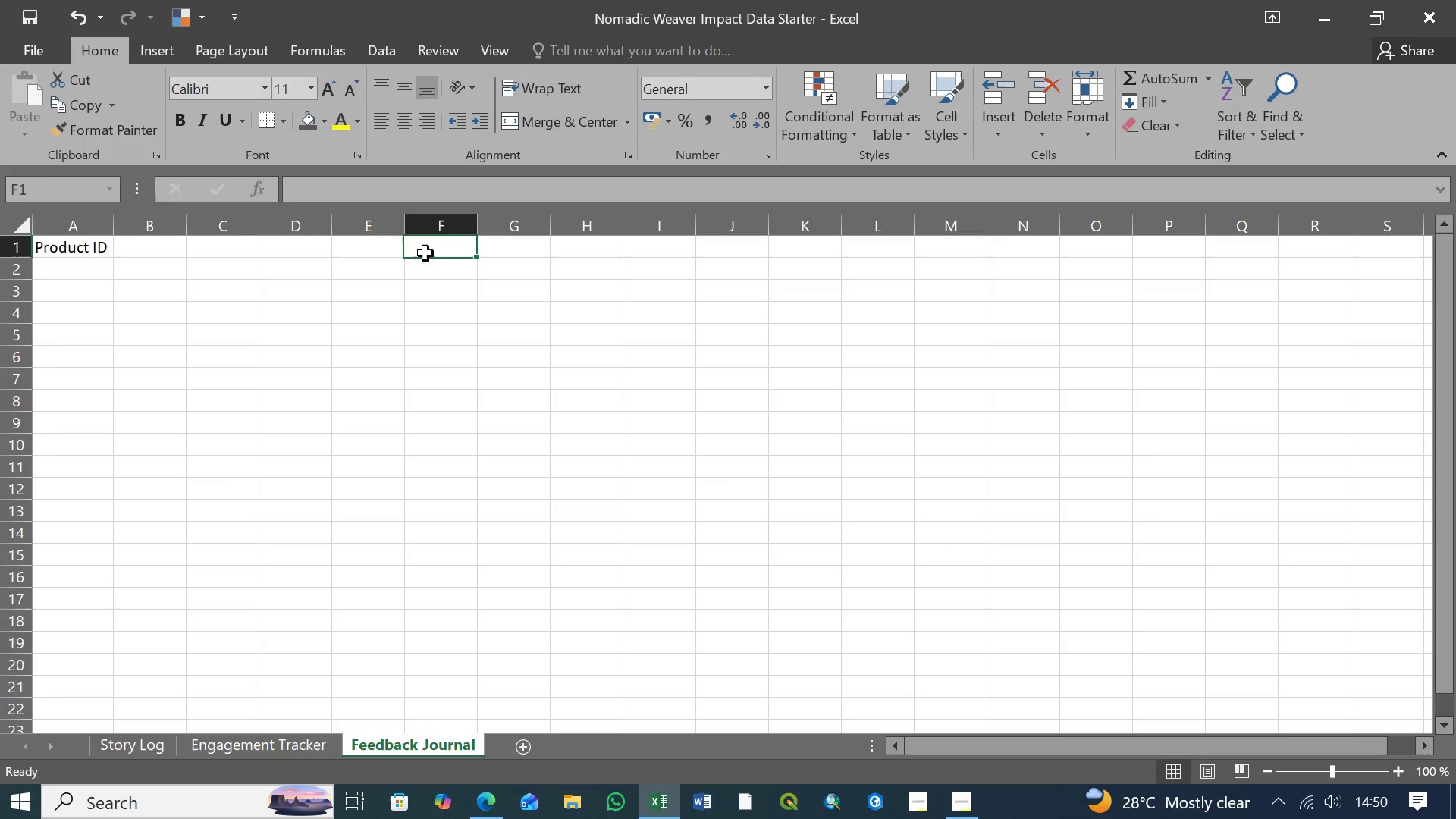 
triple_click([425, 253])
 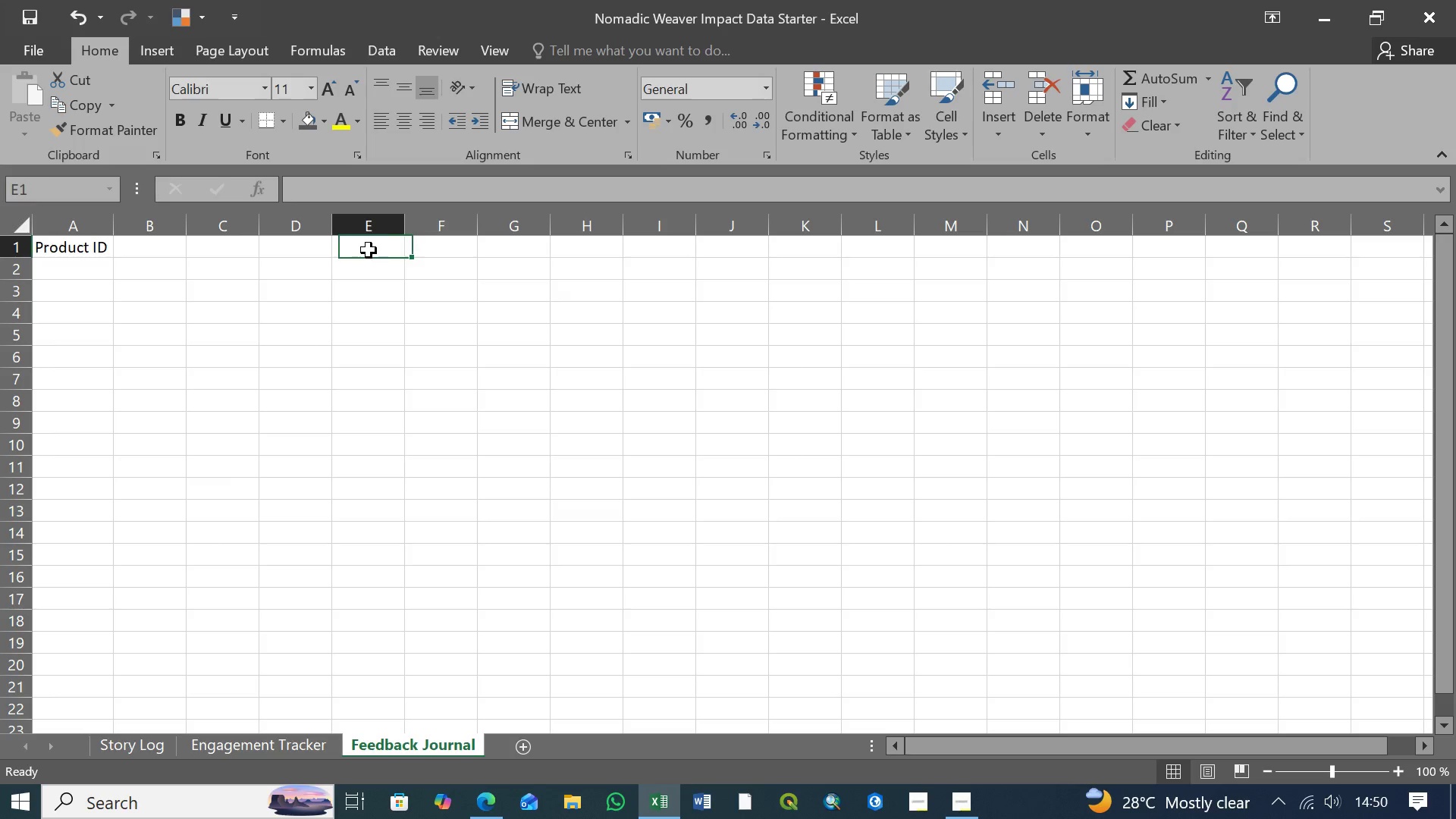 
triple_click([369, 250])
 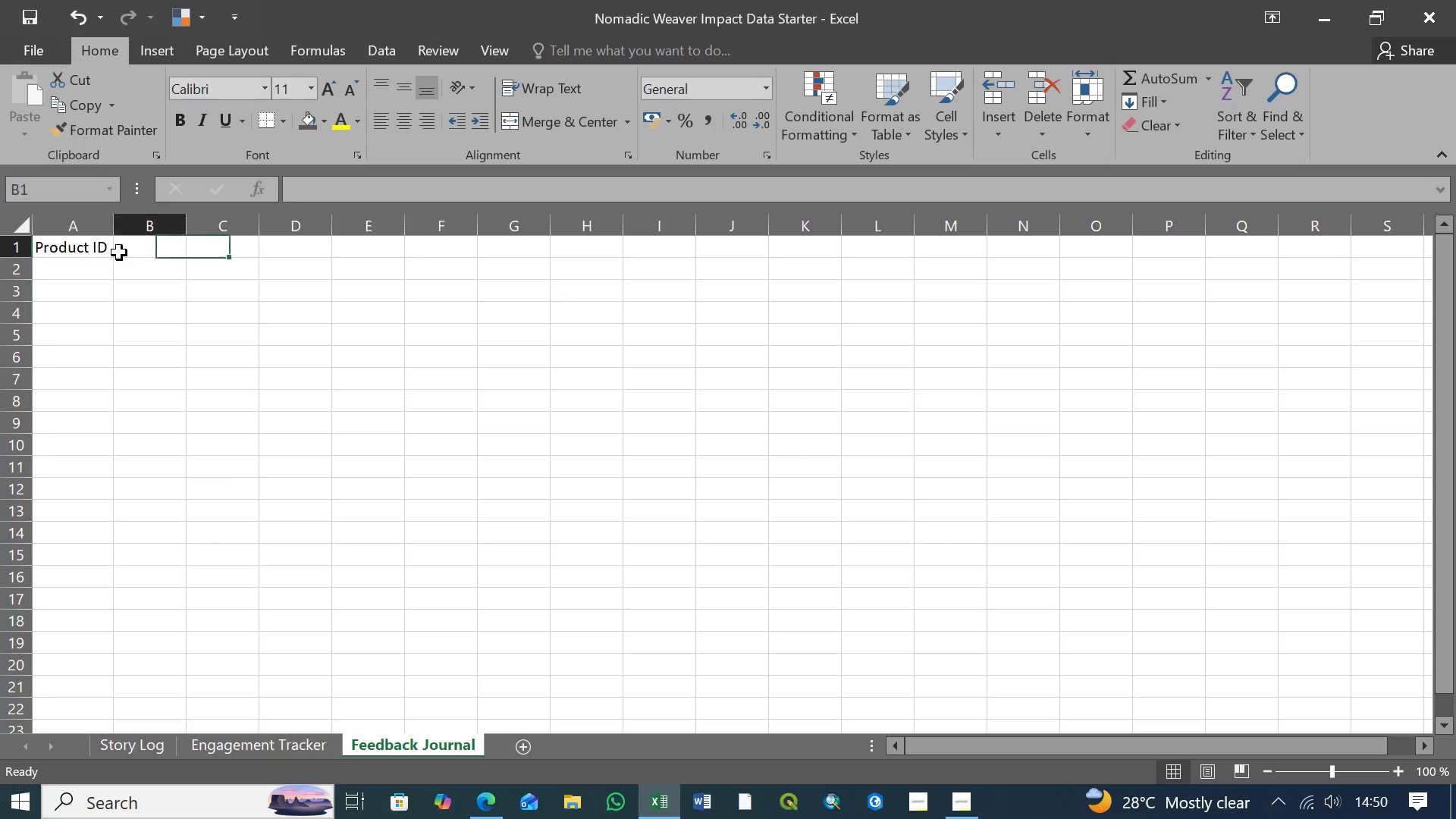 
left_click([119, 253])
 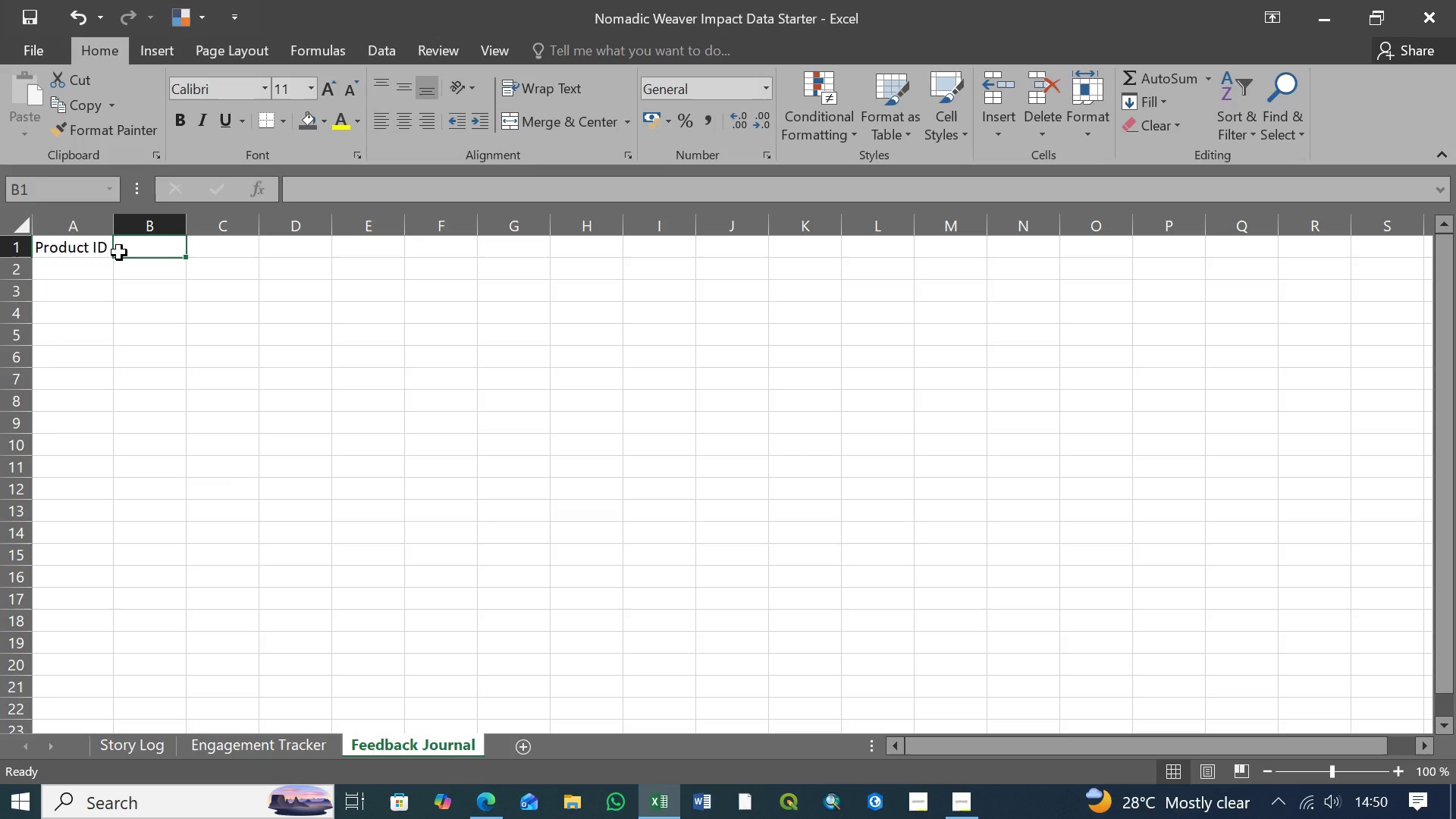 
wait(6.12)
 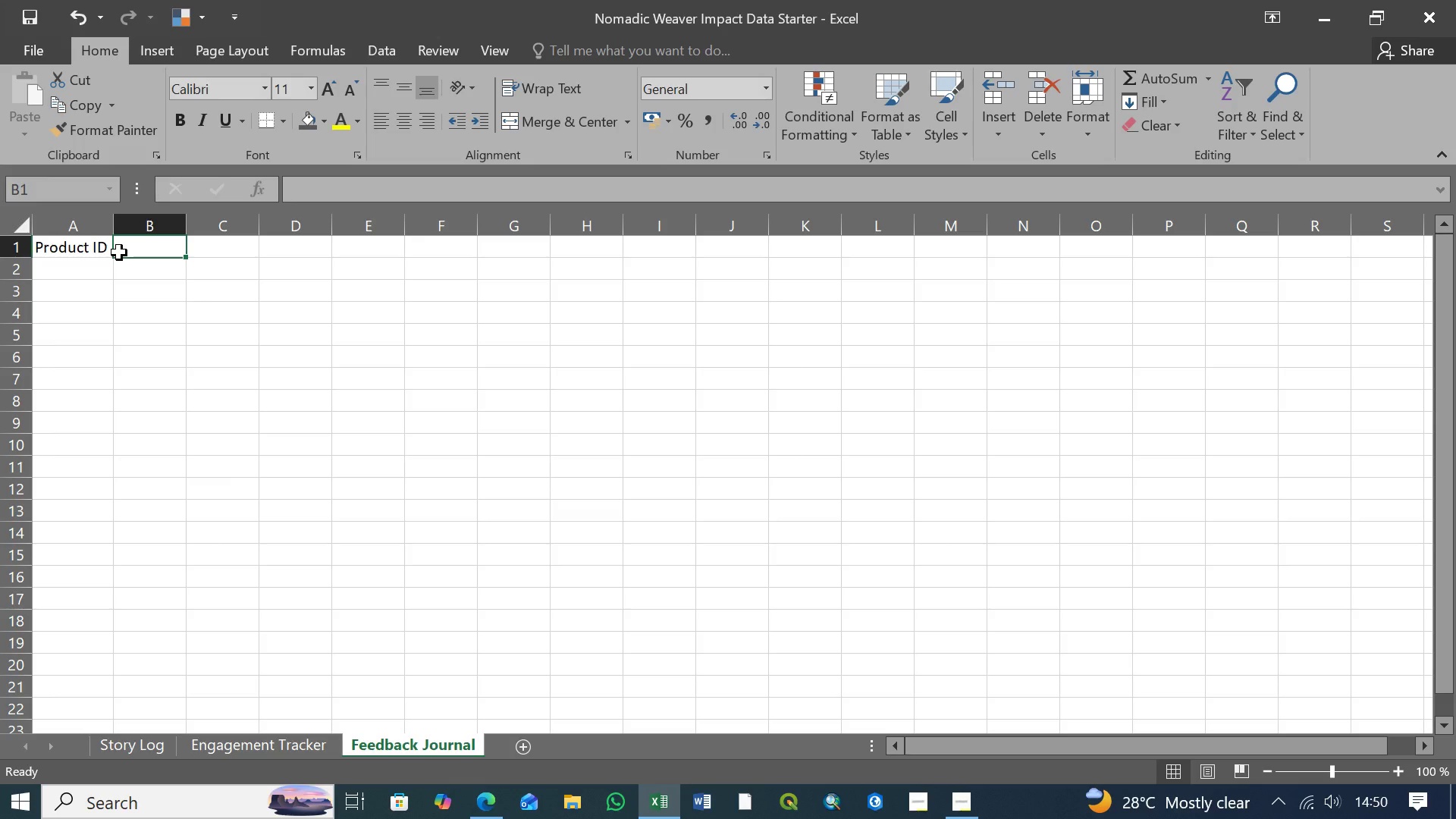 
left_click([158, 243])
 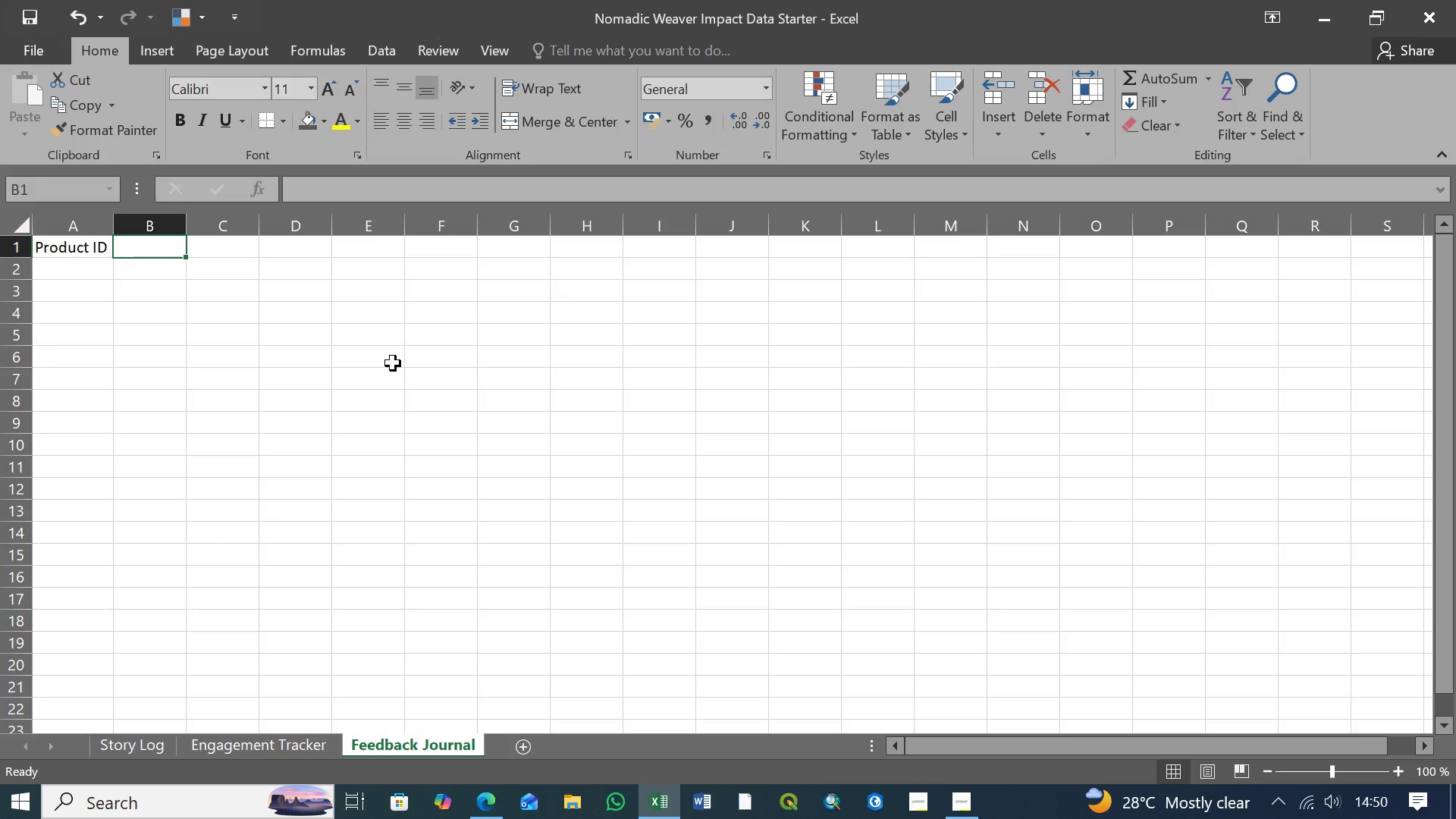 
type(Customers name)
 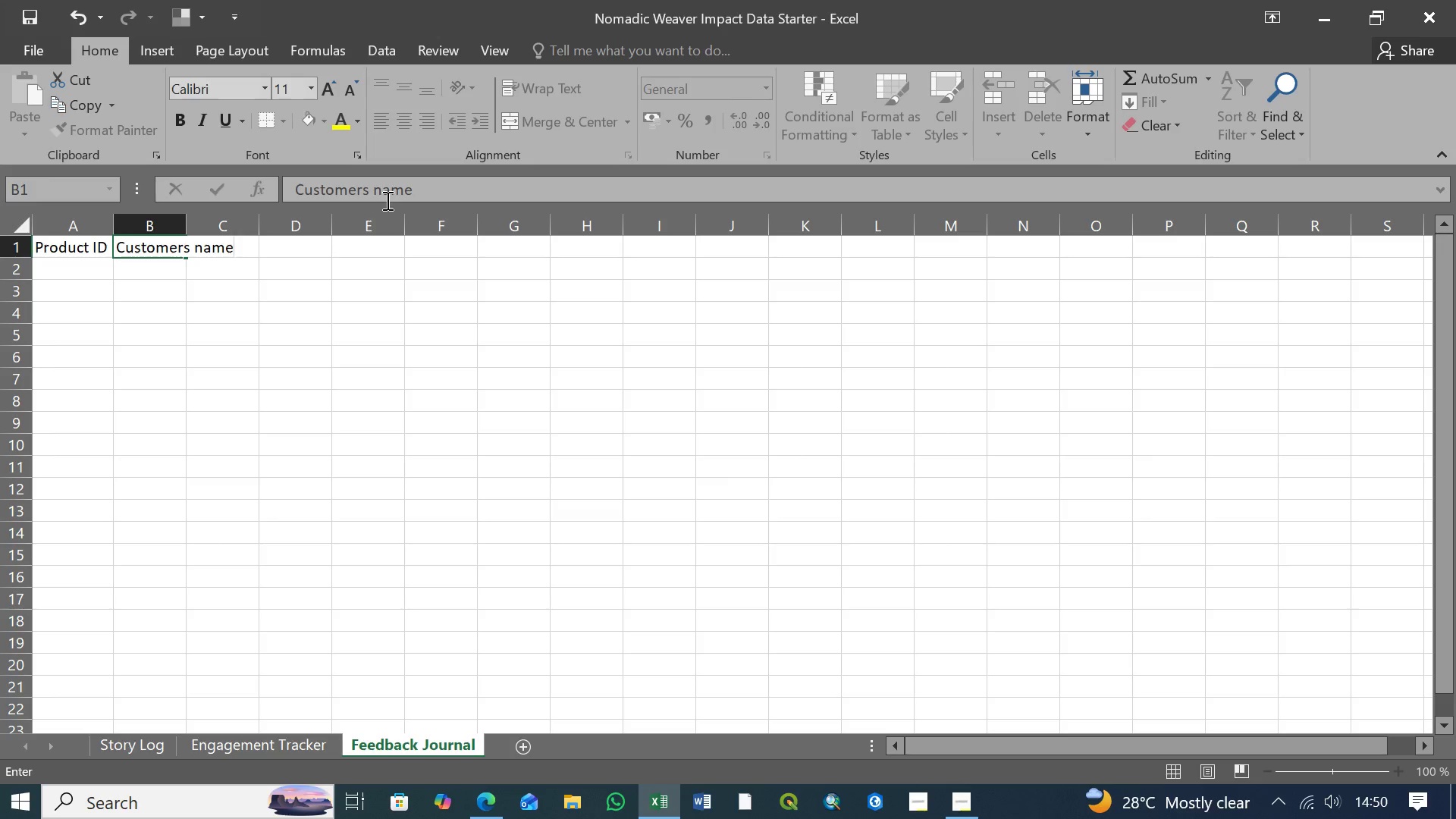 
left_click([381, 191])
 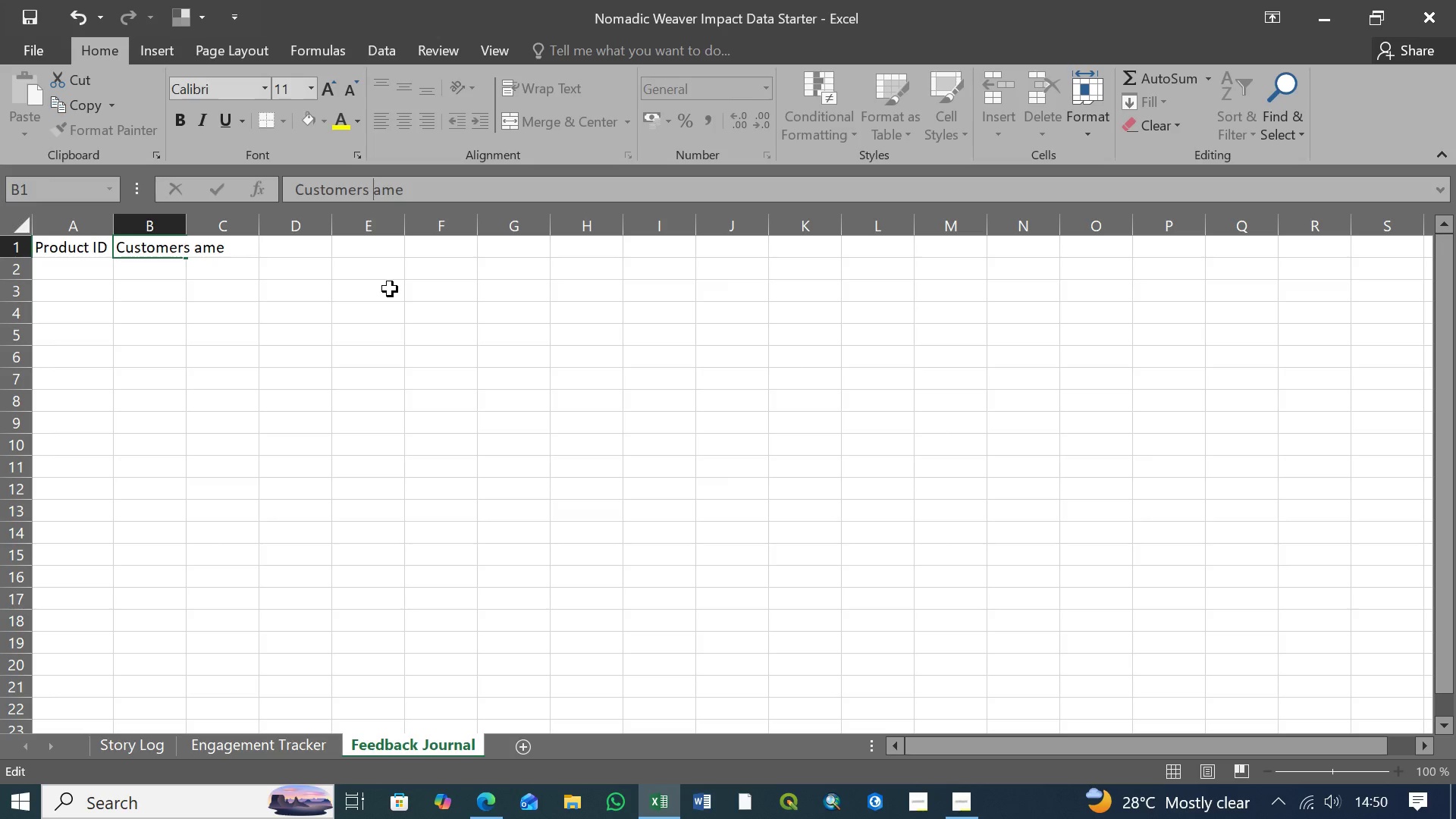 
key(Backspace)
 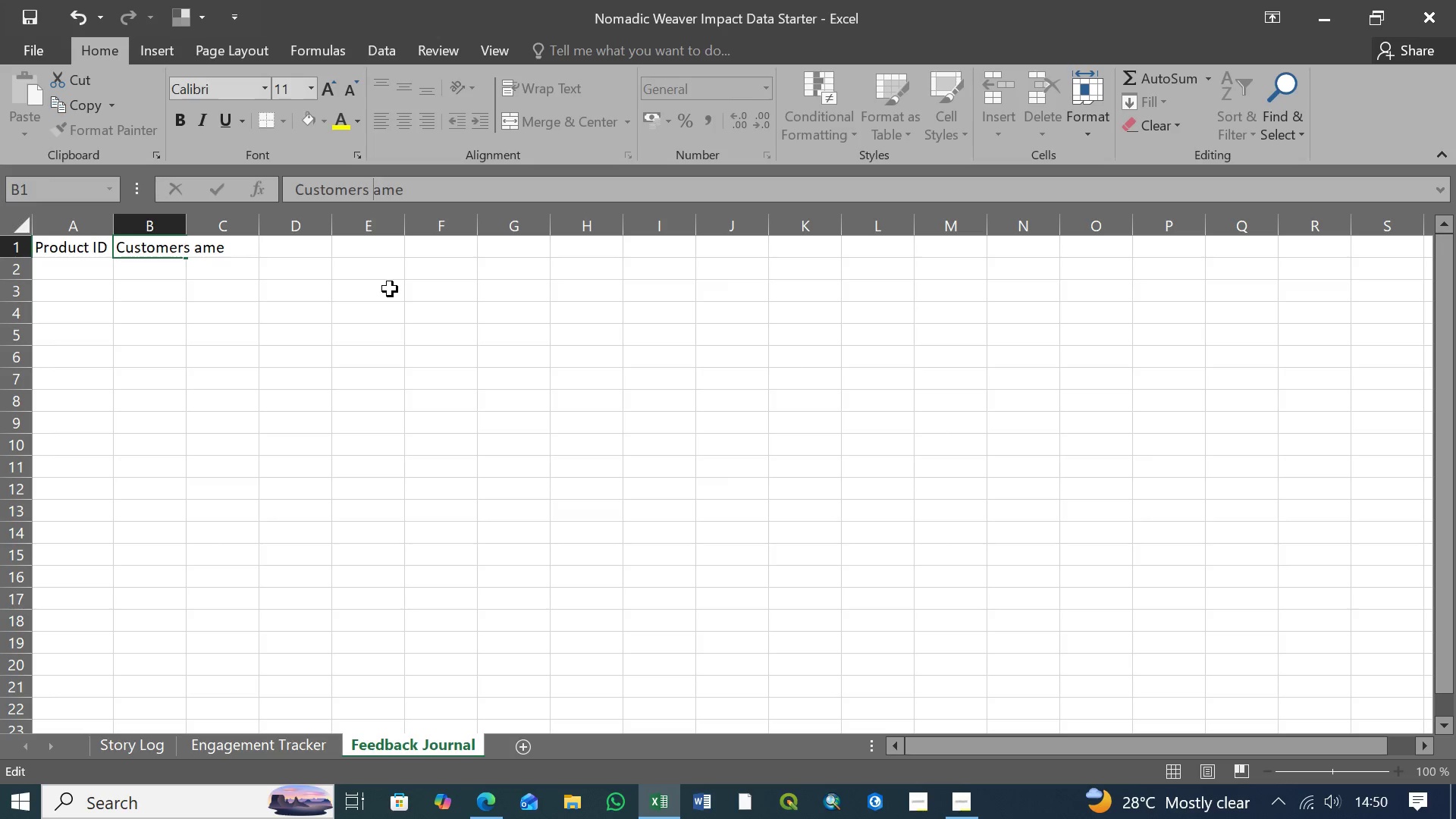 
key(Shift+N)
 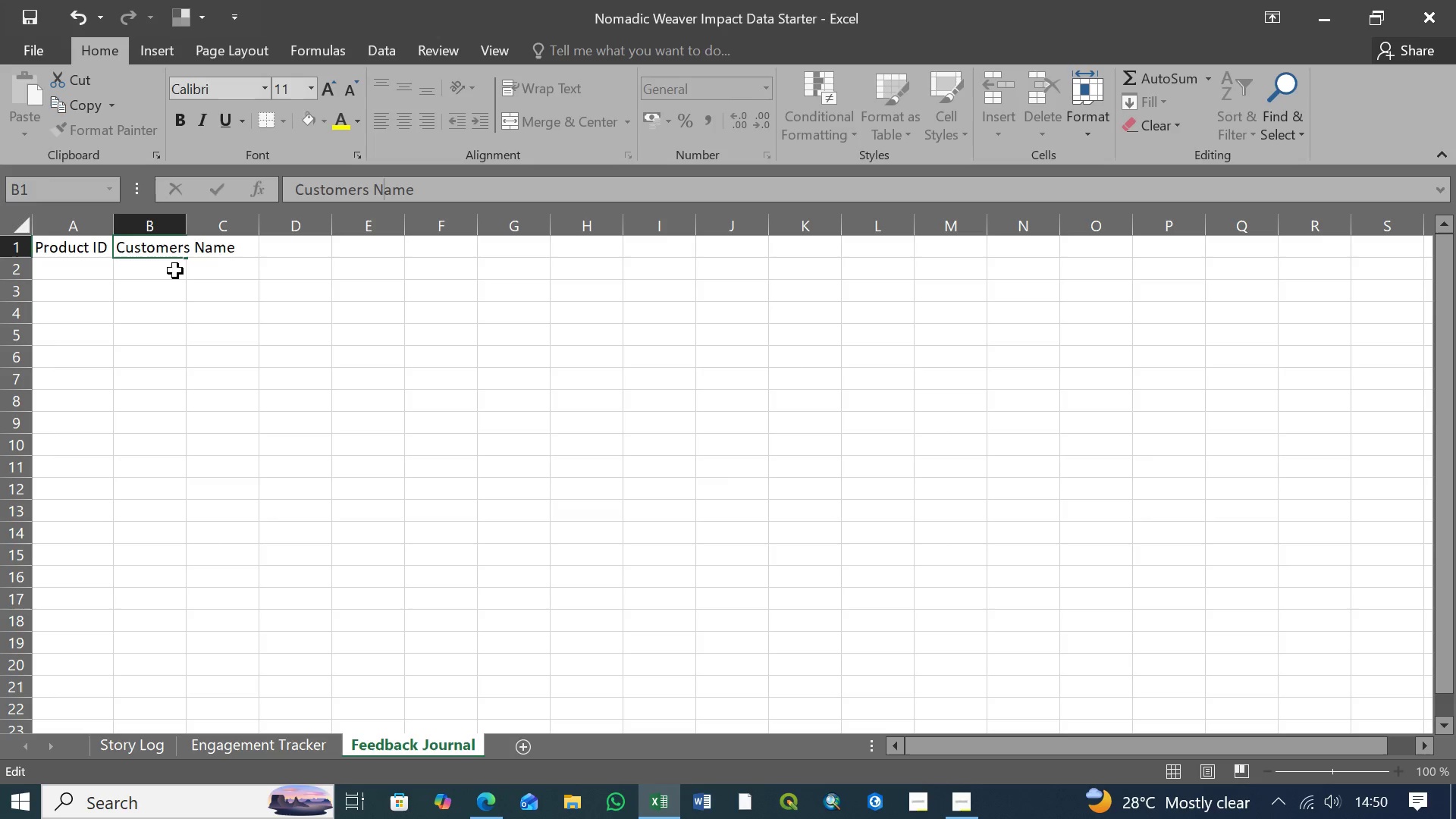 
left_click([213, 271])
 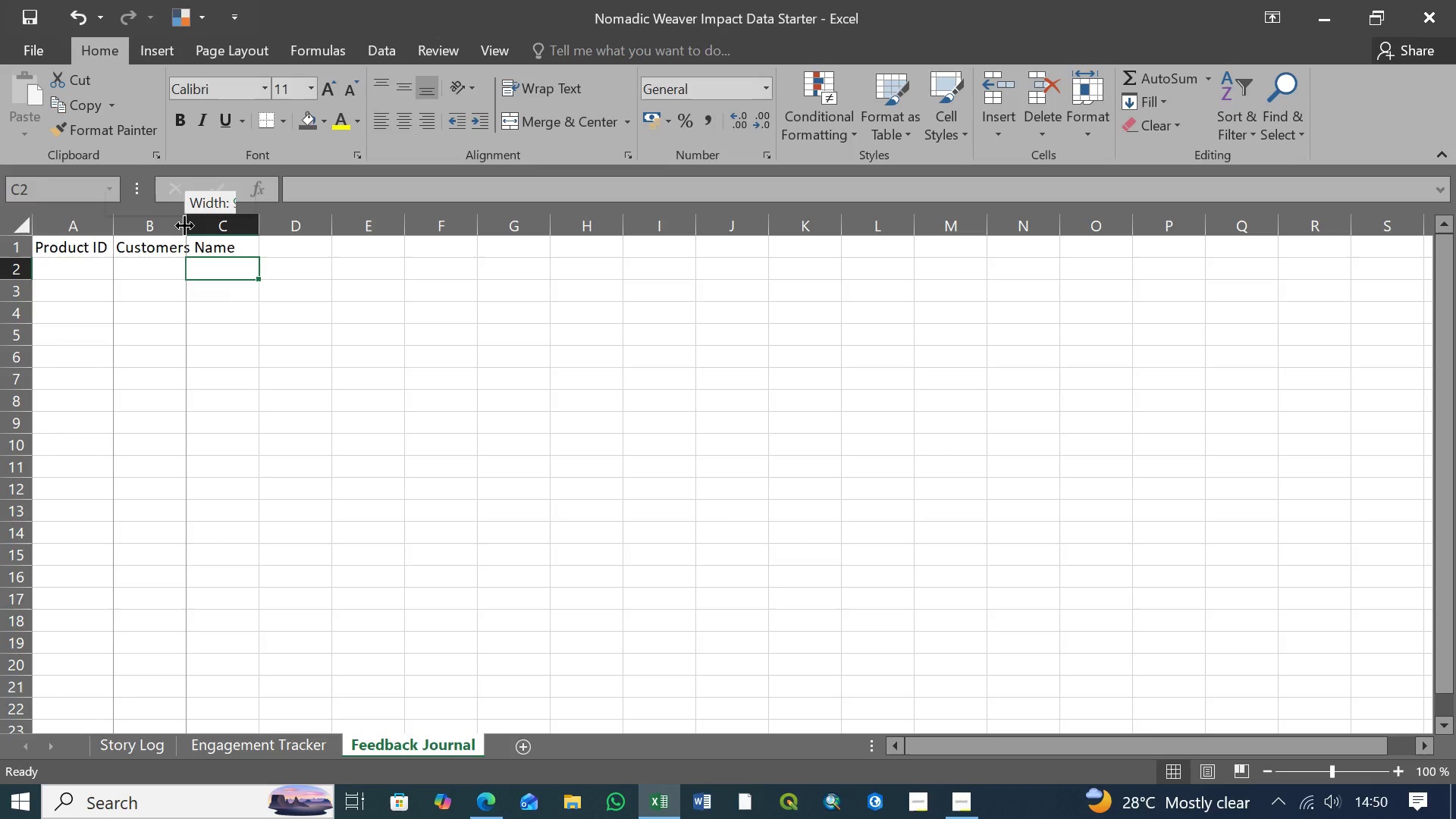 
left_click_drag(start_coordinate=[184, 225], to_coordinate=[239, 226])
 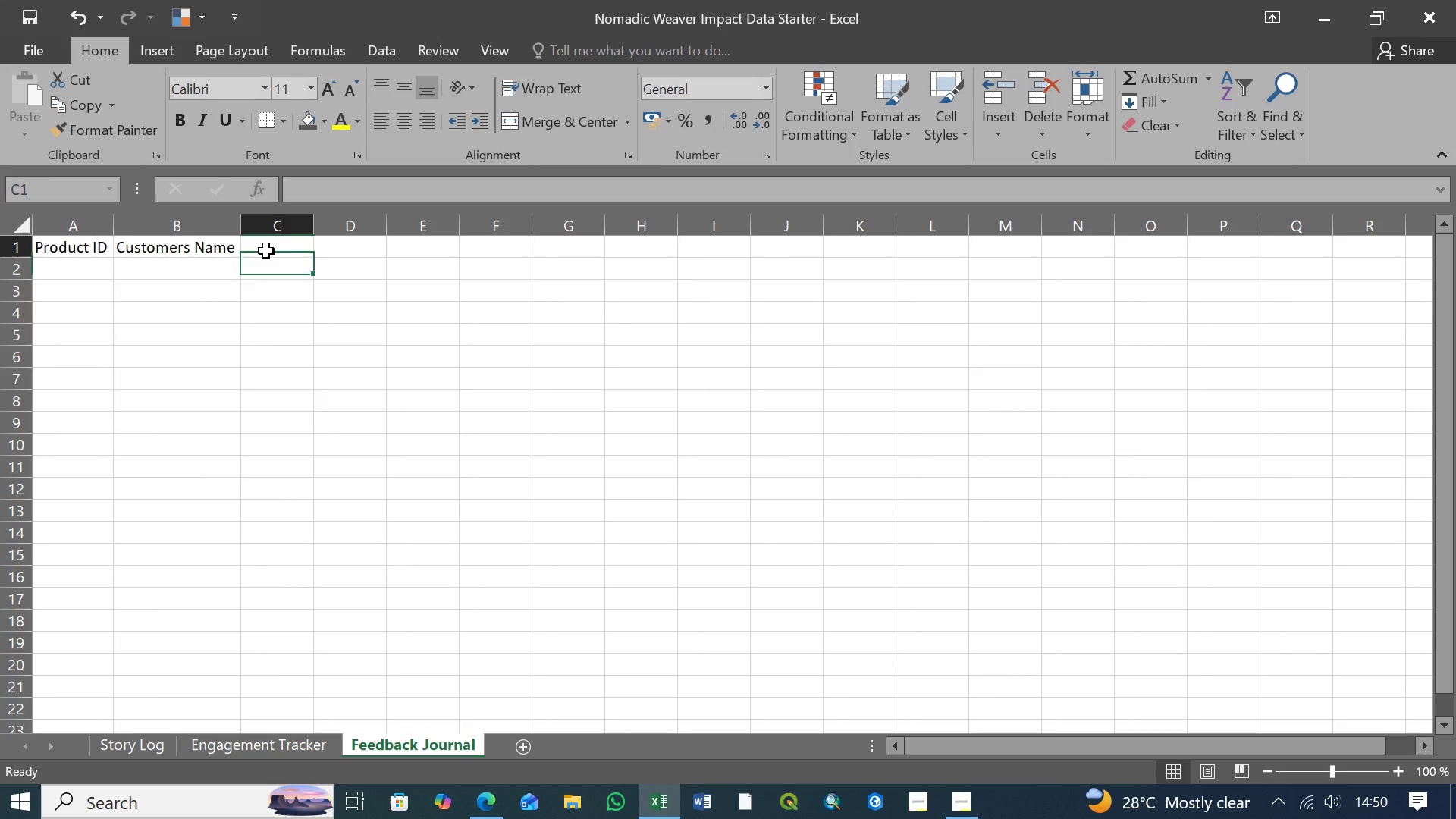 
left_click([266, 251])
 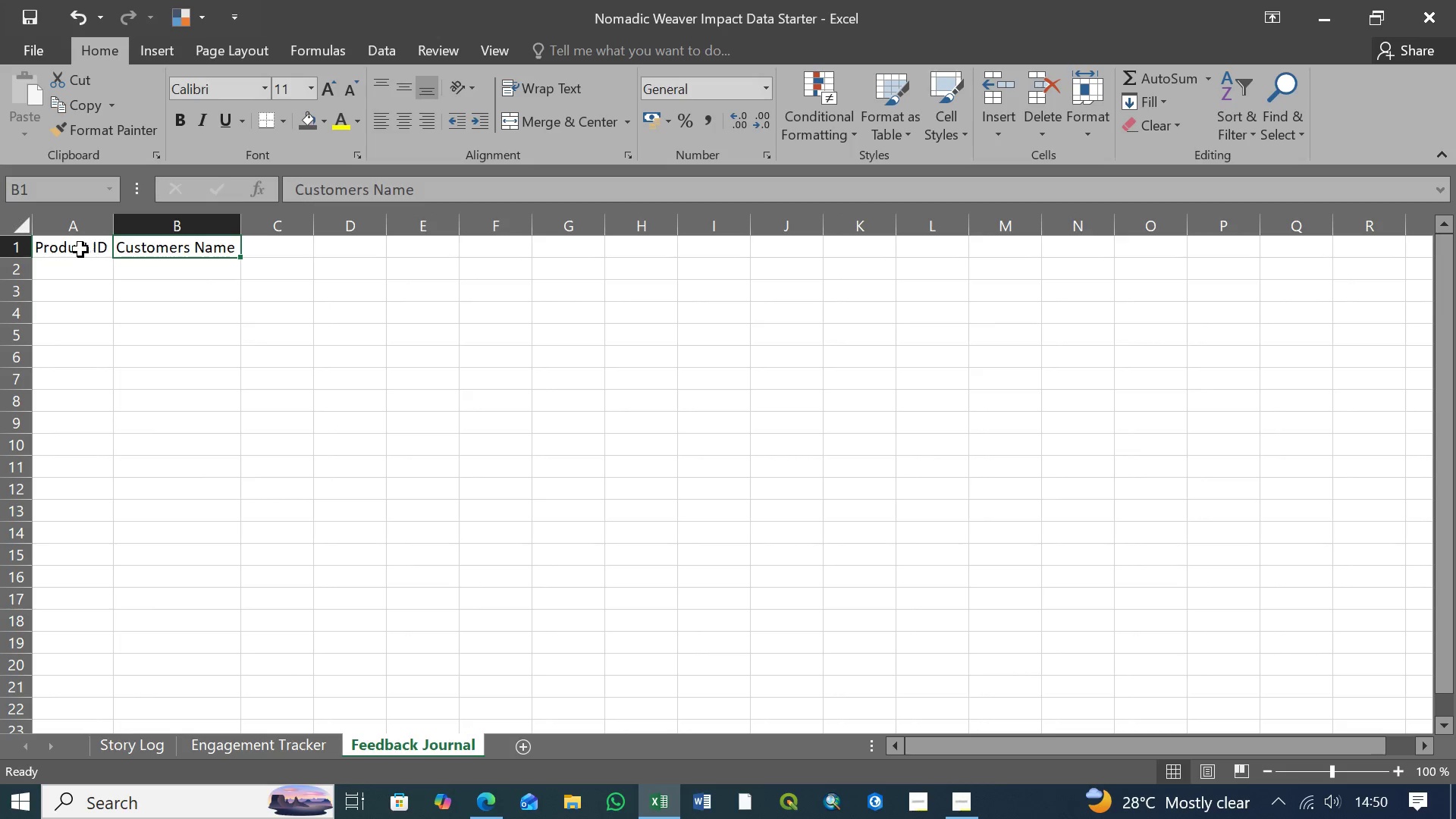 
double_click([80, 249])
 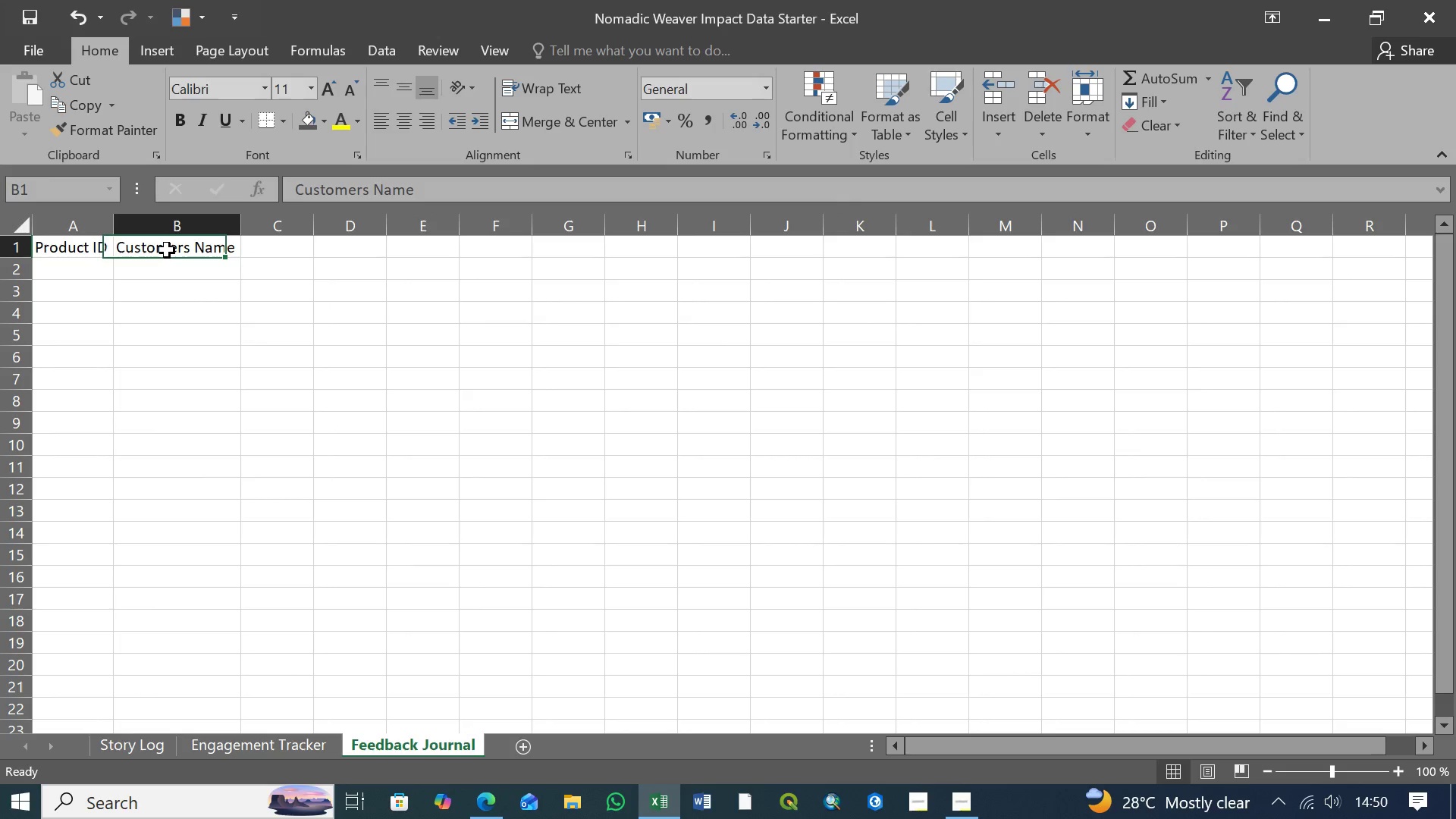 
left_click([167, 250])
 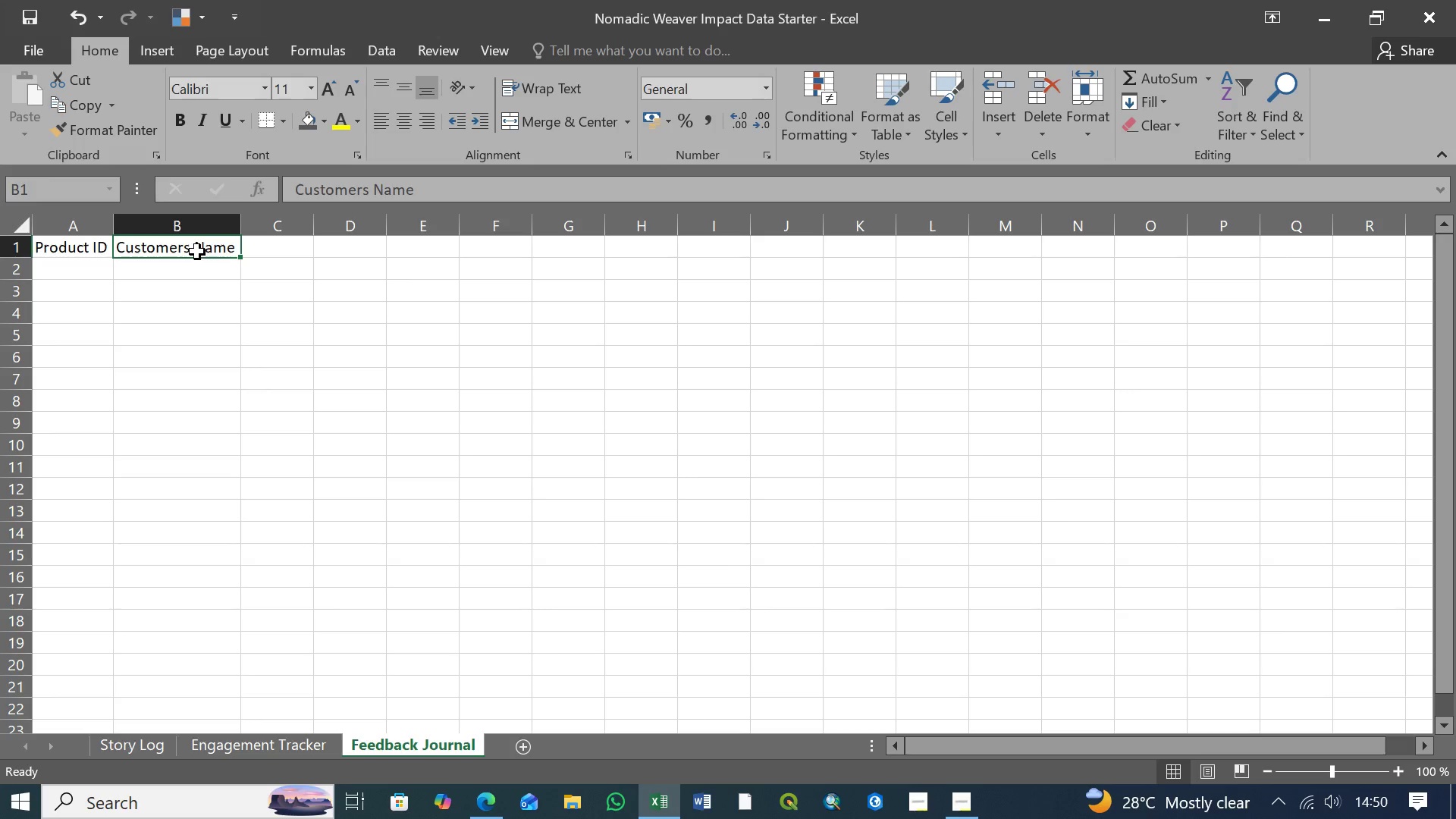 
left_click([264, 253])
 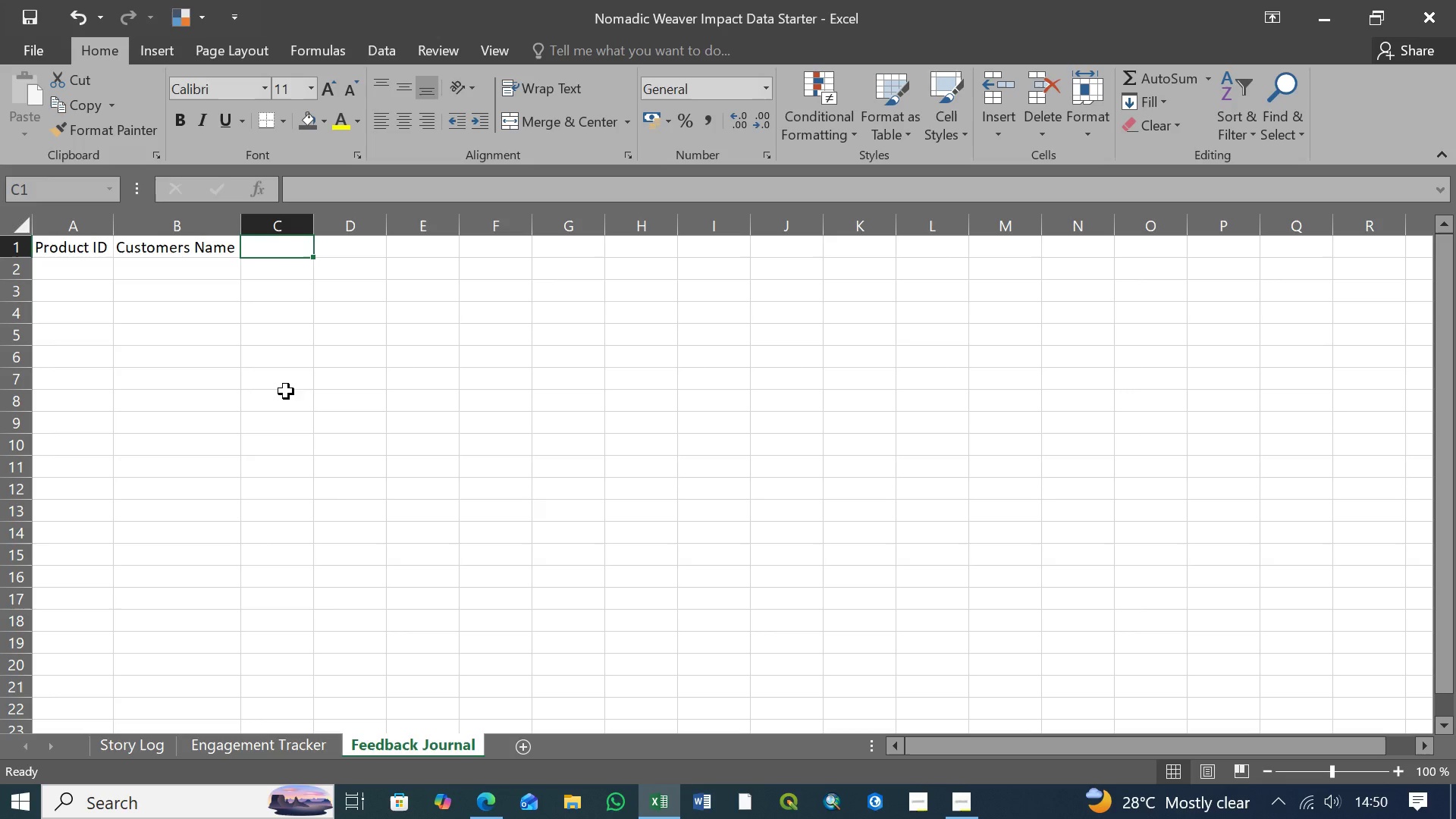 
type(Review Text)
 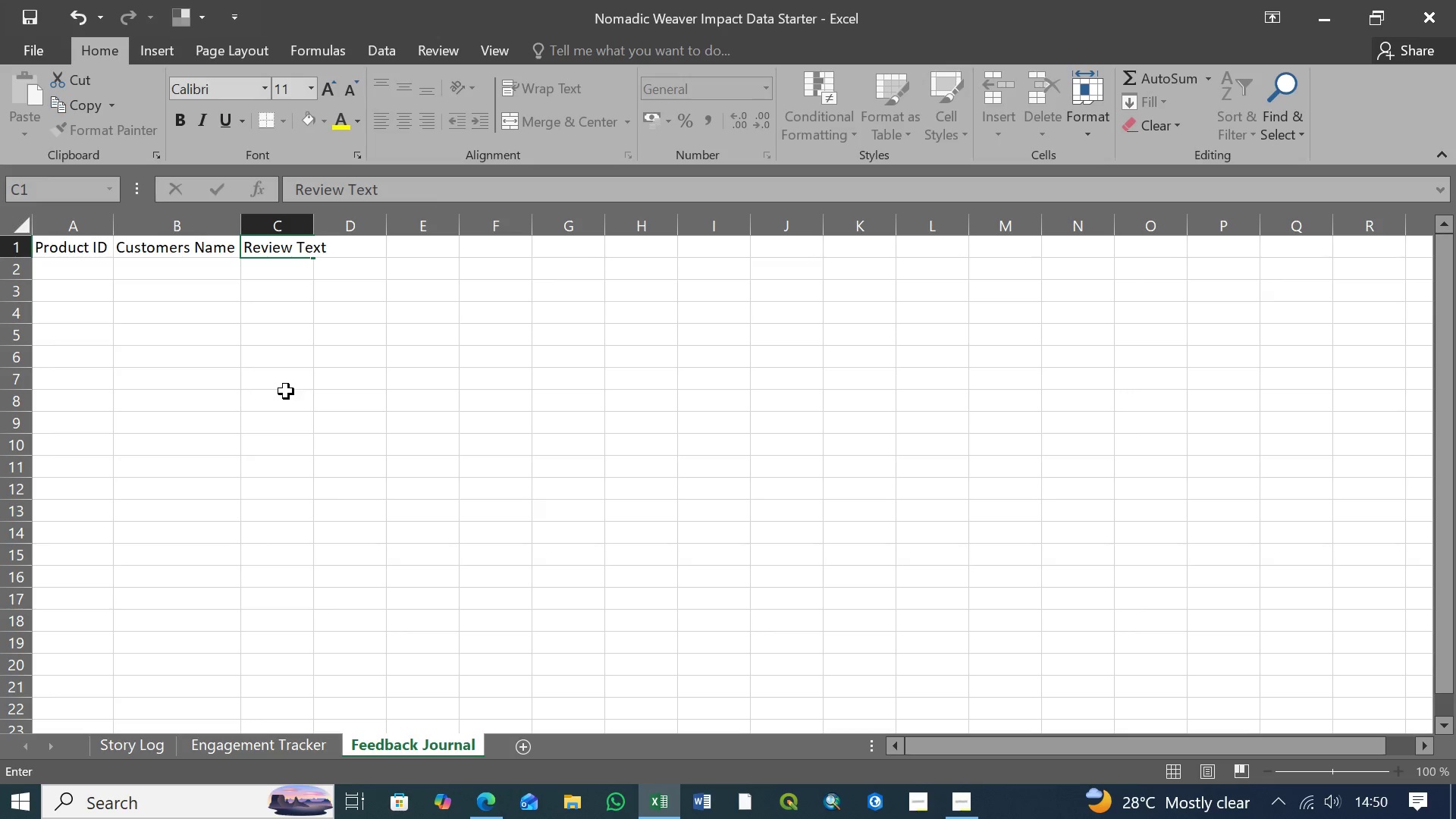 
key(ArrowRight)
 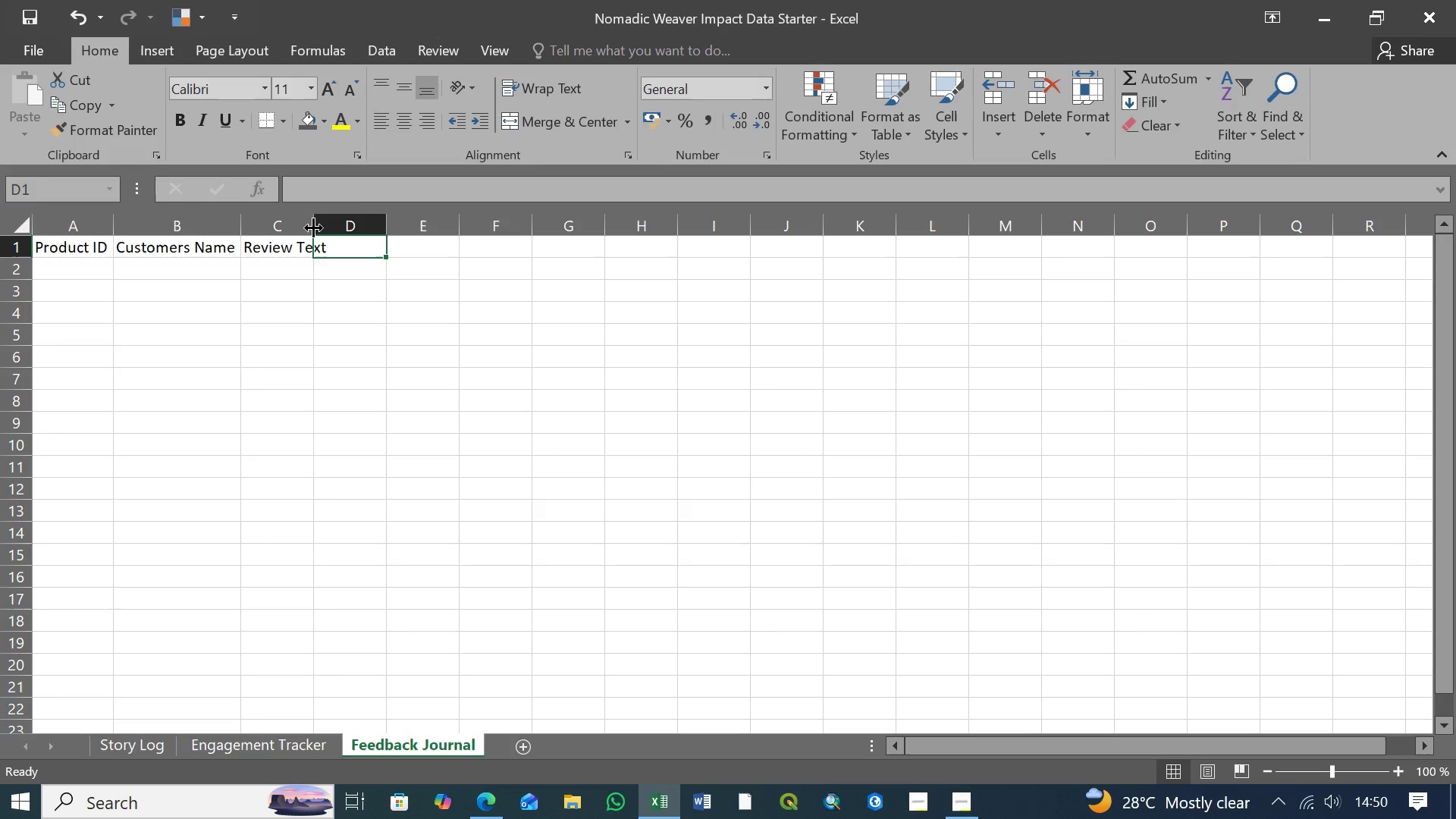 
left_click_drag(start_coordinate=[313, 228], to_coordinate=[331, 229])
 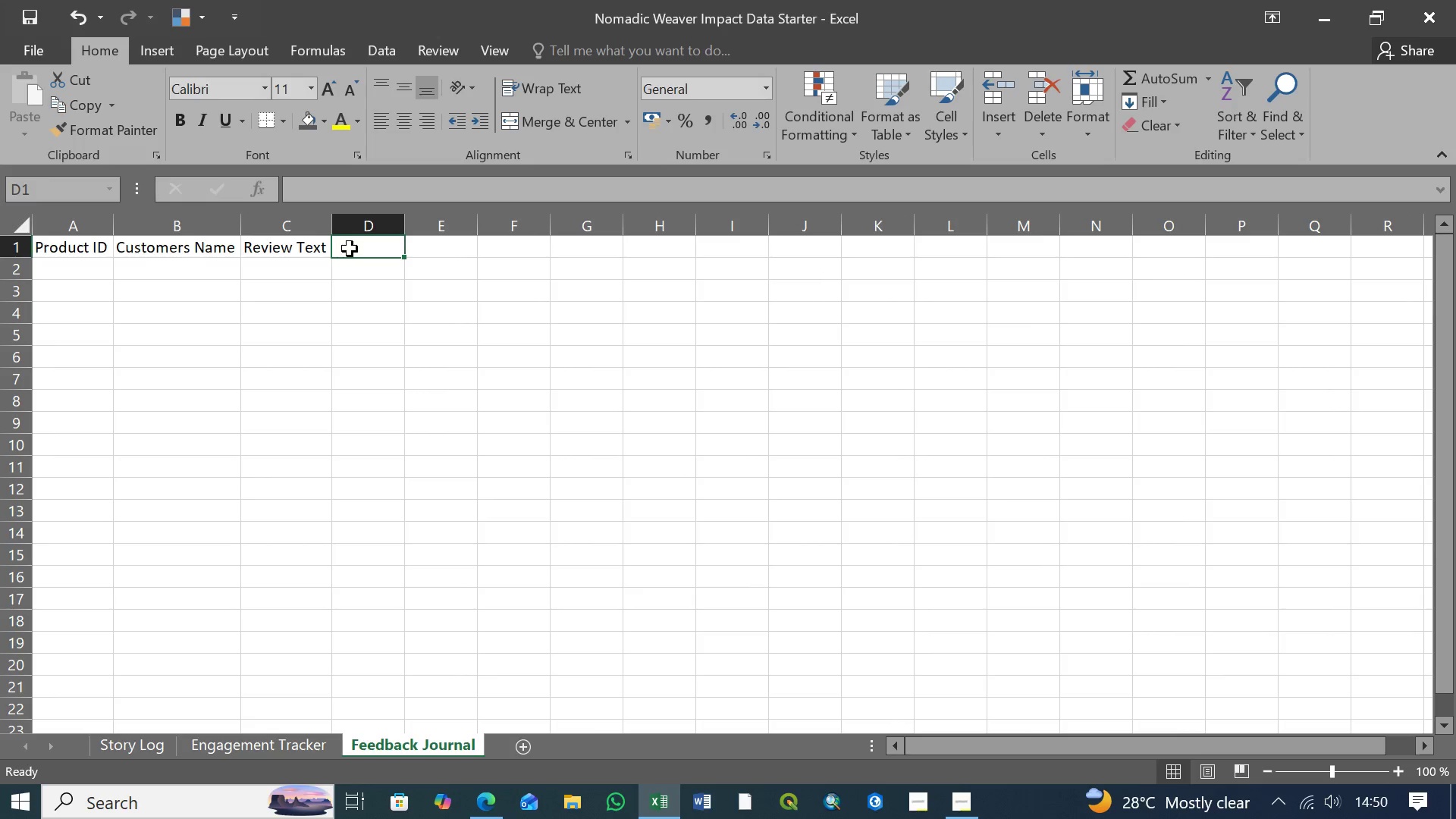 
left_click([350, 249])
 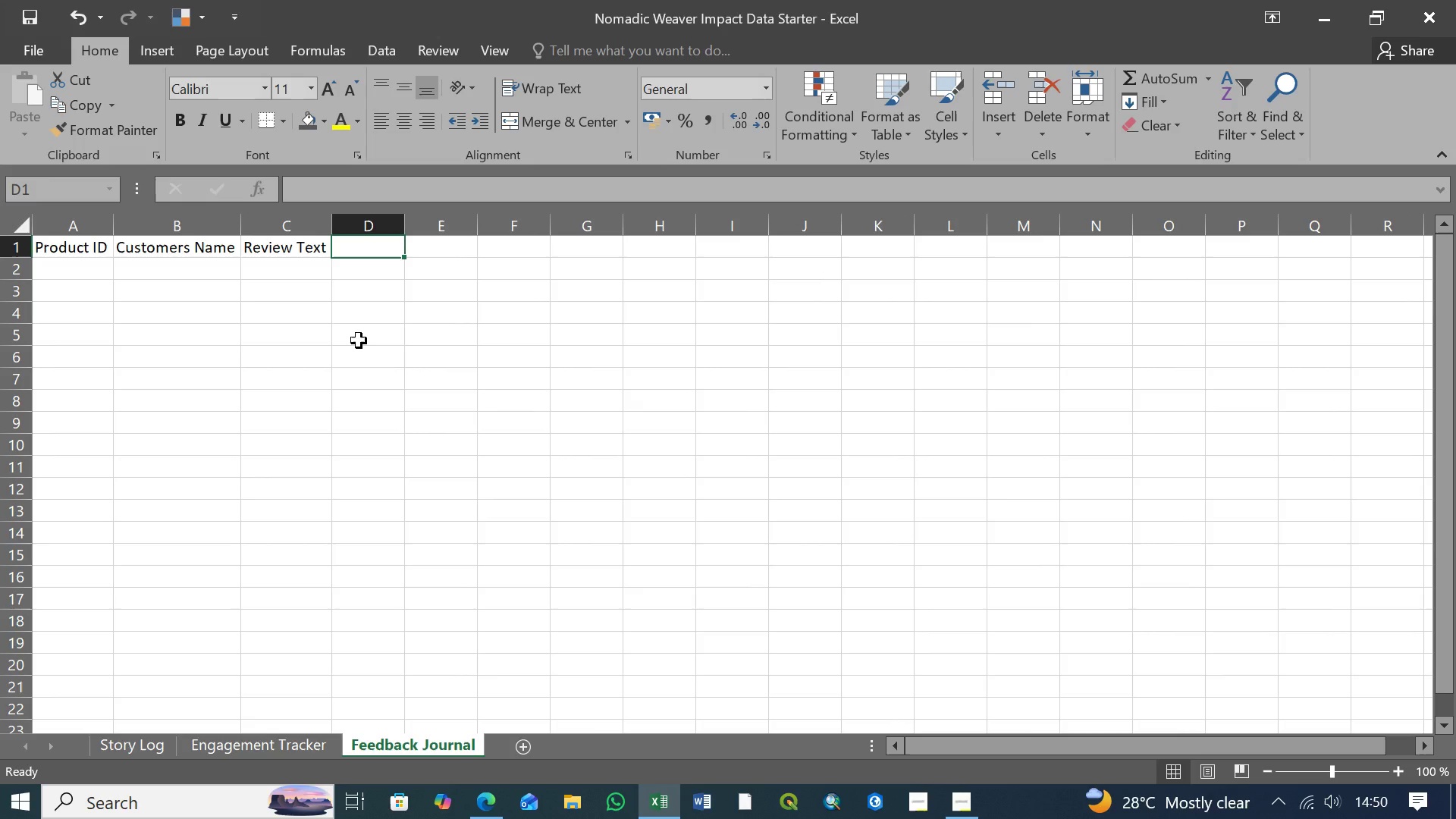 
type(Sentiments)
 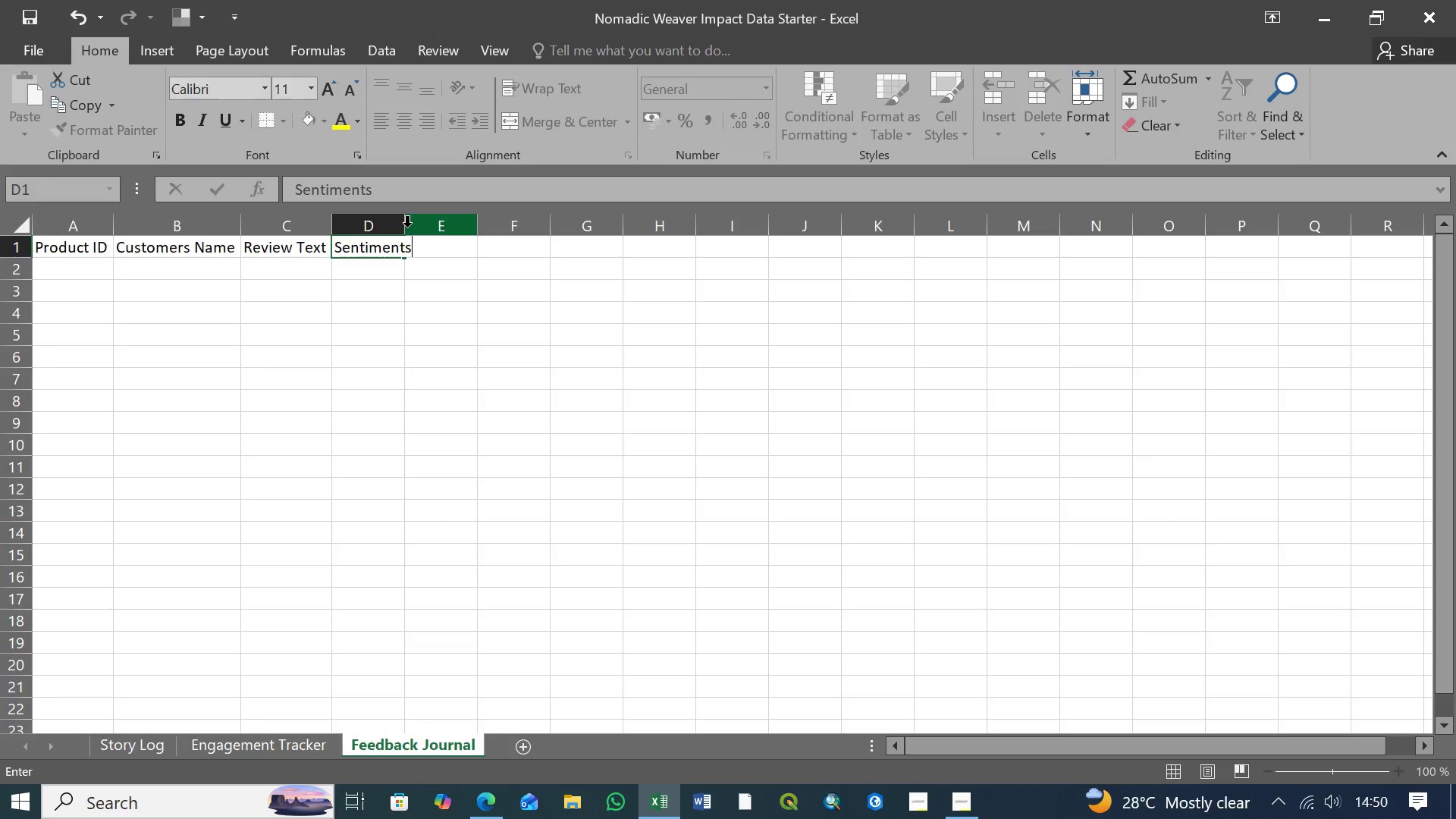 
left_click([388, 273])
 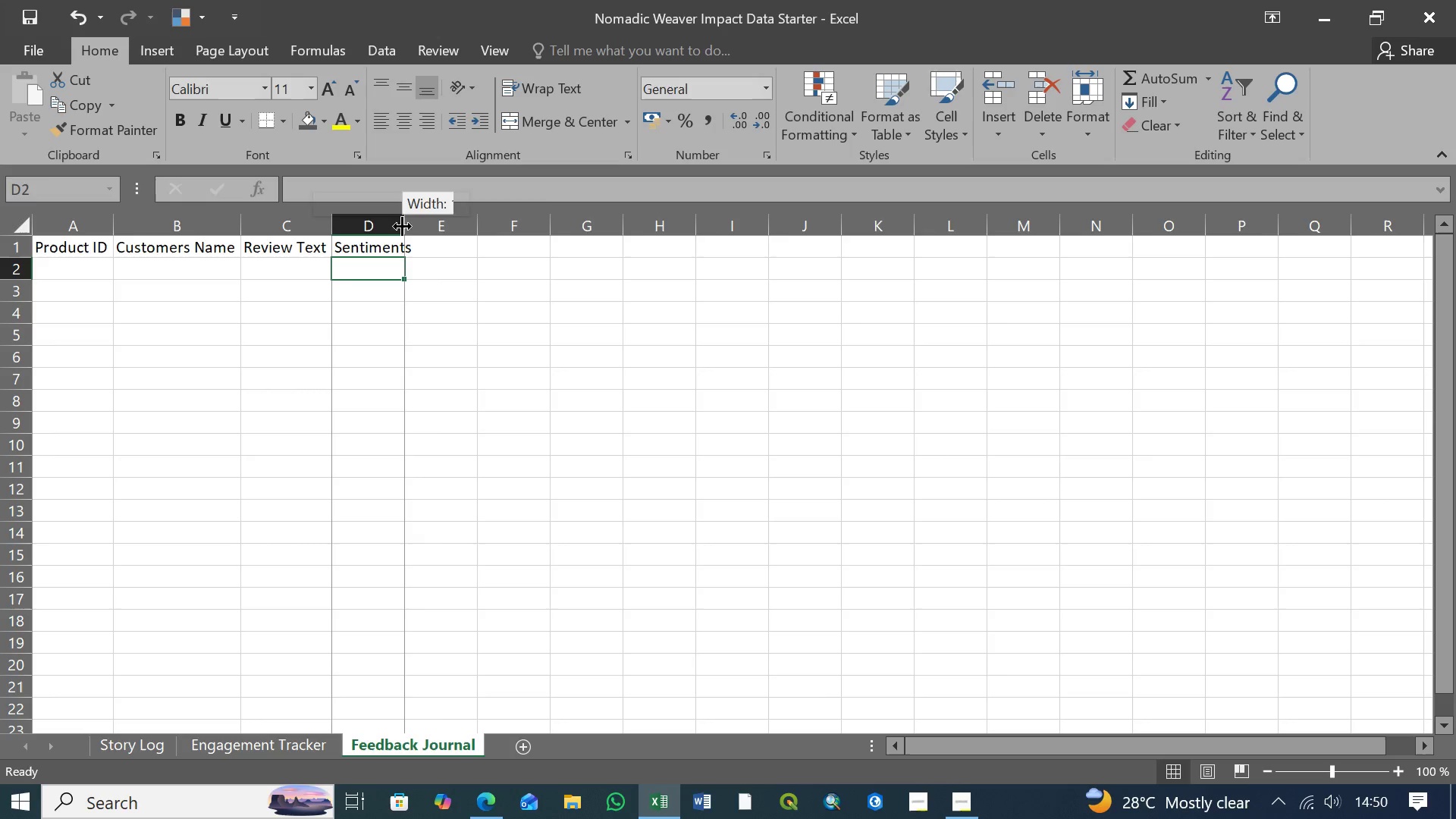 
left_click_drag(start_coordinate=[402, 226], to_coordinate=[418, 229])
 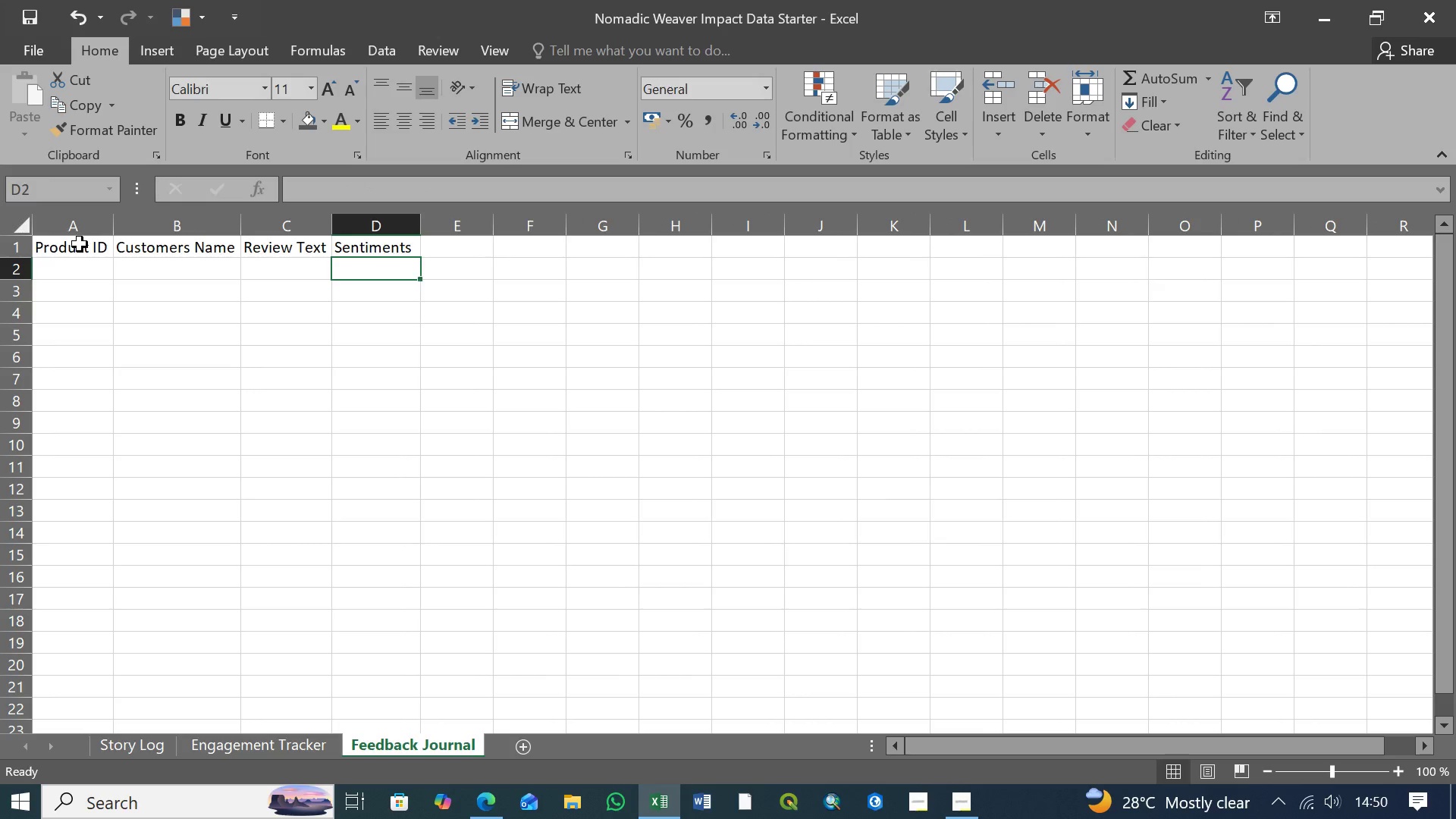 
left_click([80, 244])
 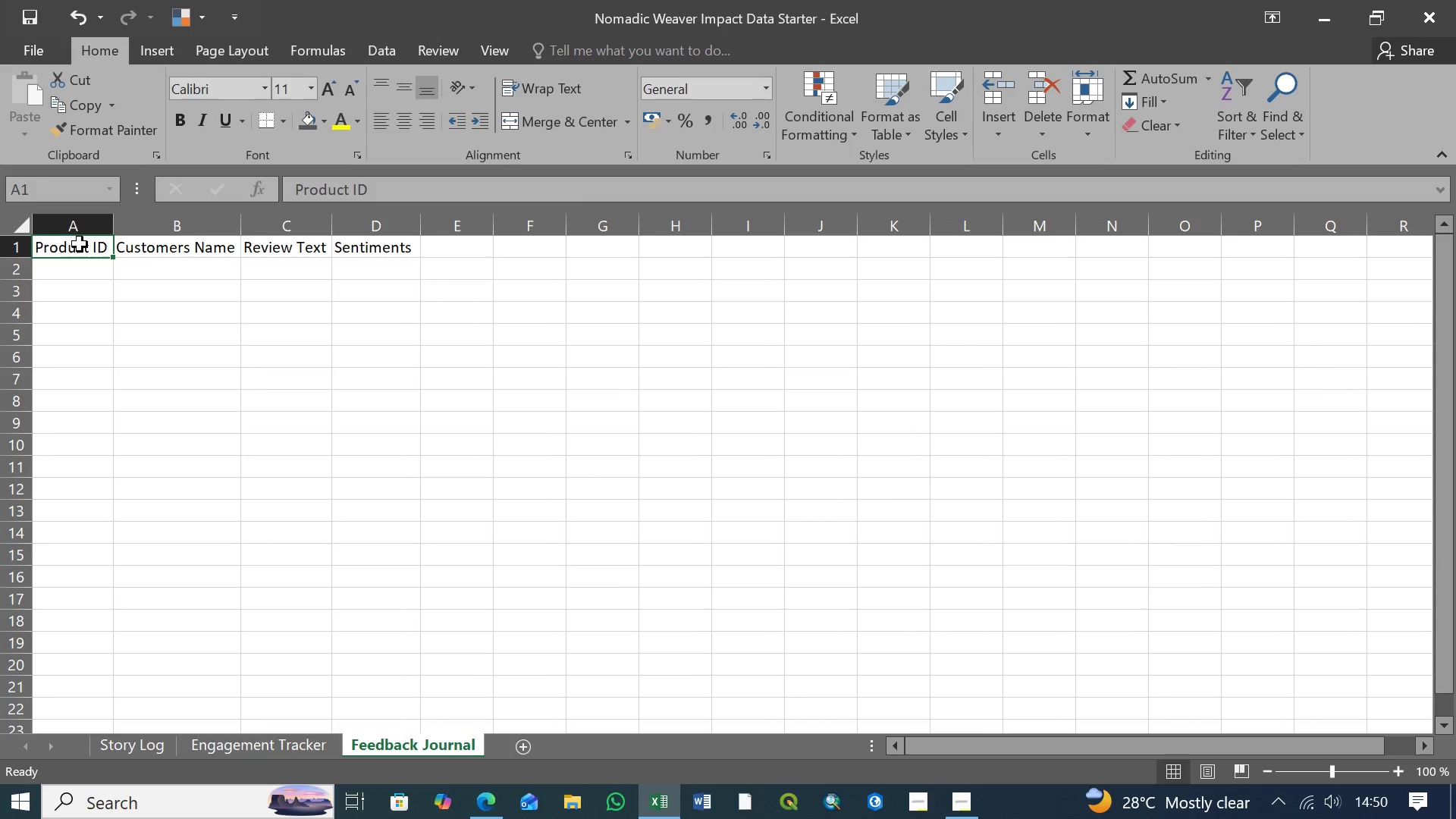 
hold_key(key=ShiftLeft, duration=0.84)
left_click([369, 253])
 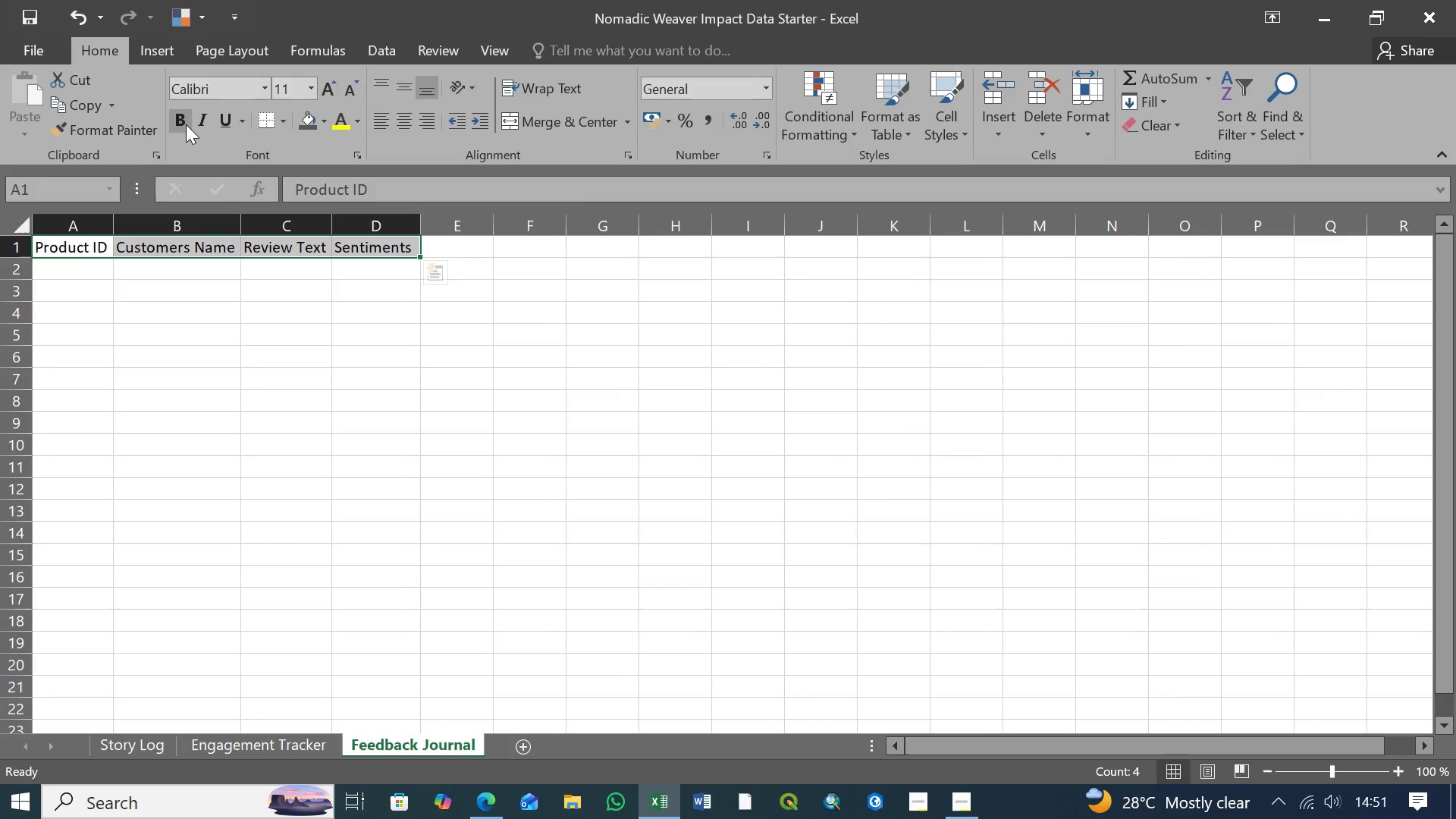 
left_click([180, 122])
 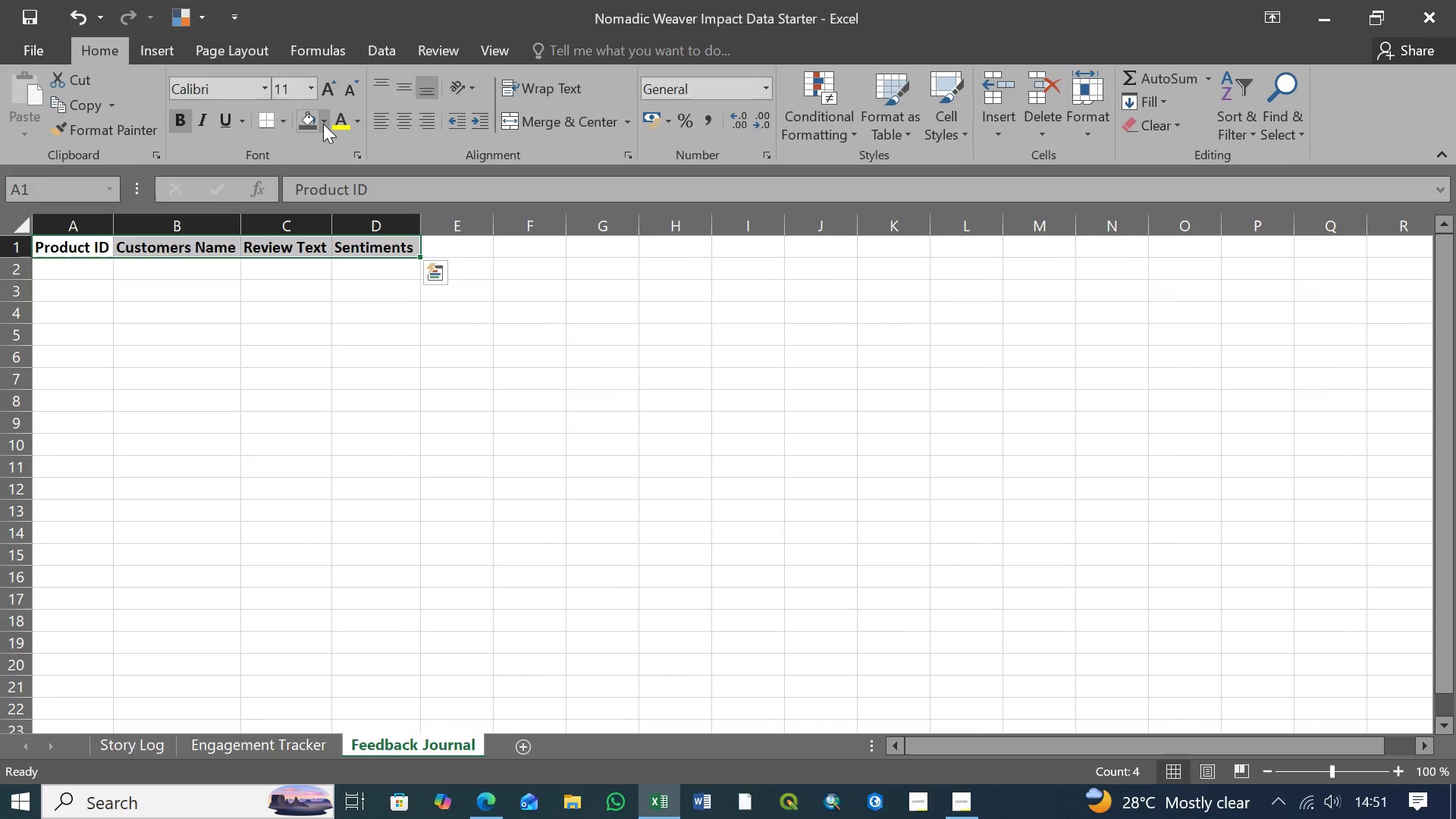 
left_click([323, 124])
 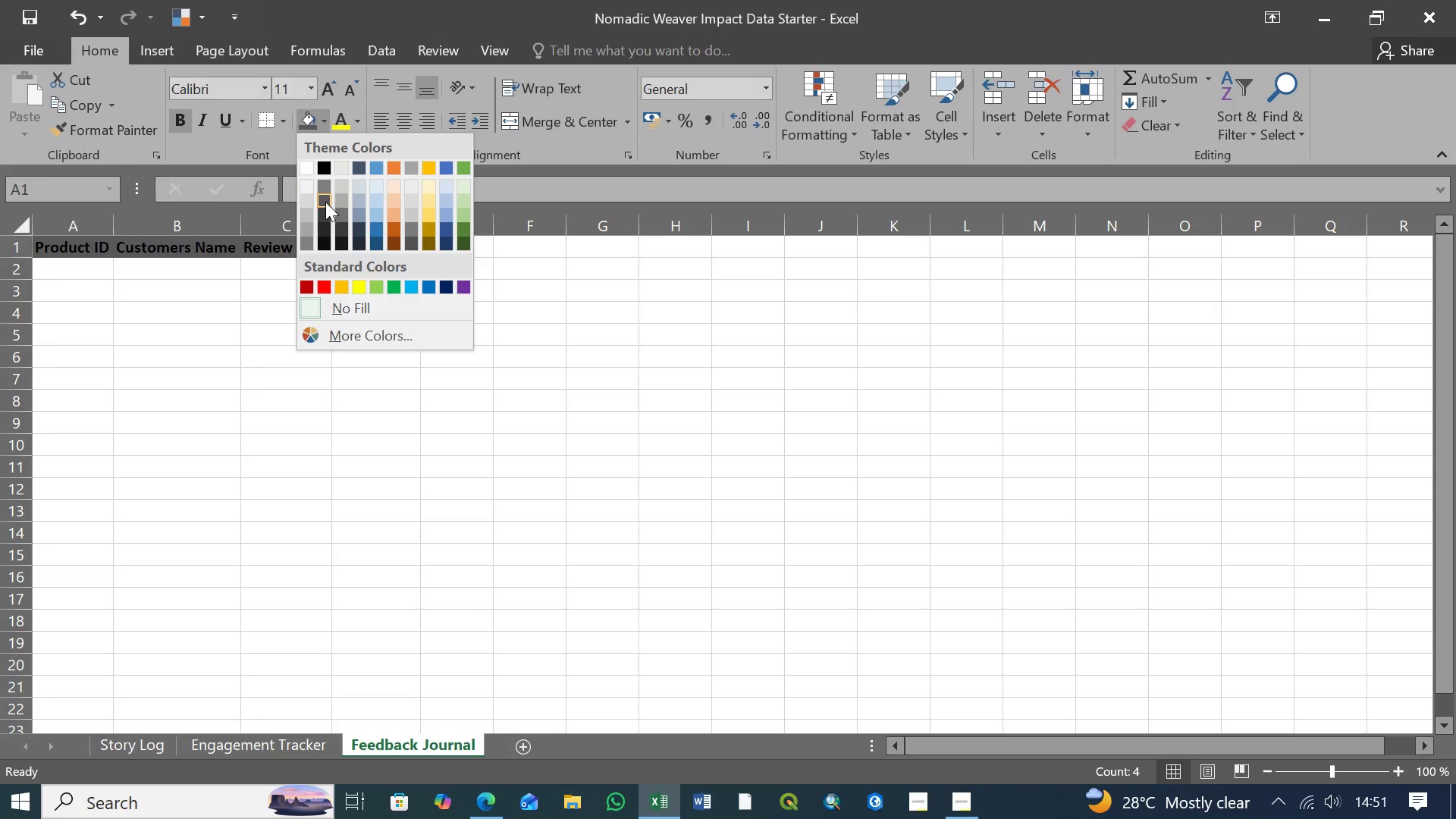 
left_click([326, 212])
 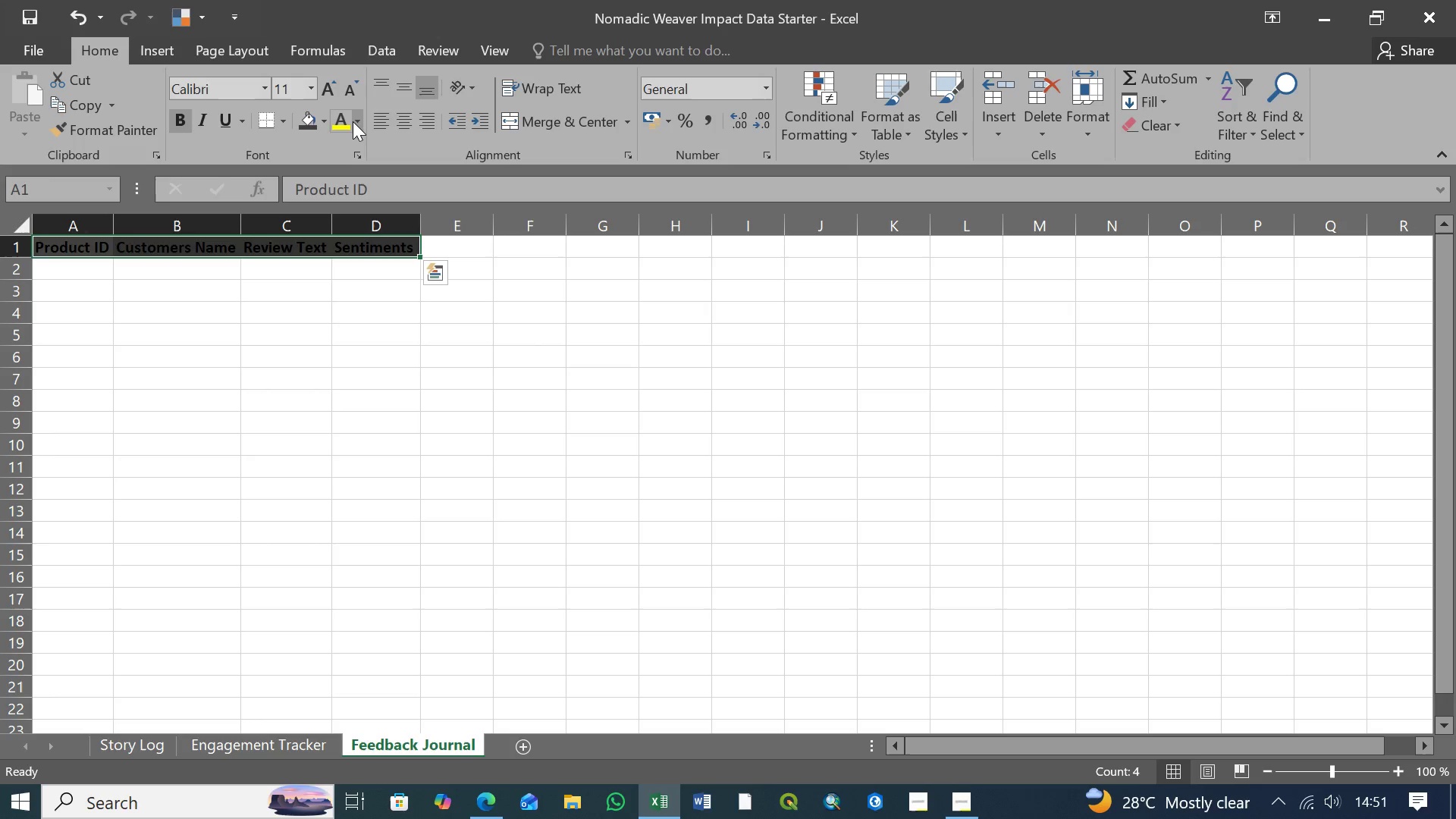 
left_click([356, 124])
 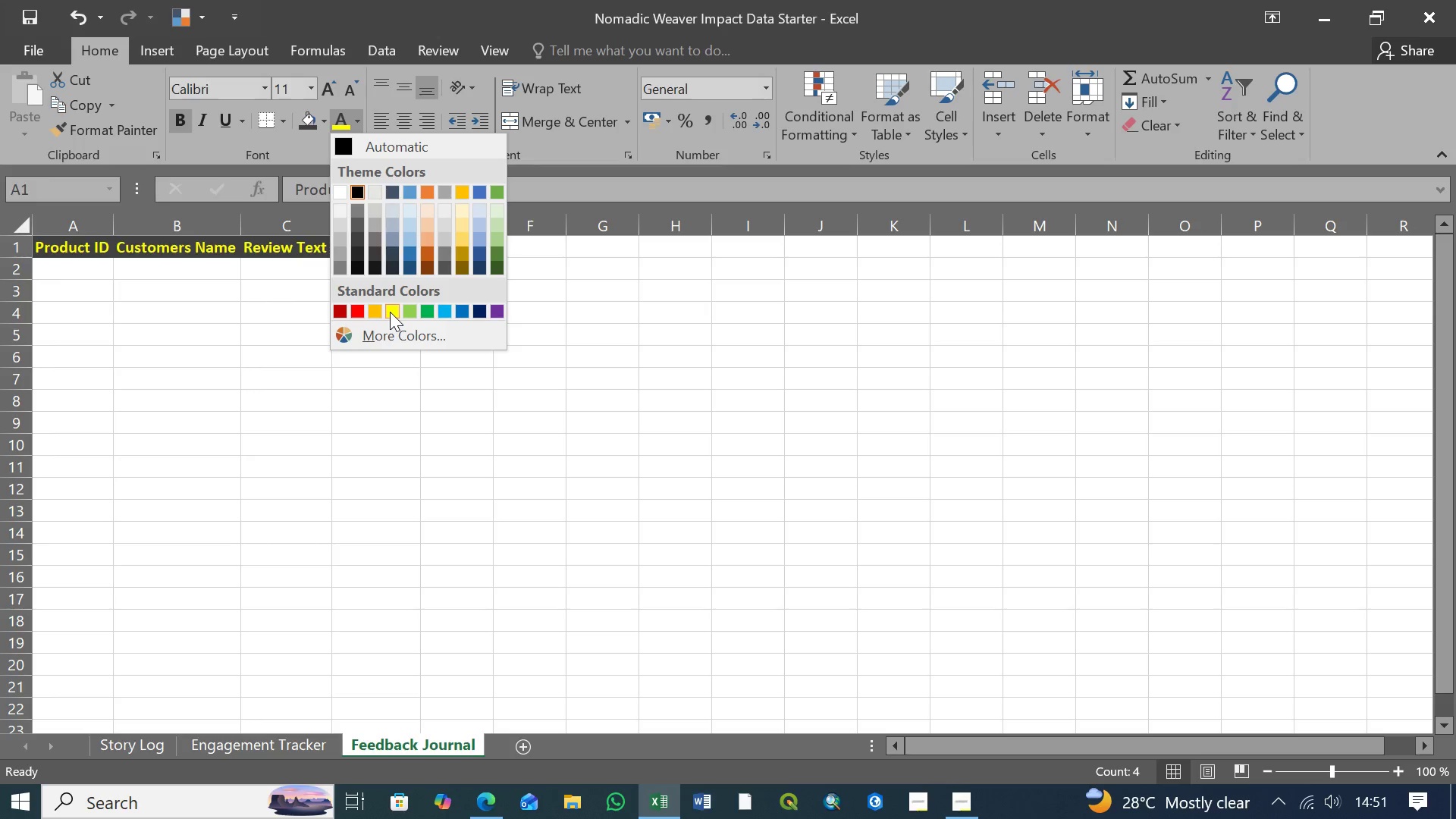 
left_click([390, 312])
 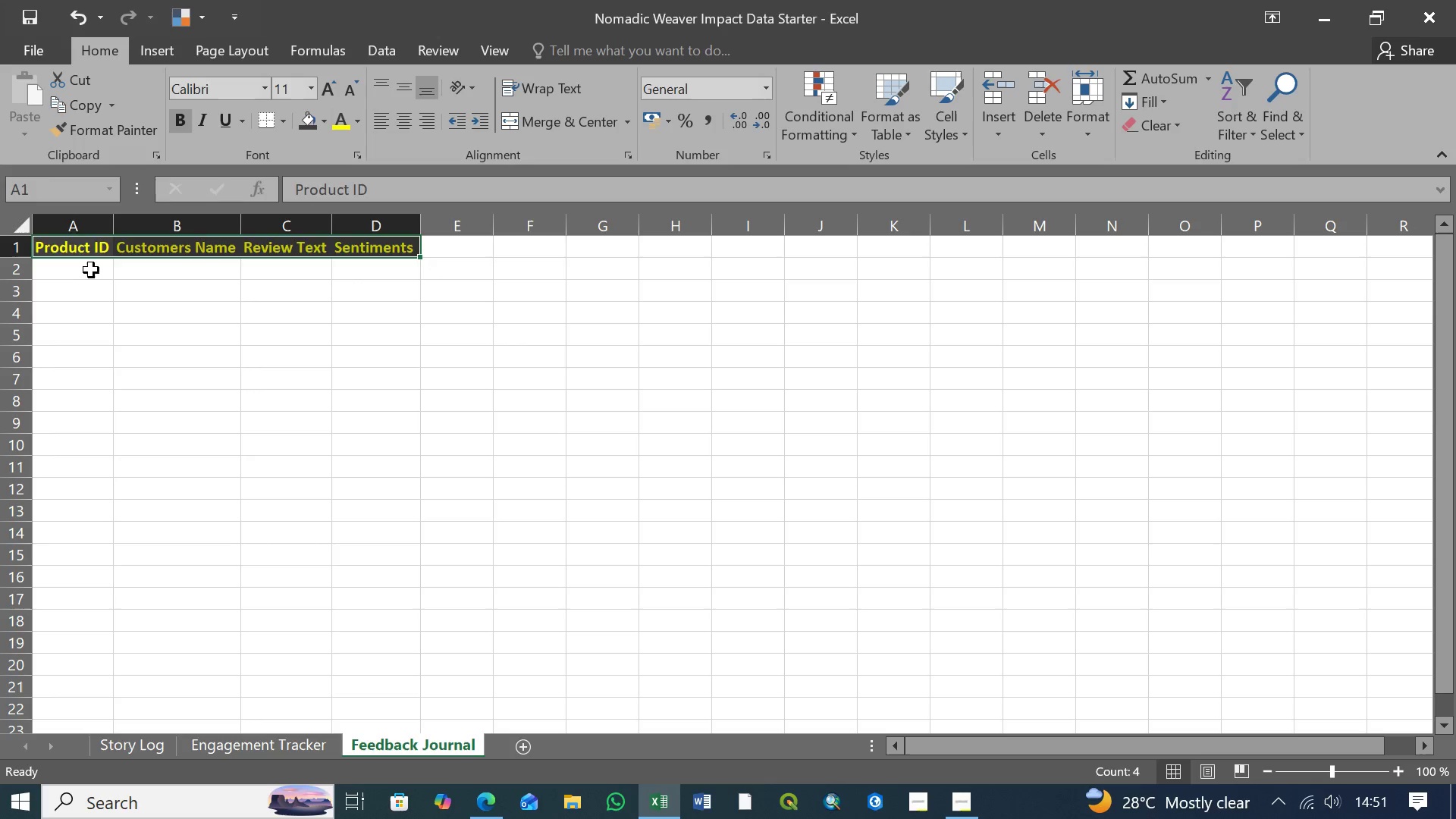 
left_click([90, 267])
 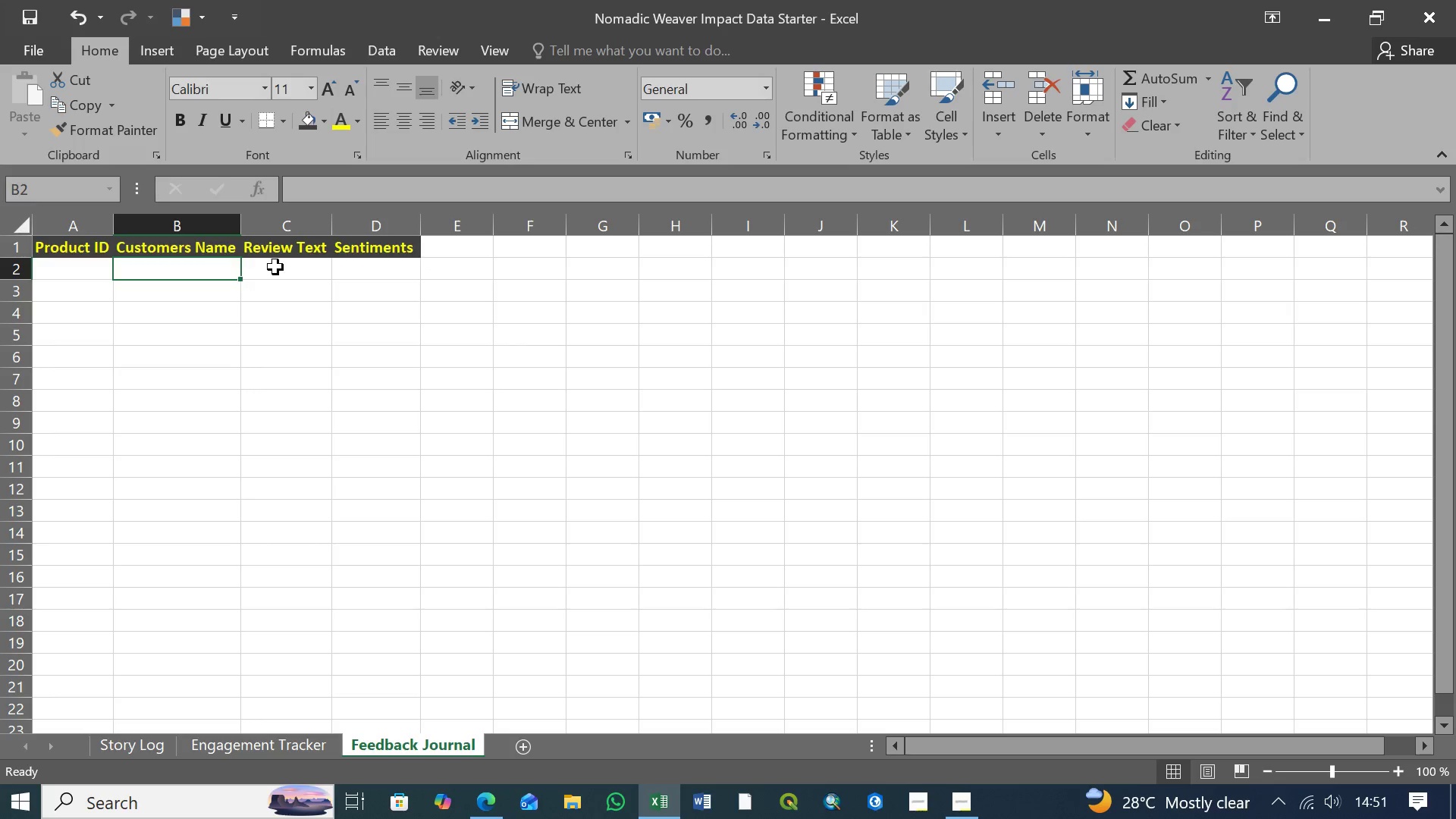 
double_click([276, 267])
 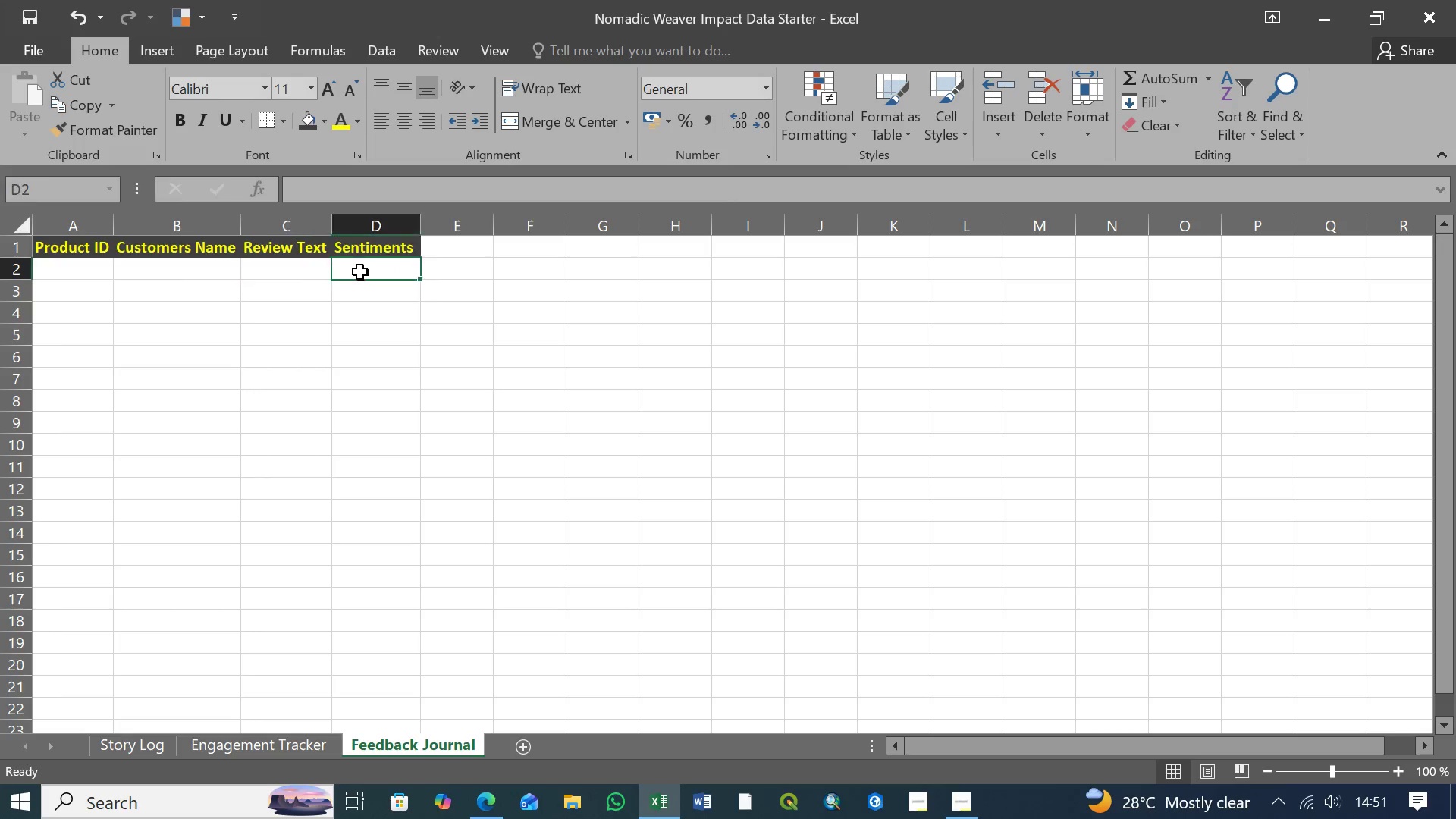 
left_click([359, 272])
 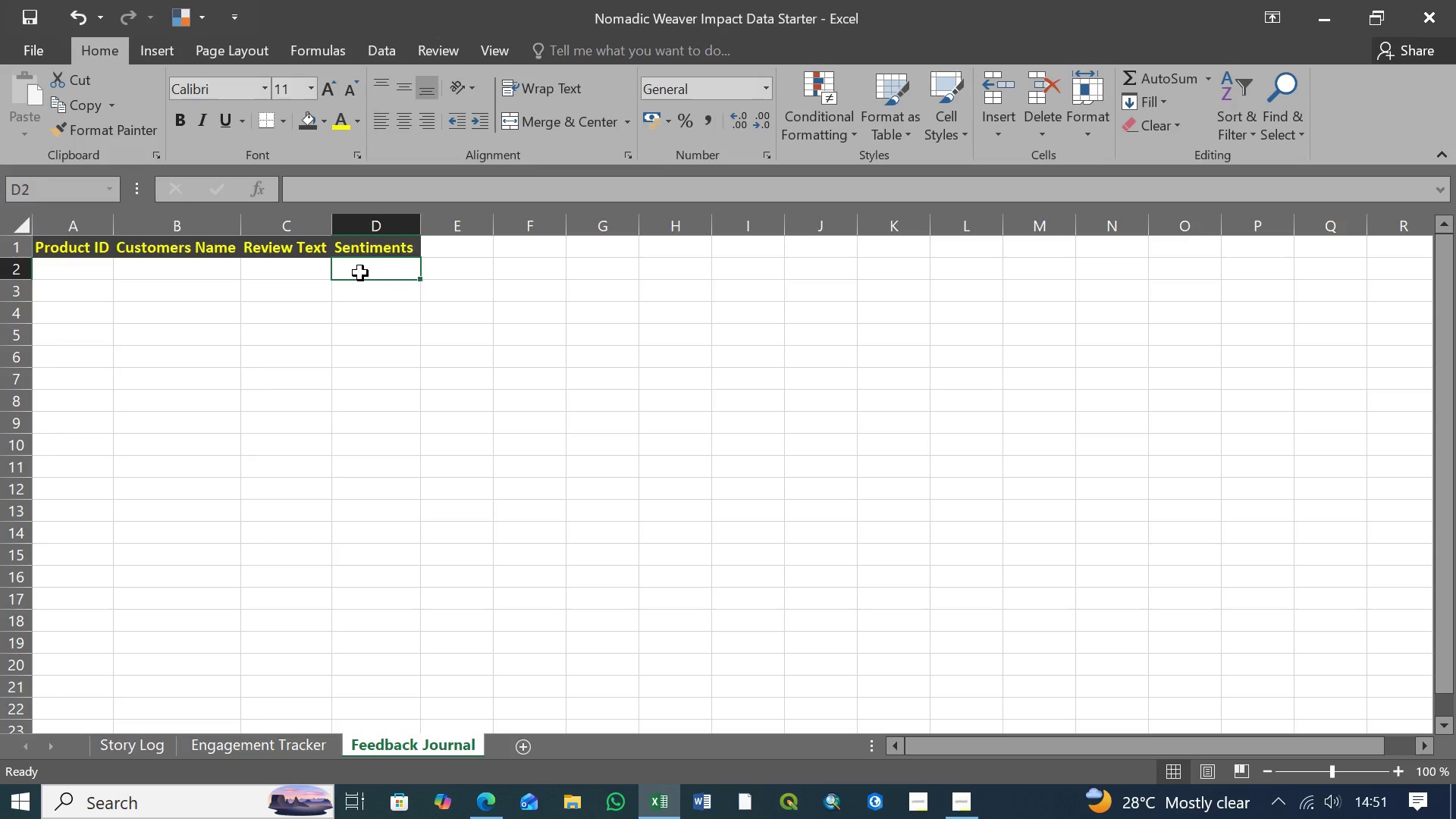 
wait(41.61)
 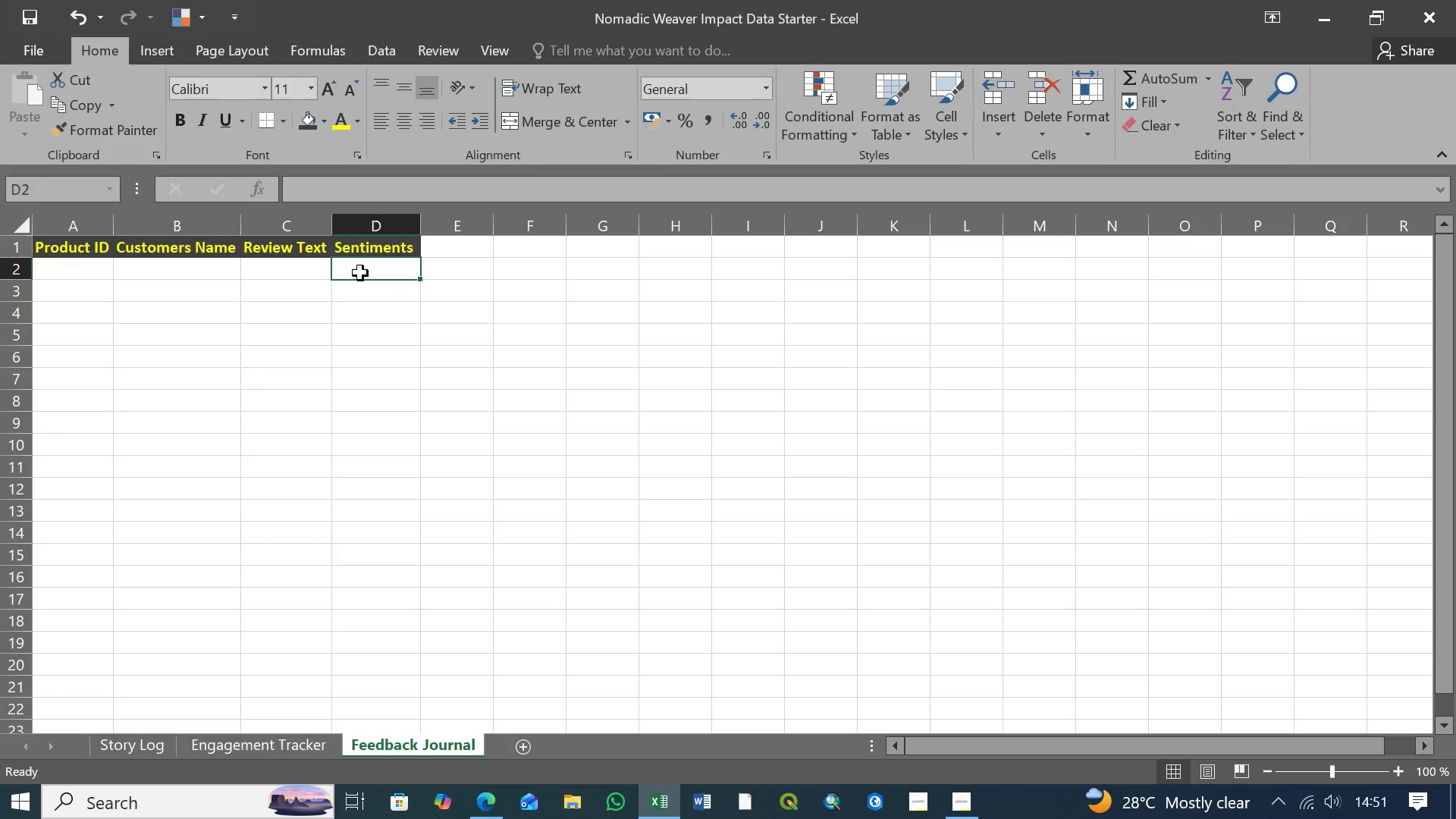 
left_click([383, 272])
 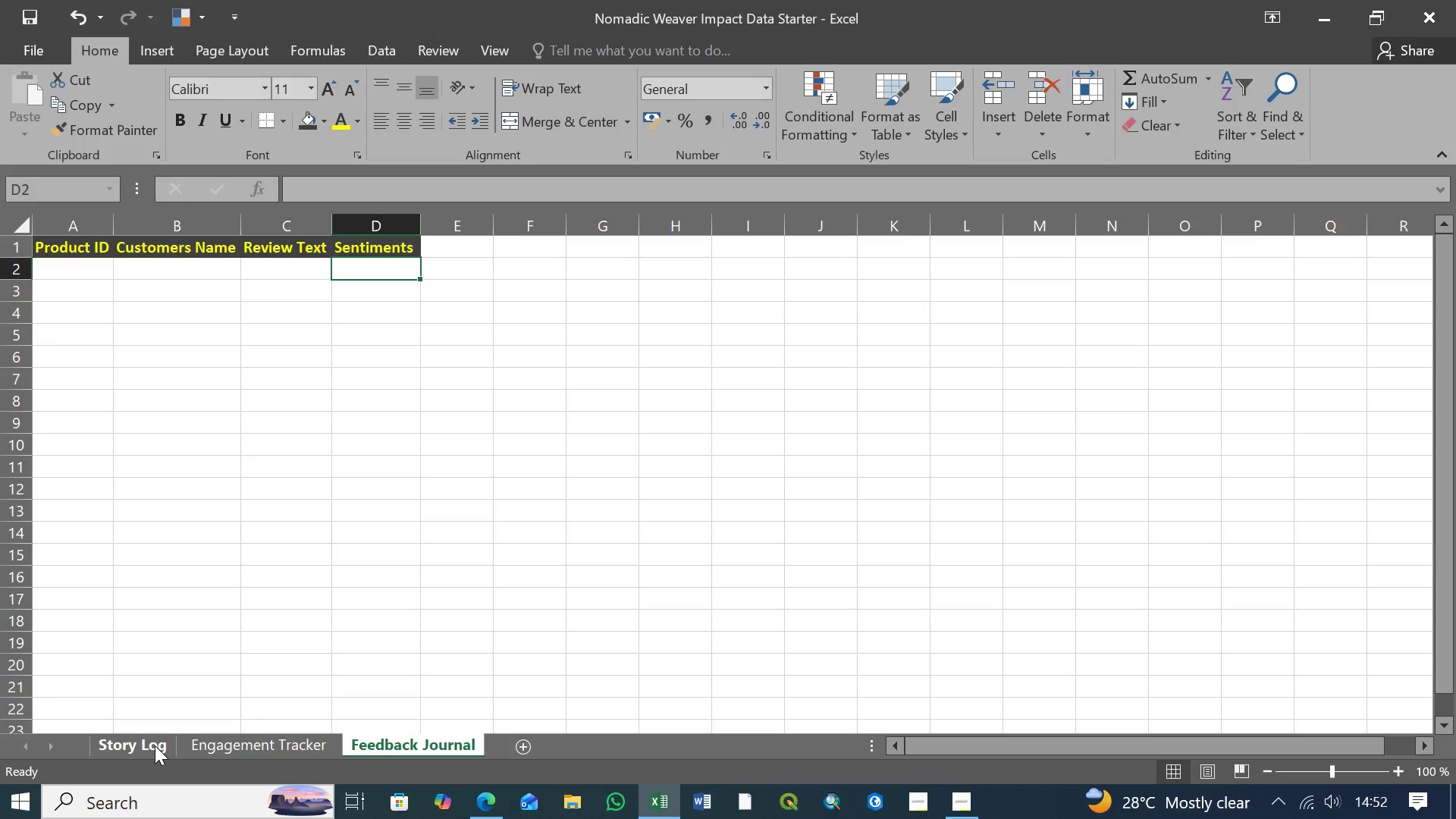 
wait(11.86)
 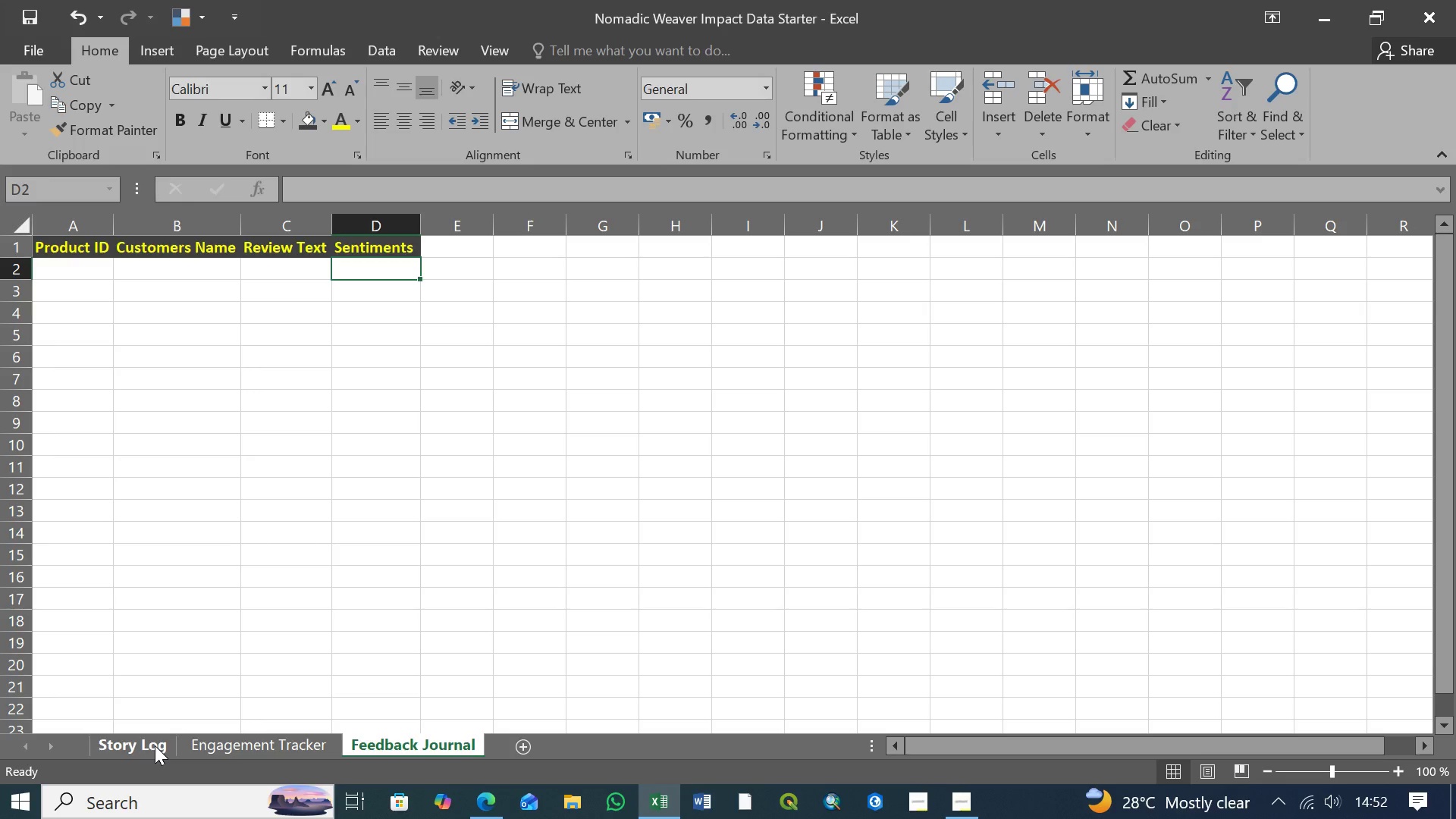 
left_click([138, 745])
 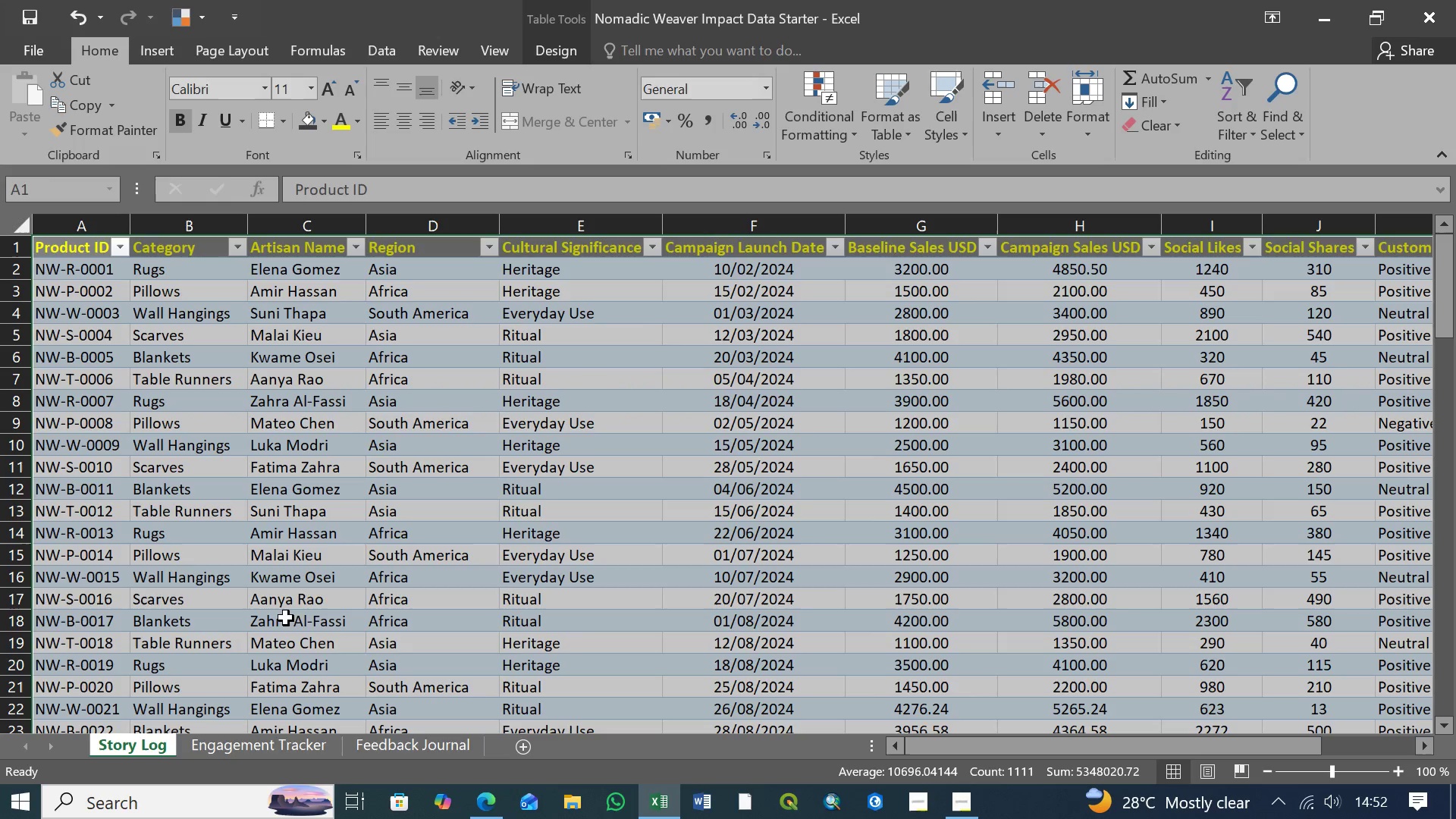 
wait(5.42)
 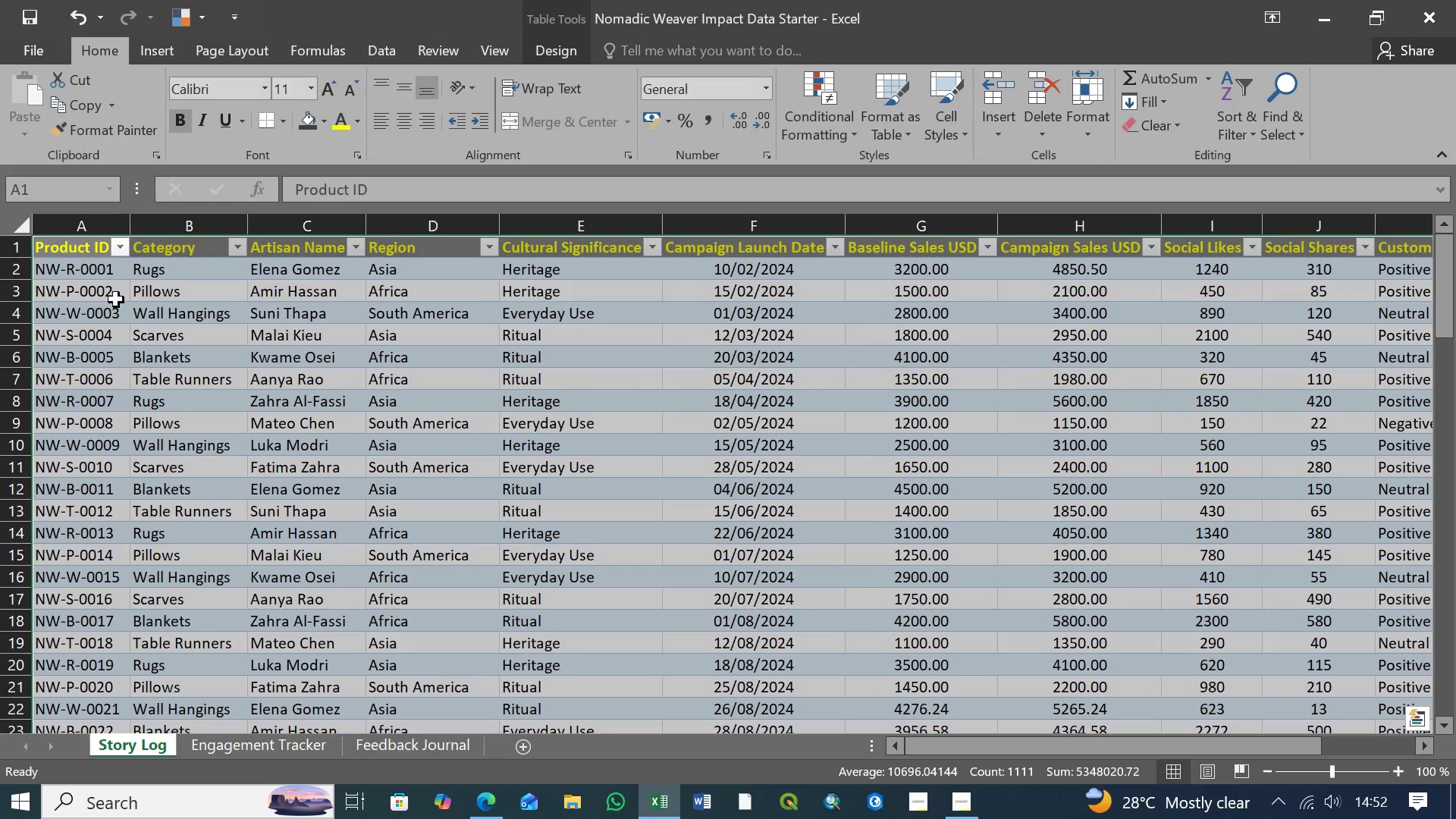 
left_click([67, 266])
 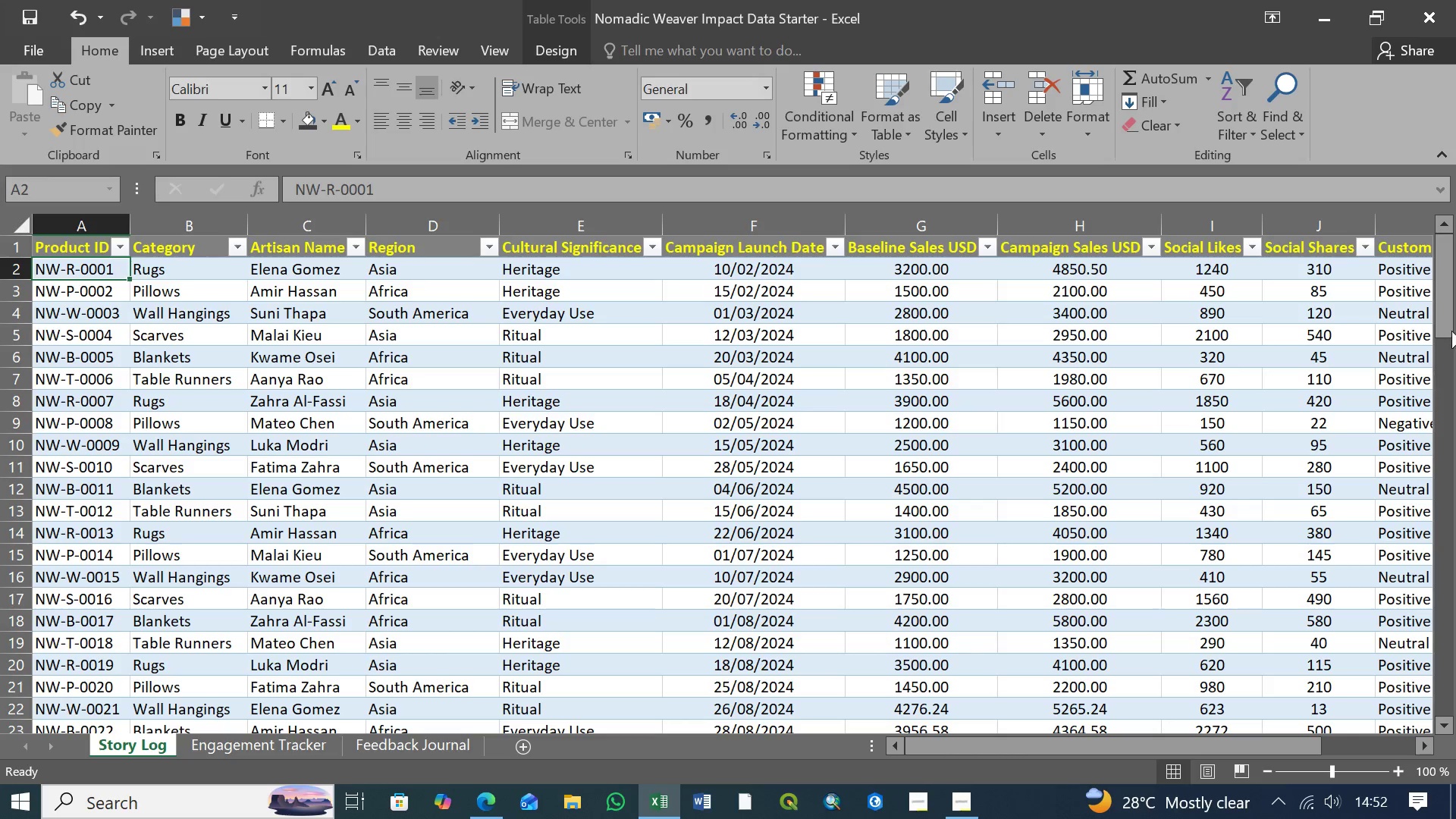 
left_click_drag(start_coordinate=[1447, 309], to_coordinate=[1455, 742])
 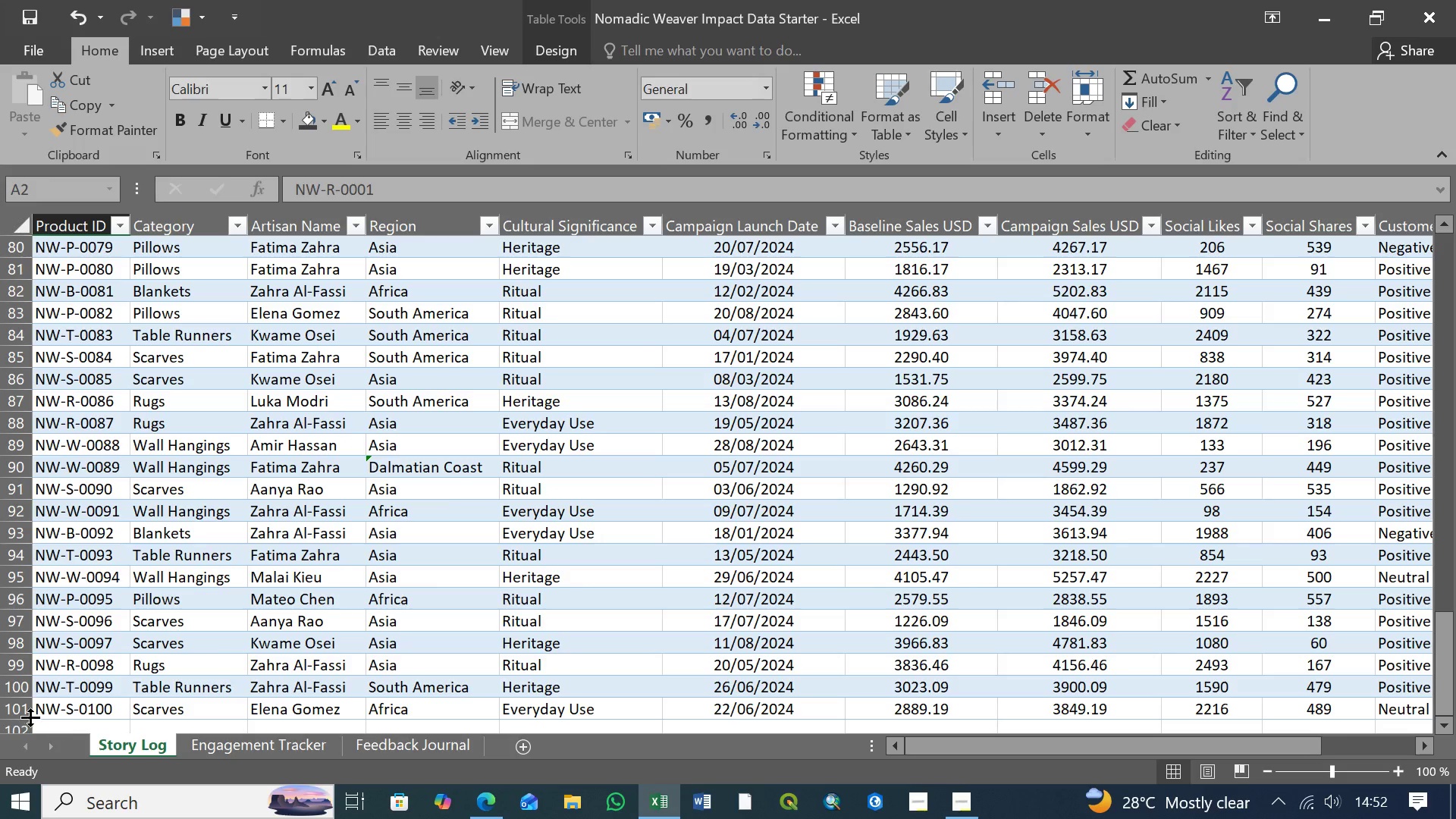 
hold_key(key=ShiftLeft, duration=1.45)
left_click([65, 713])
 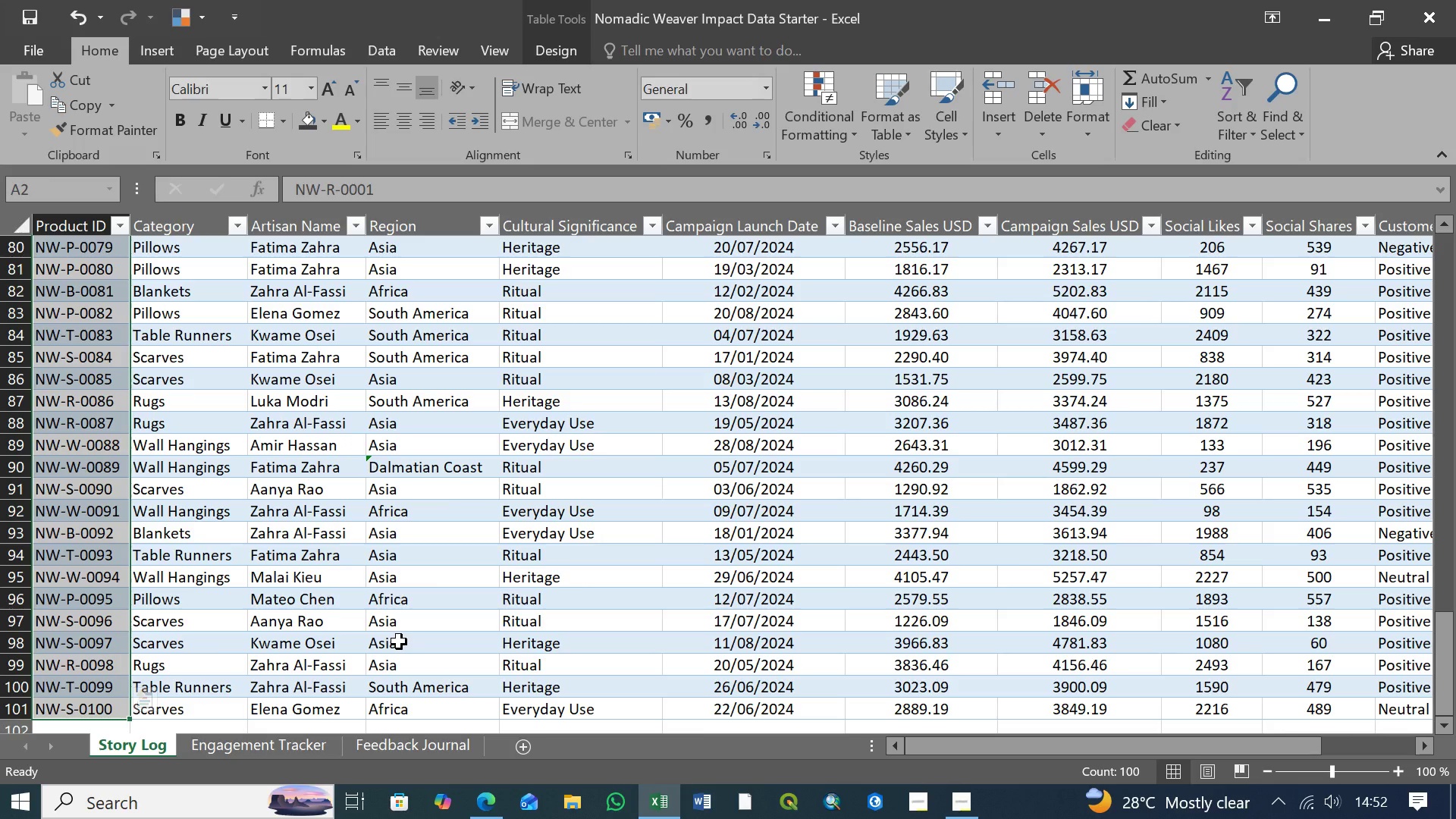 
key(Control+C)
 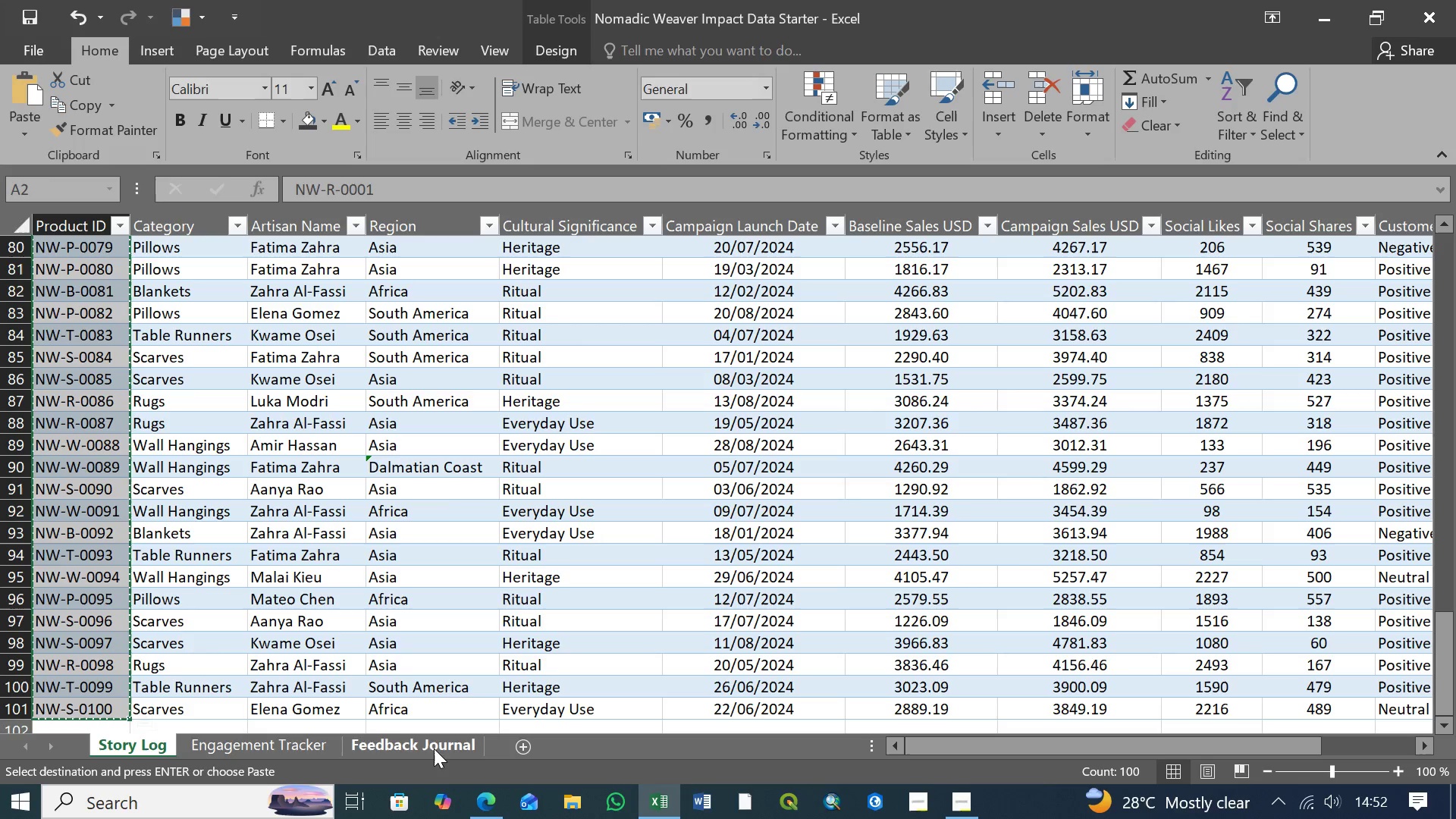 
left_click([429, 745])
 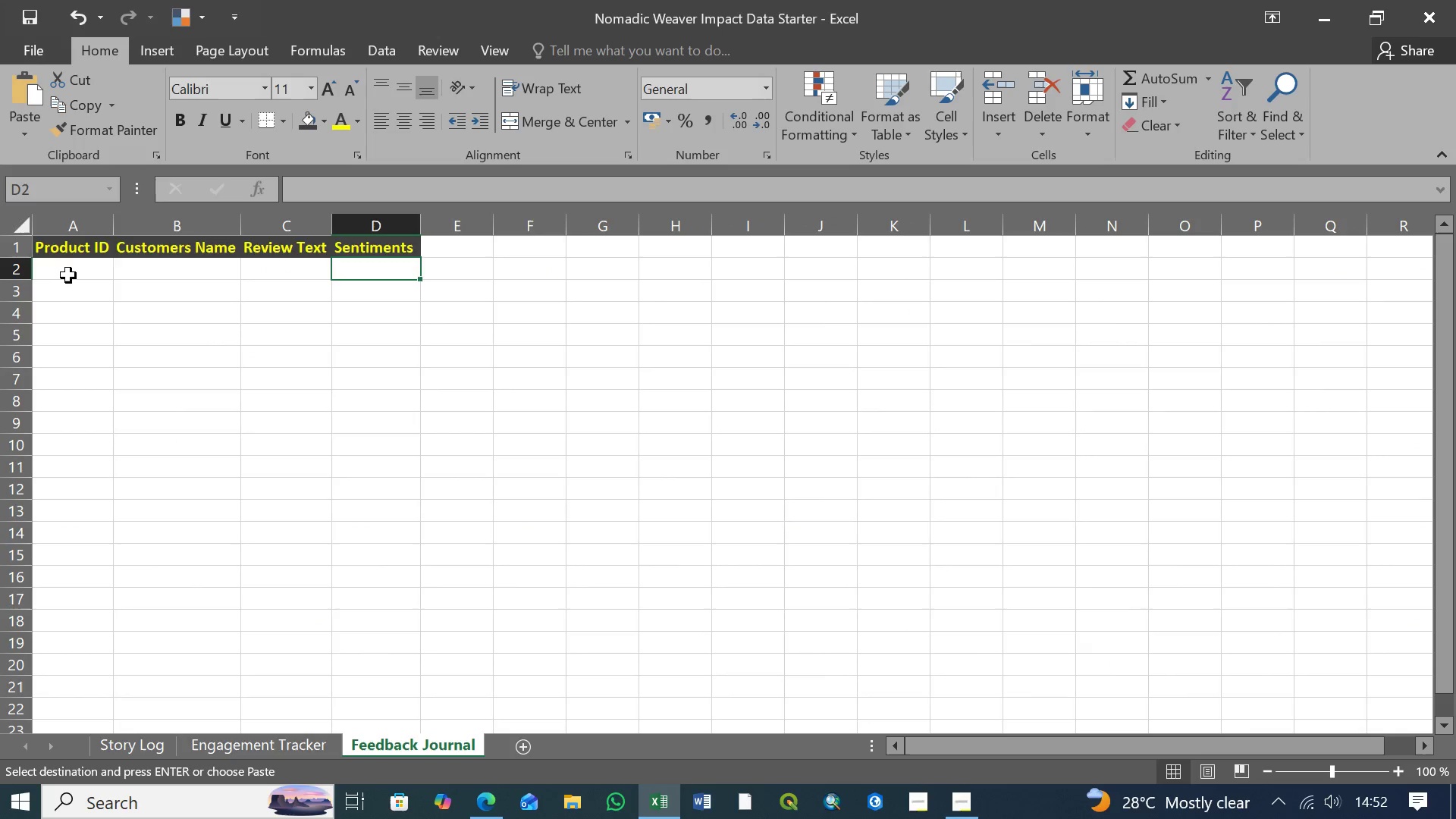 
left_click([68, 273])
 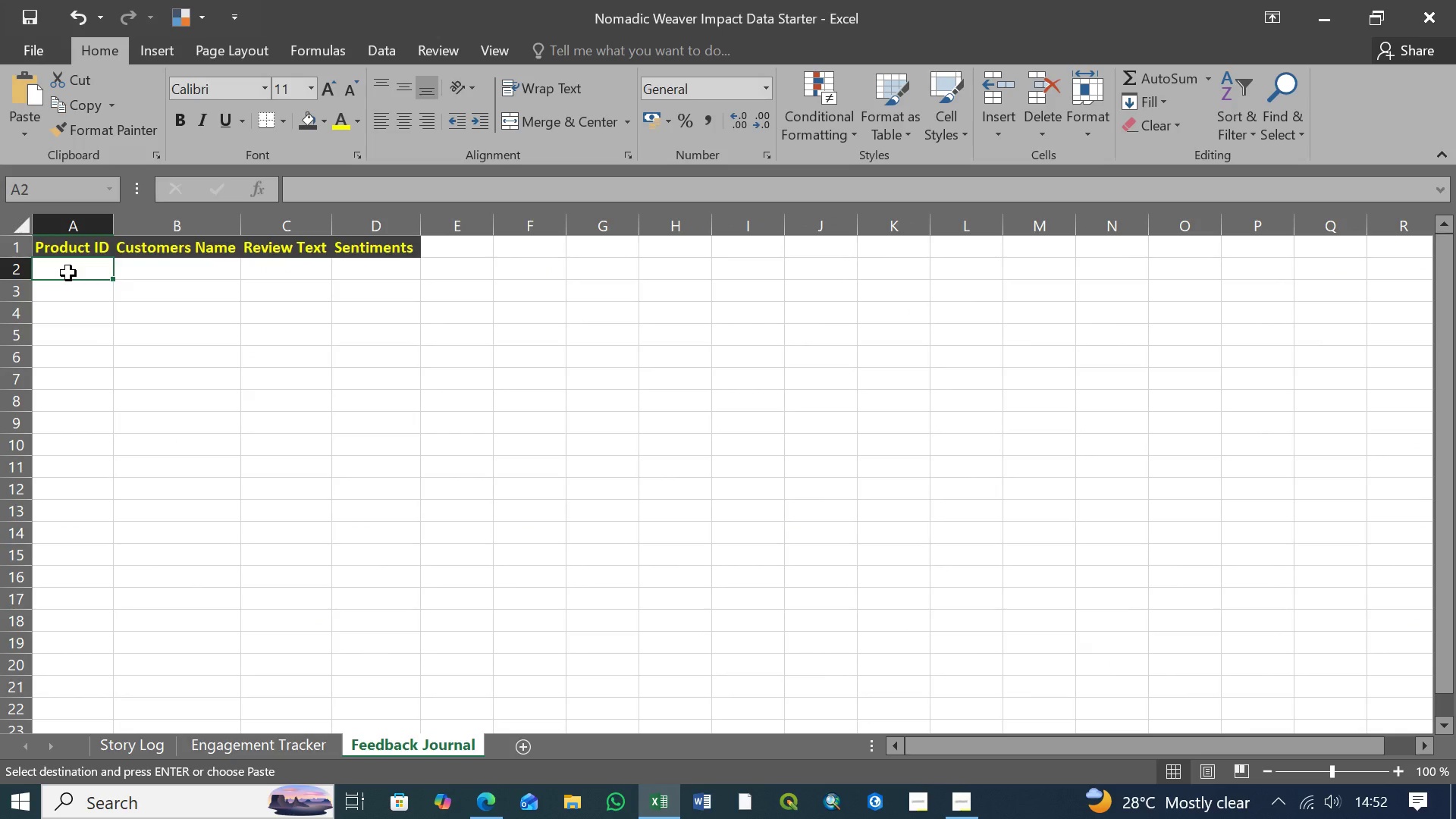 
key(Control+V)
 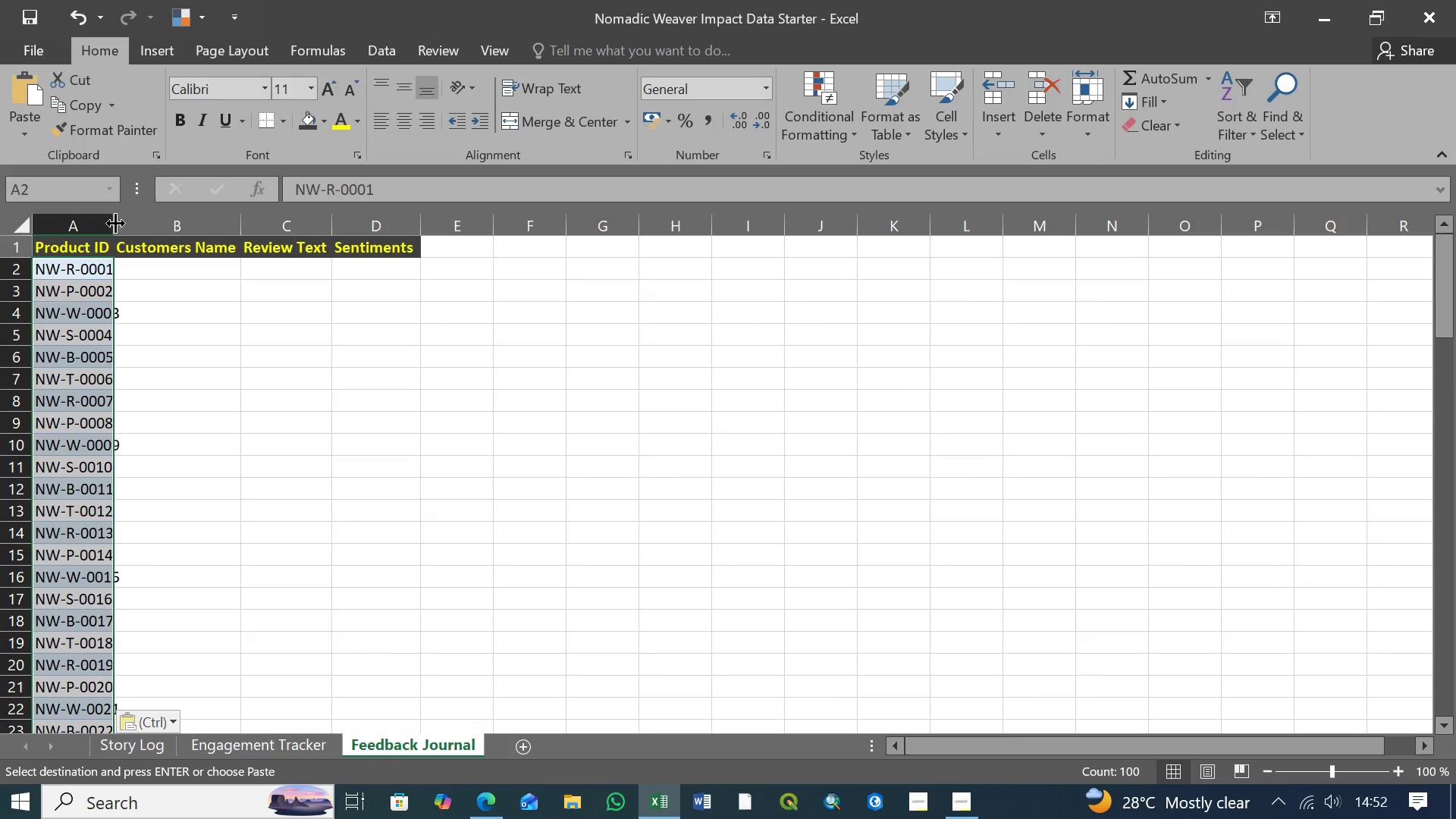 
left_click([136, 280])
 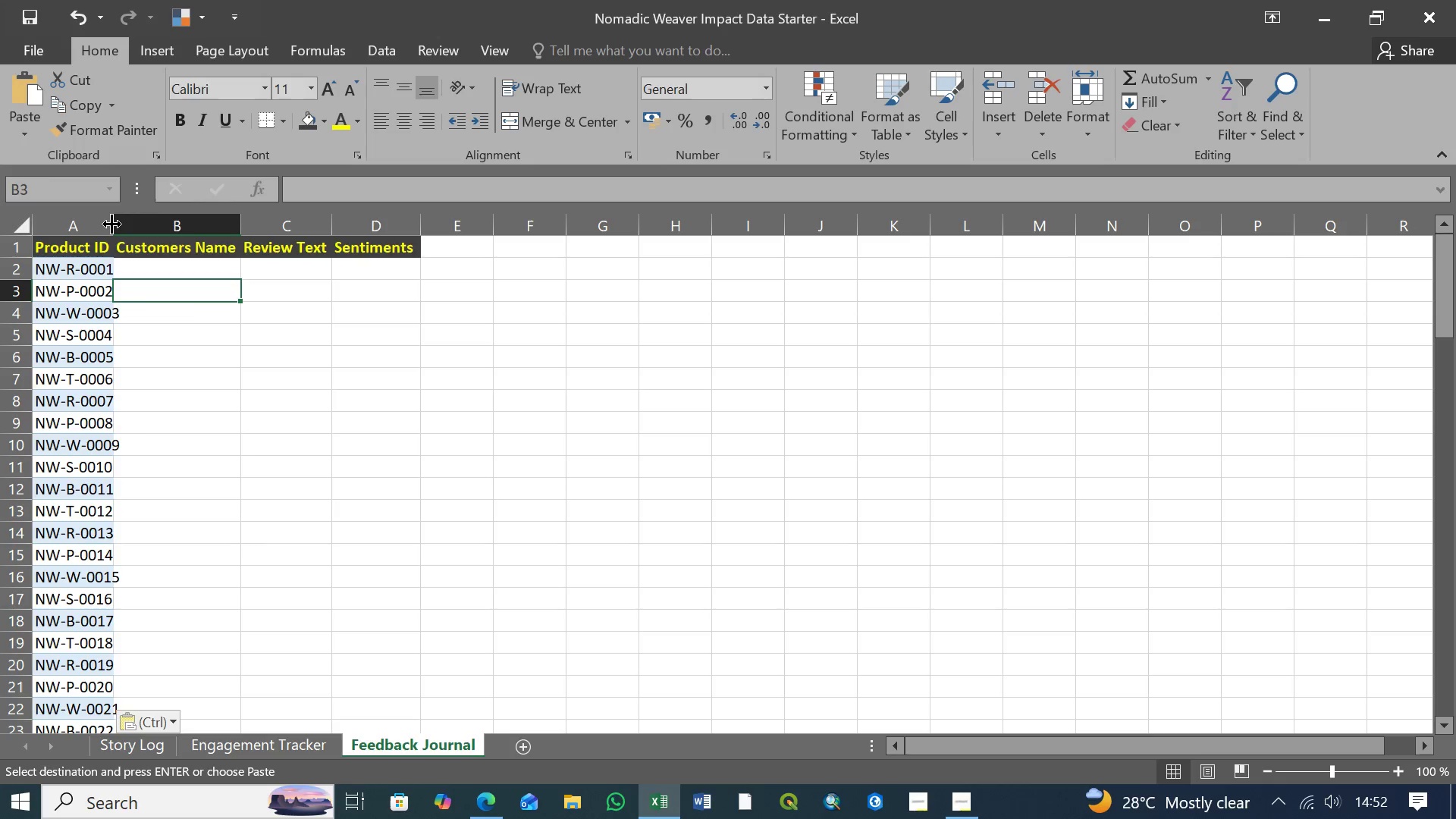 
left_click_drag(start_coordinate=[111, 224], to_coordinate=[125, 224])
 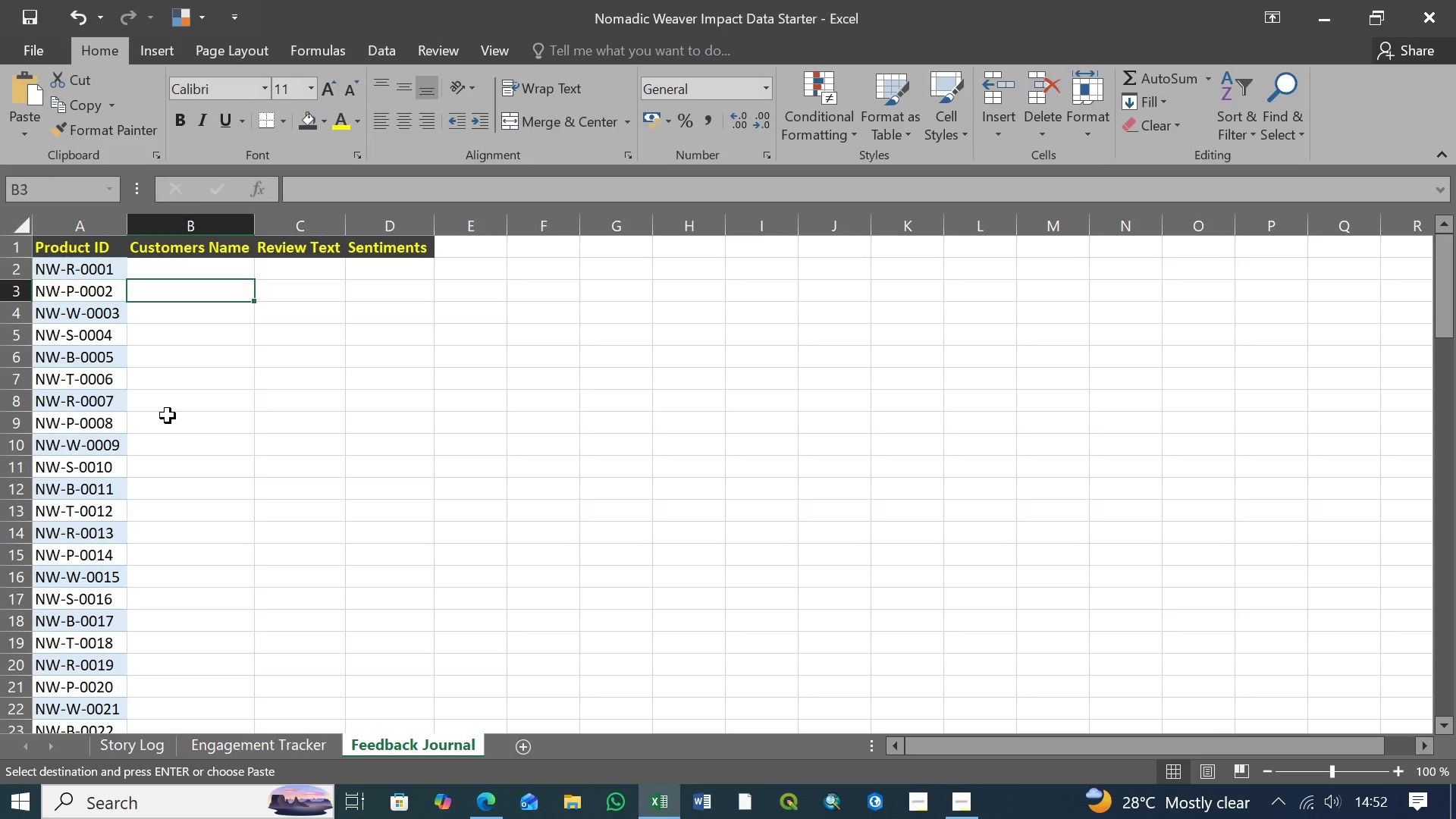 
wait(5.38)
 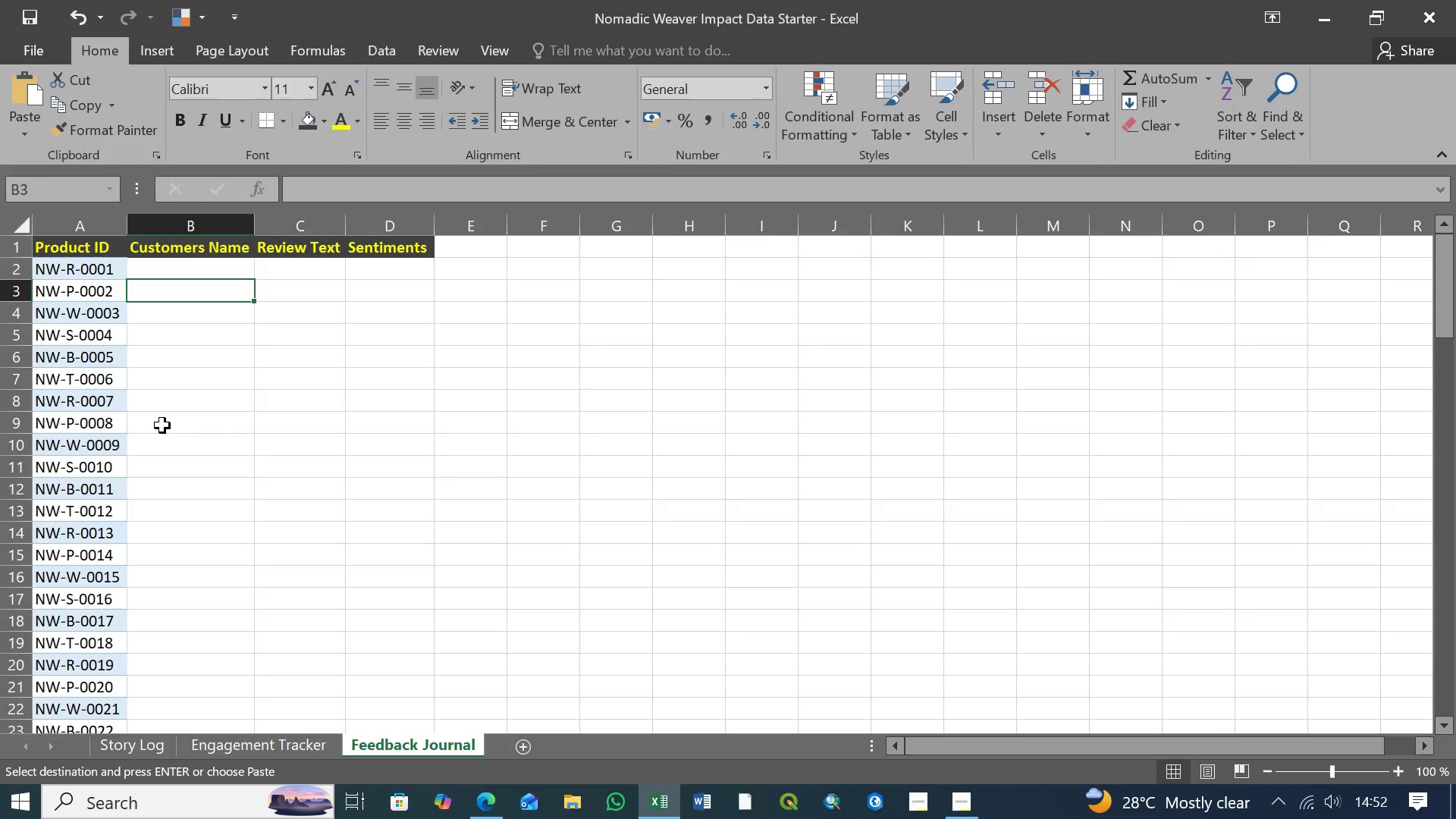 
scroll: coordinate [168, 419], scroll_direction: down, amount: 1.0
 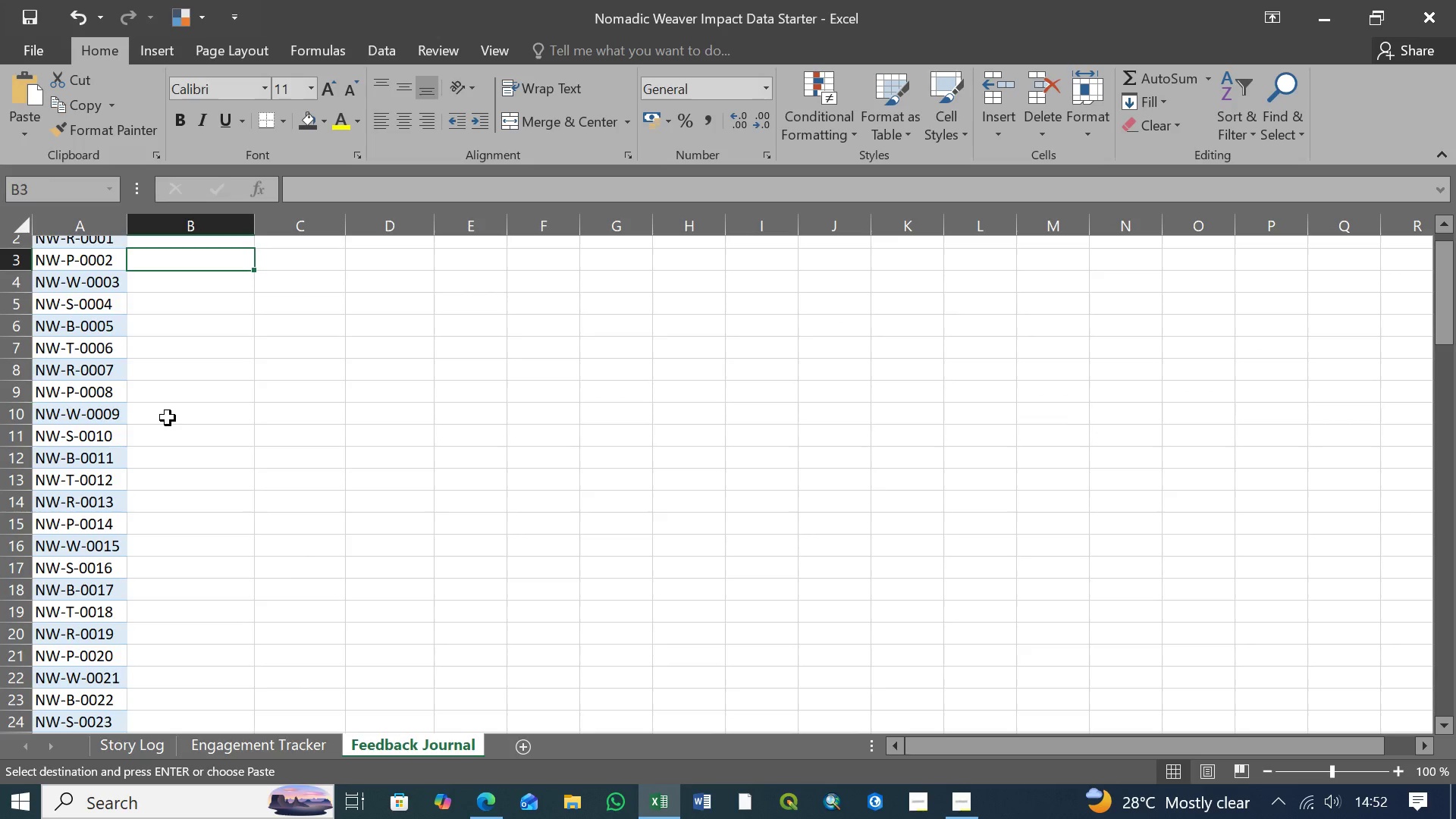 
scroll: coordinate [168, 418], scroll_direction: up, amount: 9.0
 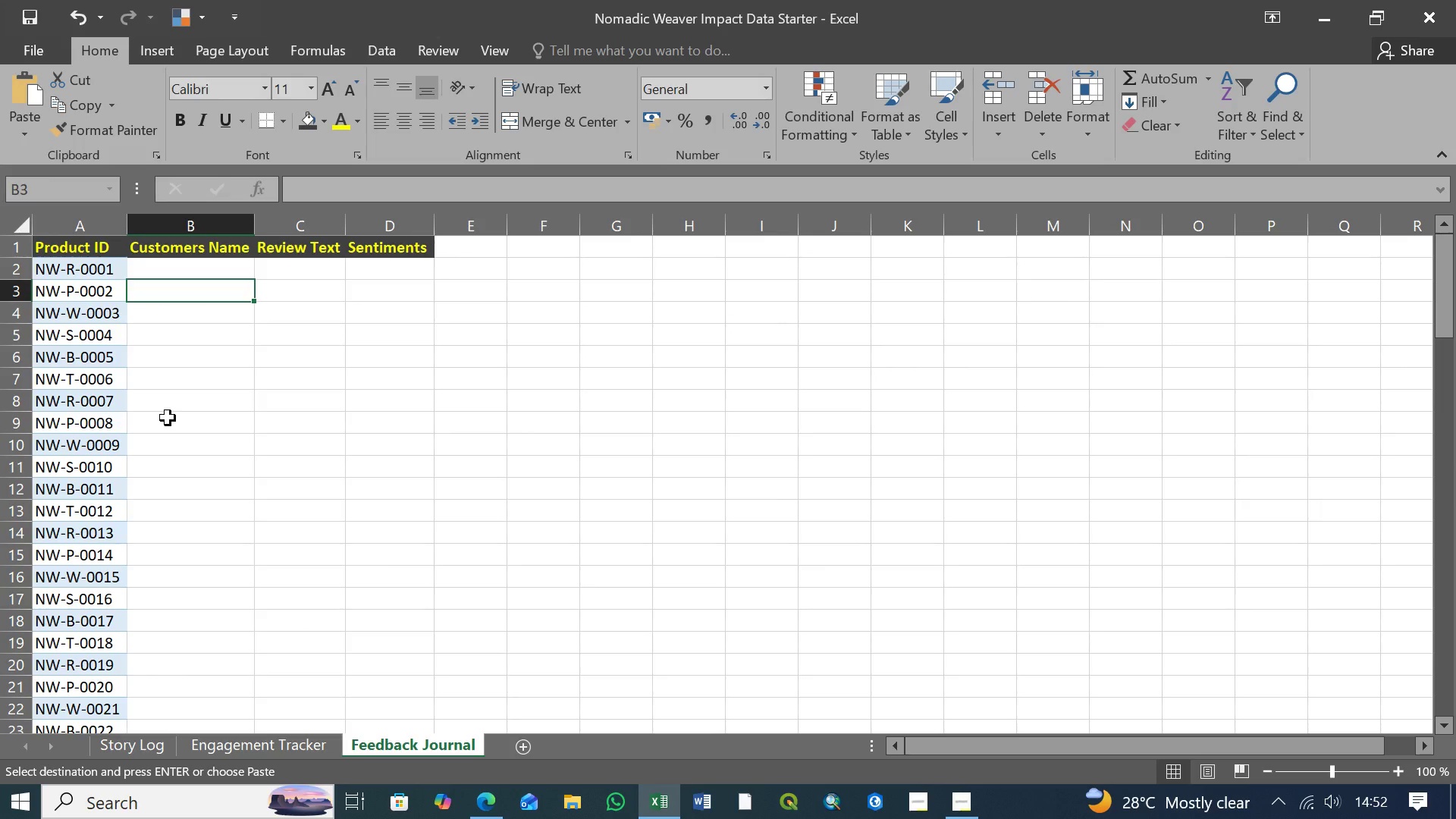 
wait(20.09)
 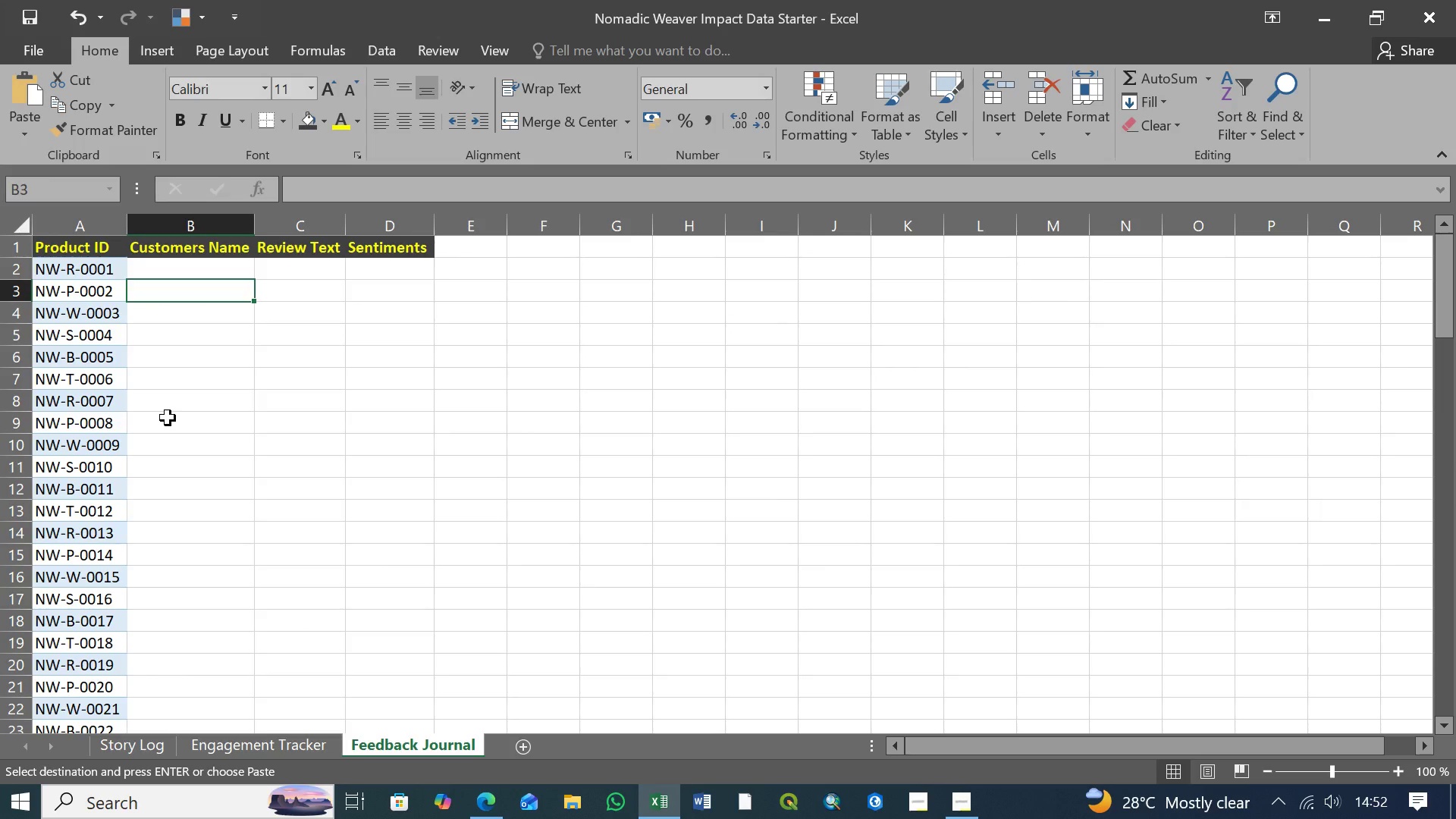 
left_click([176, 271])
 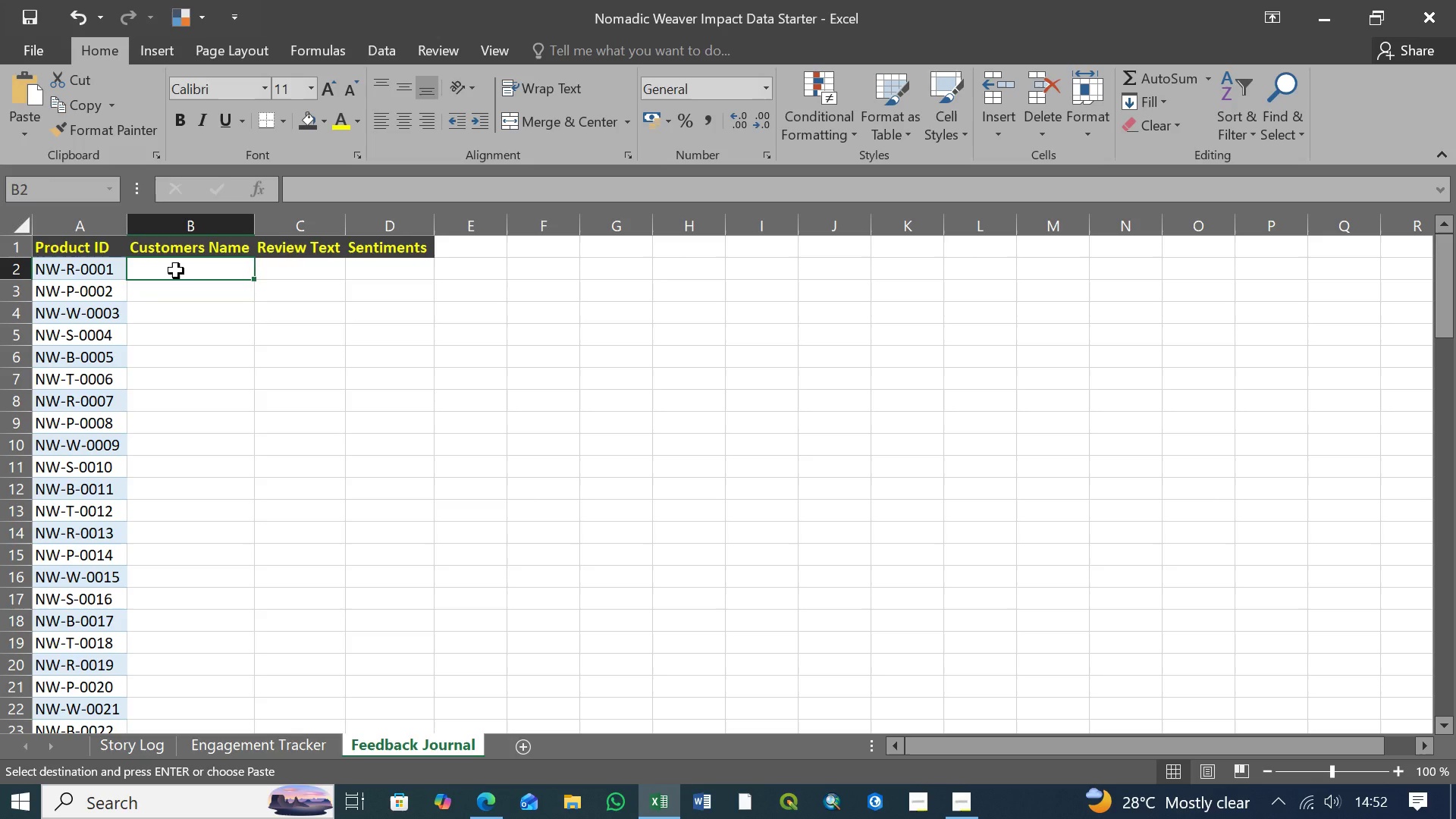 
key(Control+S)
 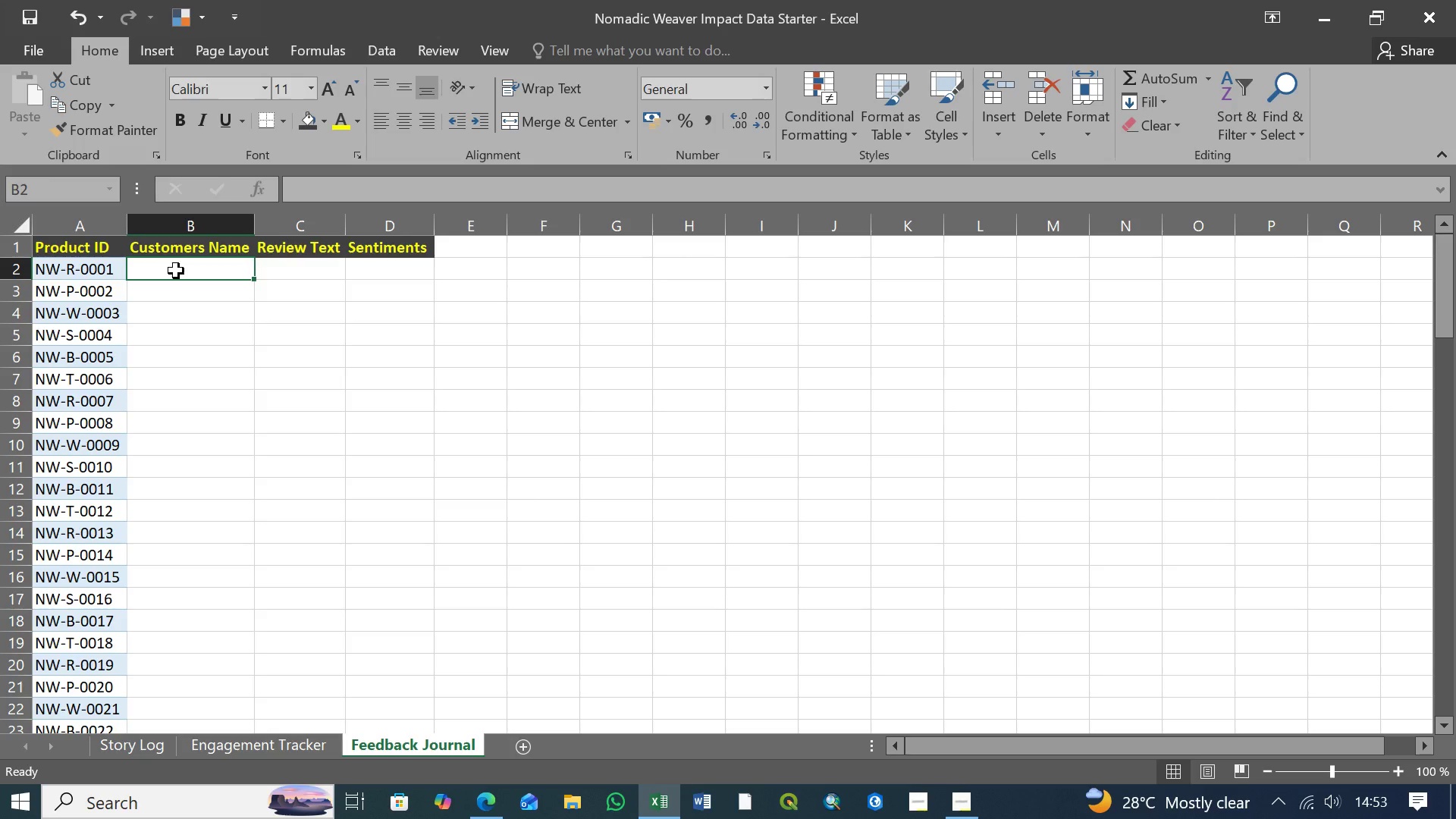 
wait(15.5)
 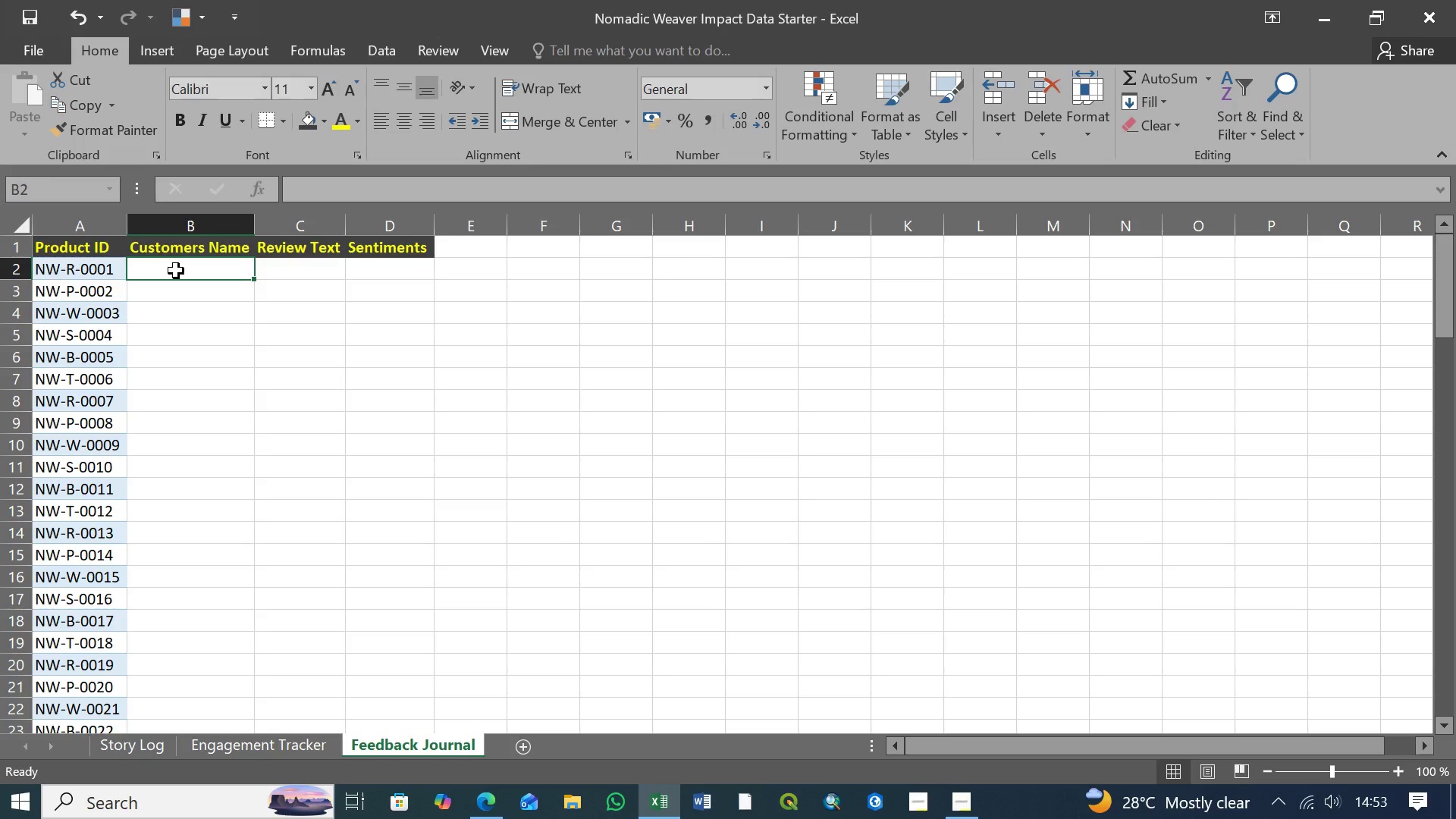 
left_click([199, 272])
 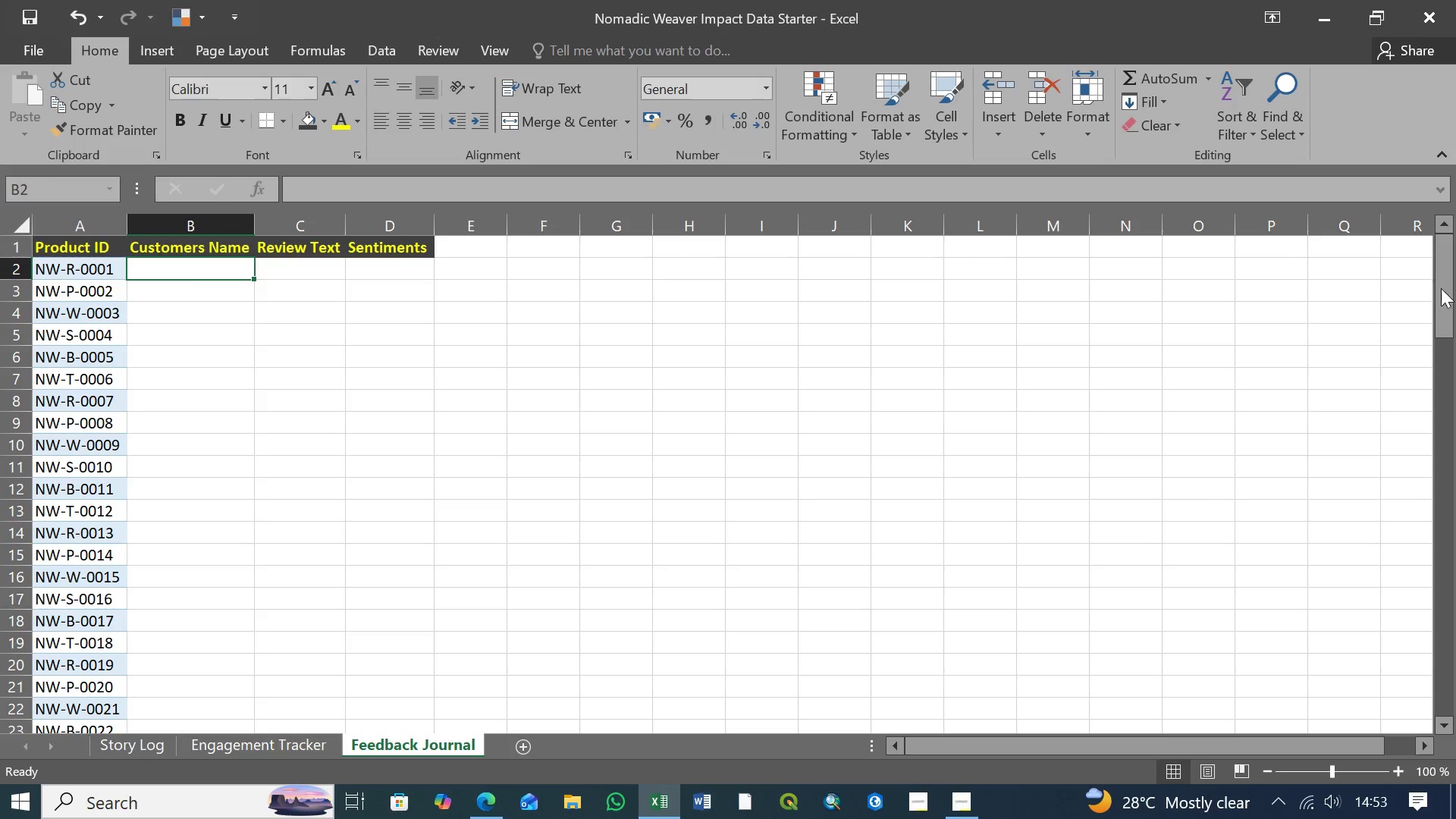 
left_click_drag(start_coordinate=[1445, 292], to_coordinate=[1454, 706])
 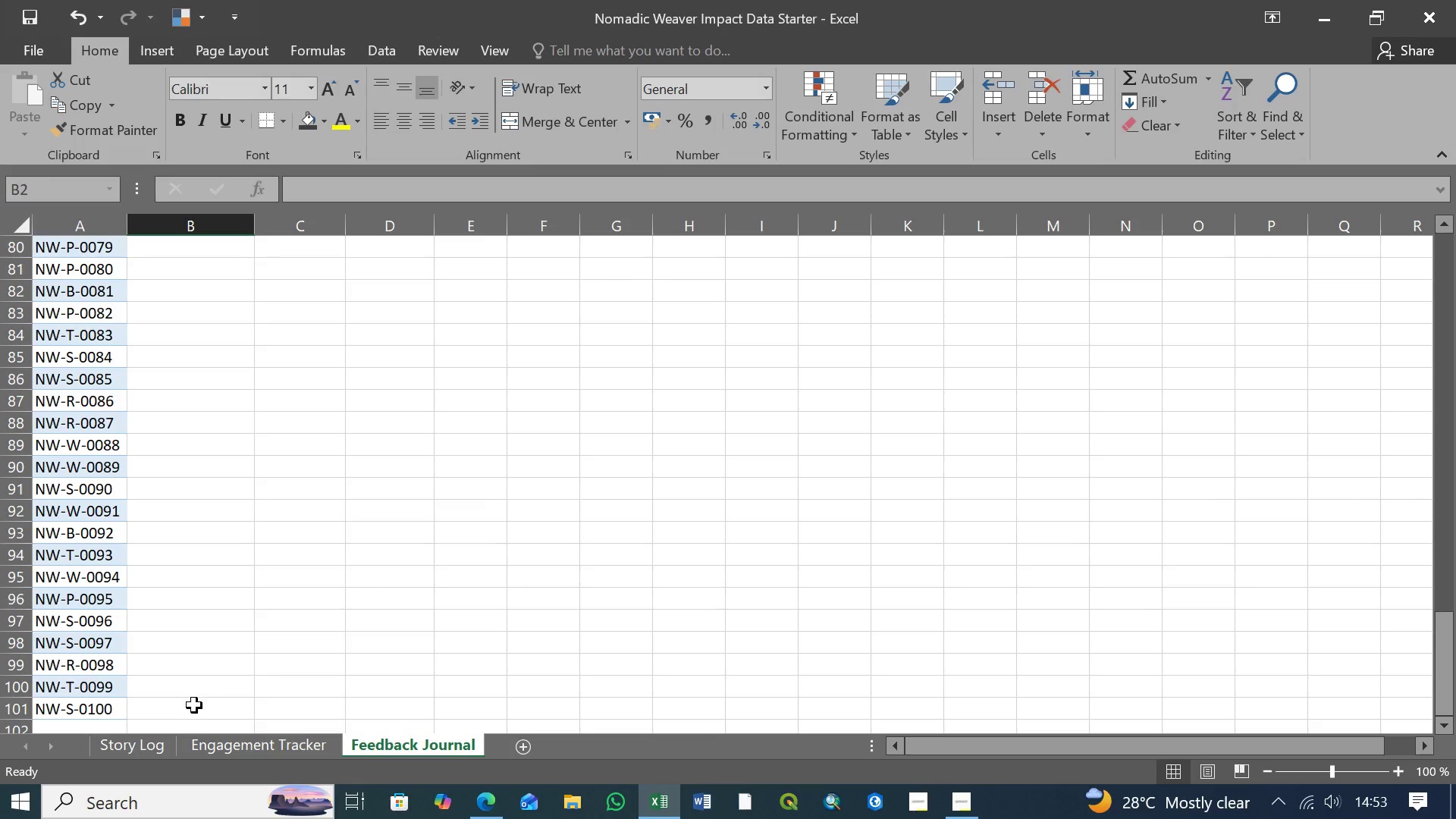 
hold_key(key=ShiftLeft, duration=0.59)
left_click([186, 714])
 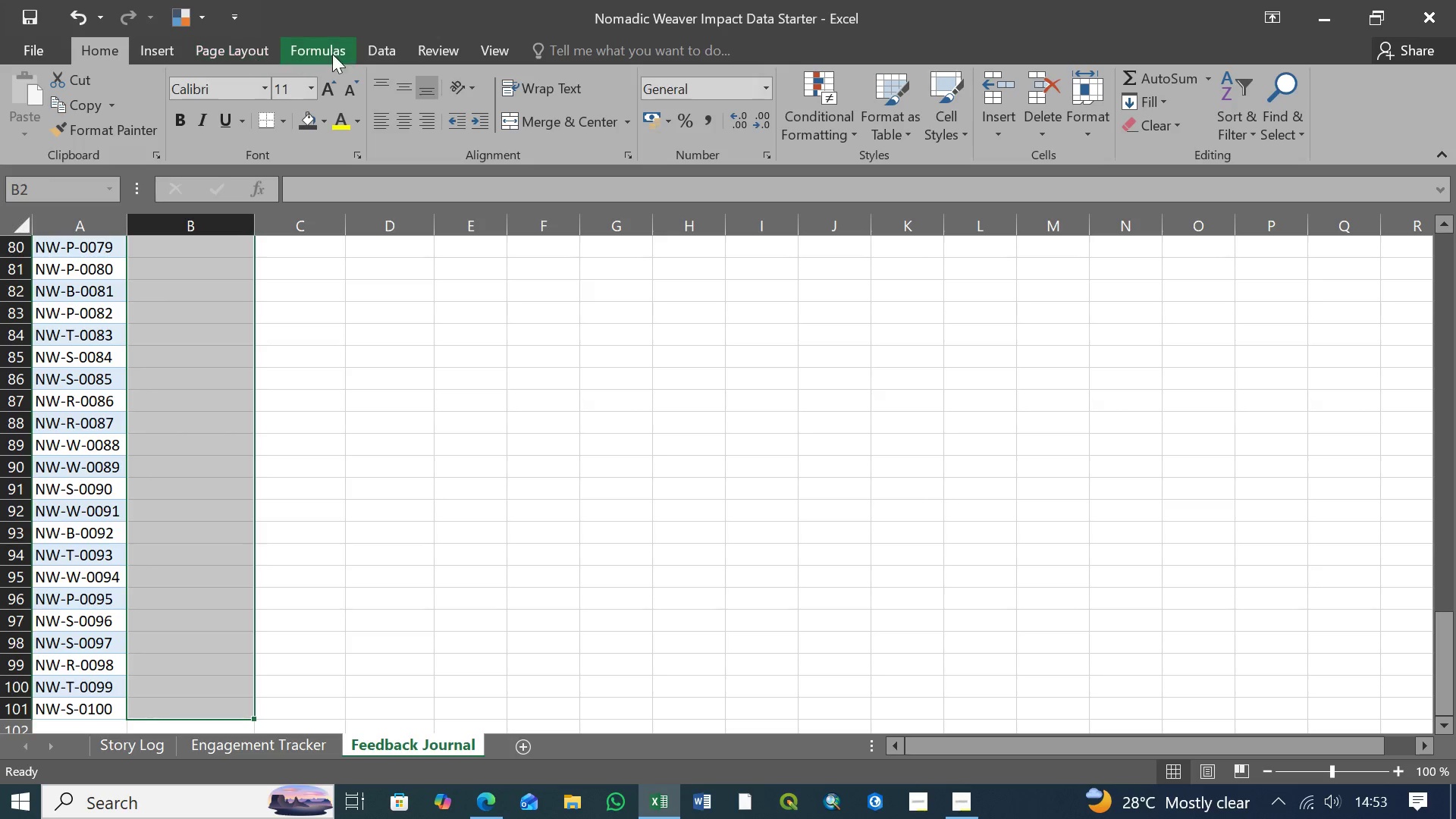 
left_click([379, 53])
 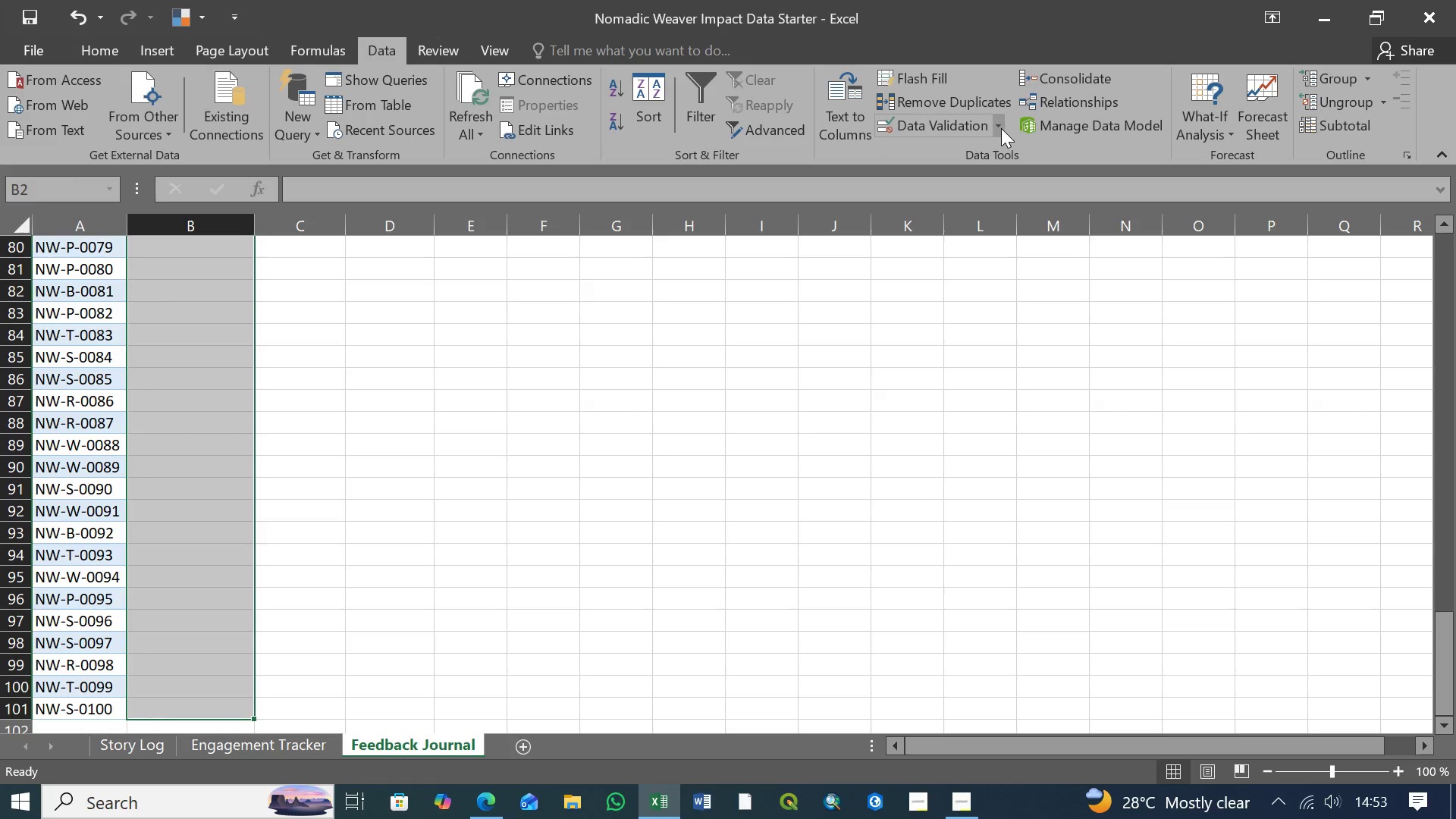 
left_click([996, 127])
 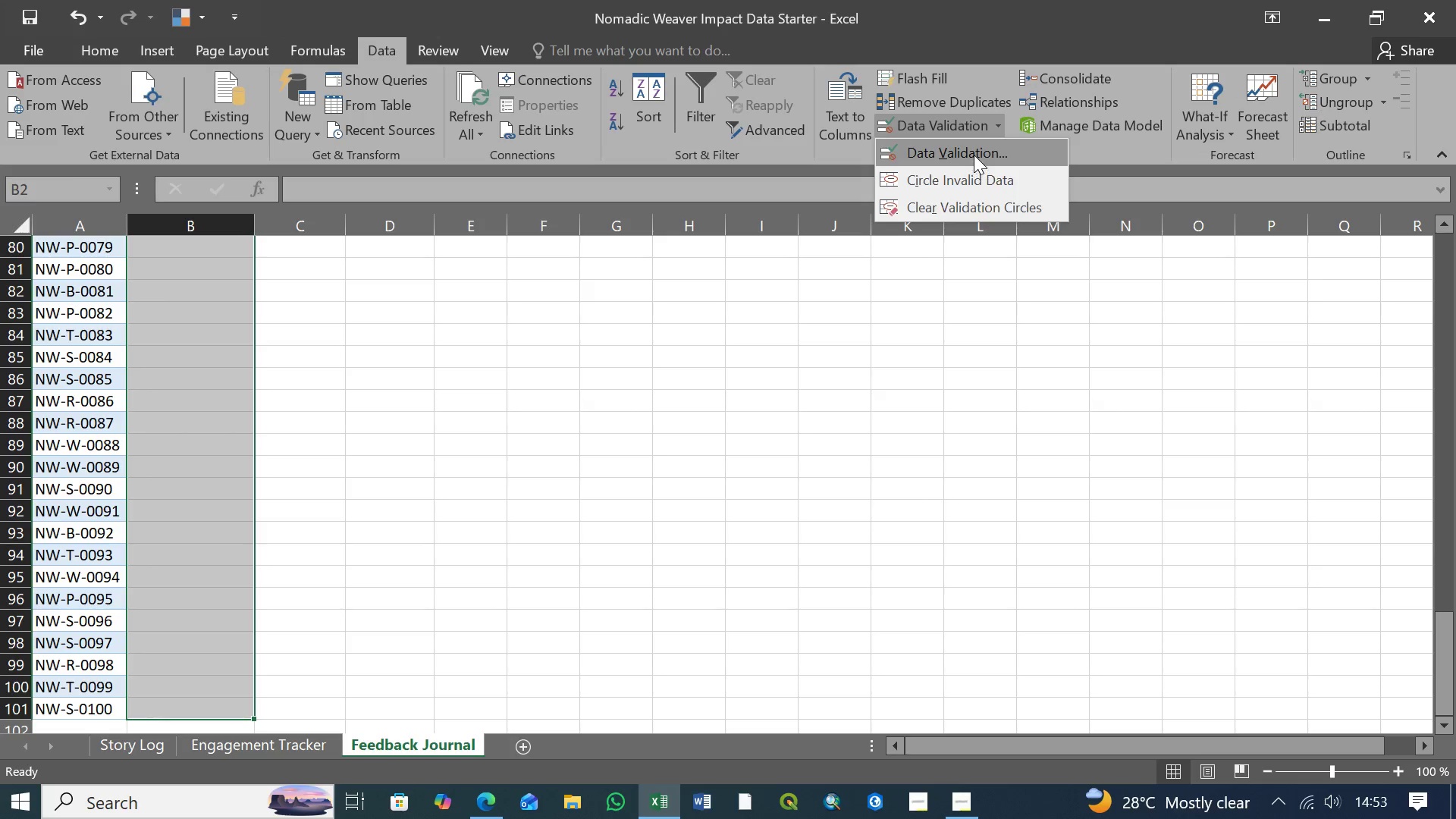 
left_click([974, 155])
 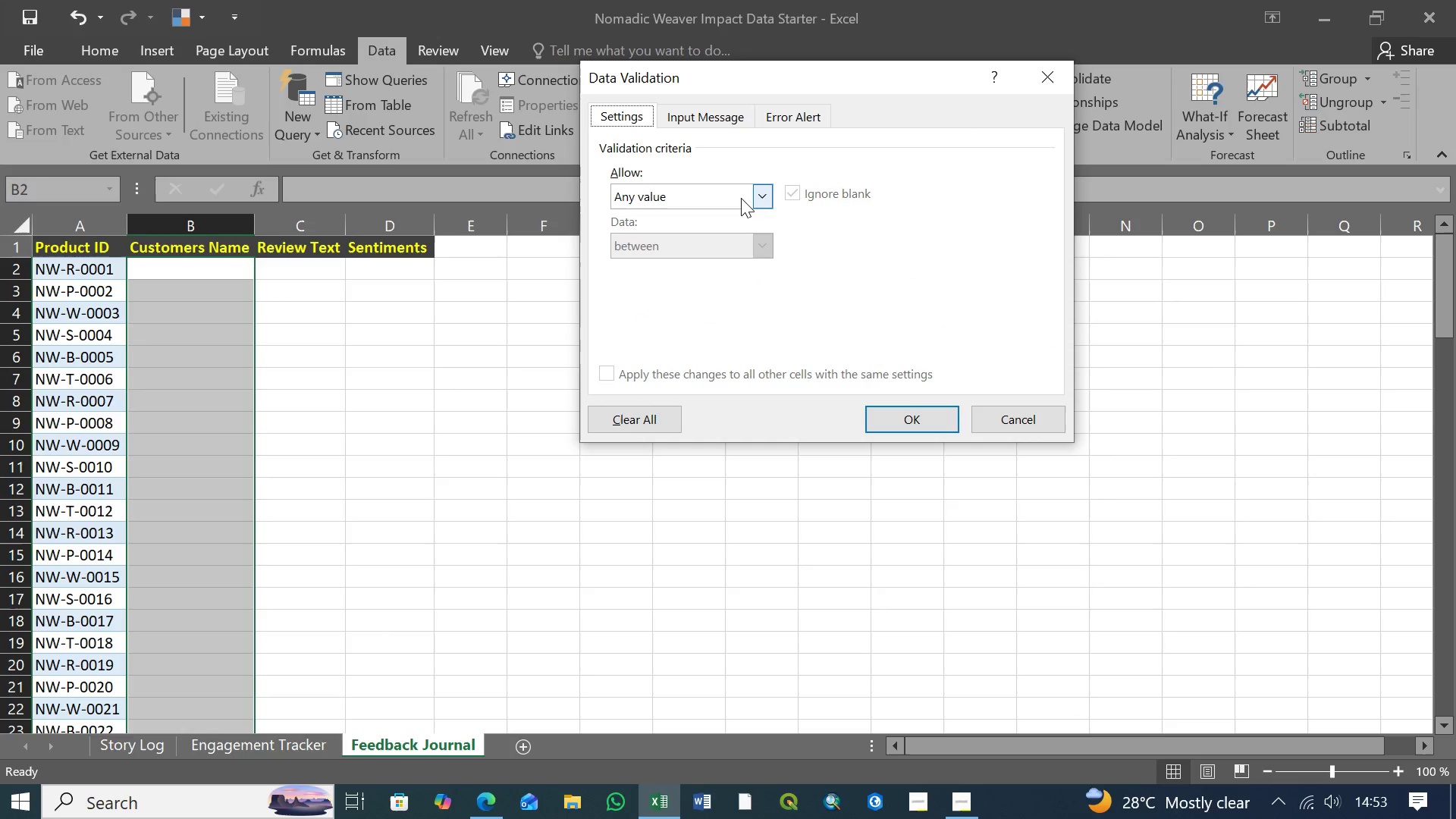 
left_click([764, 196])
 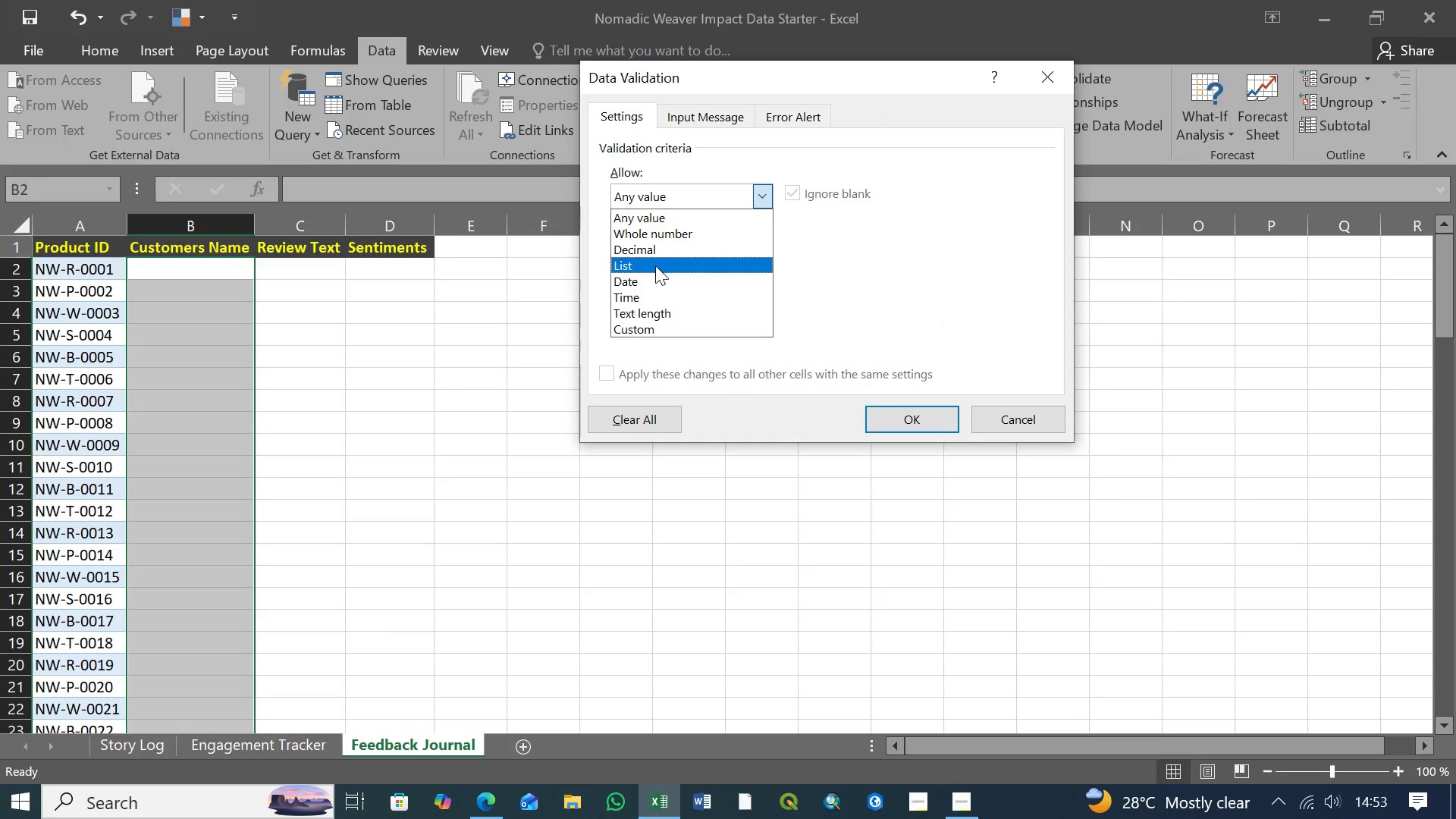 
left_click([655, 265])
 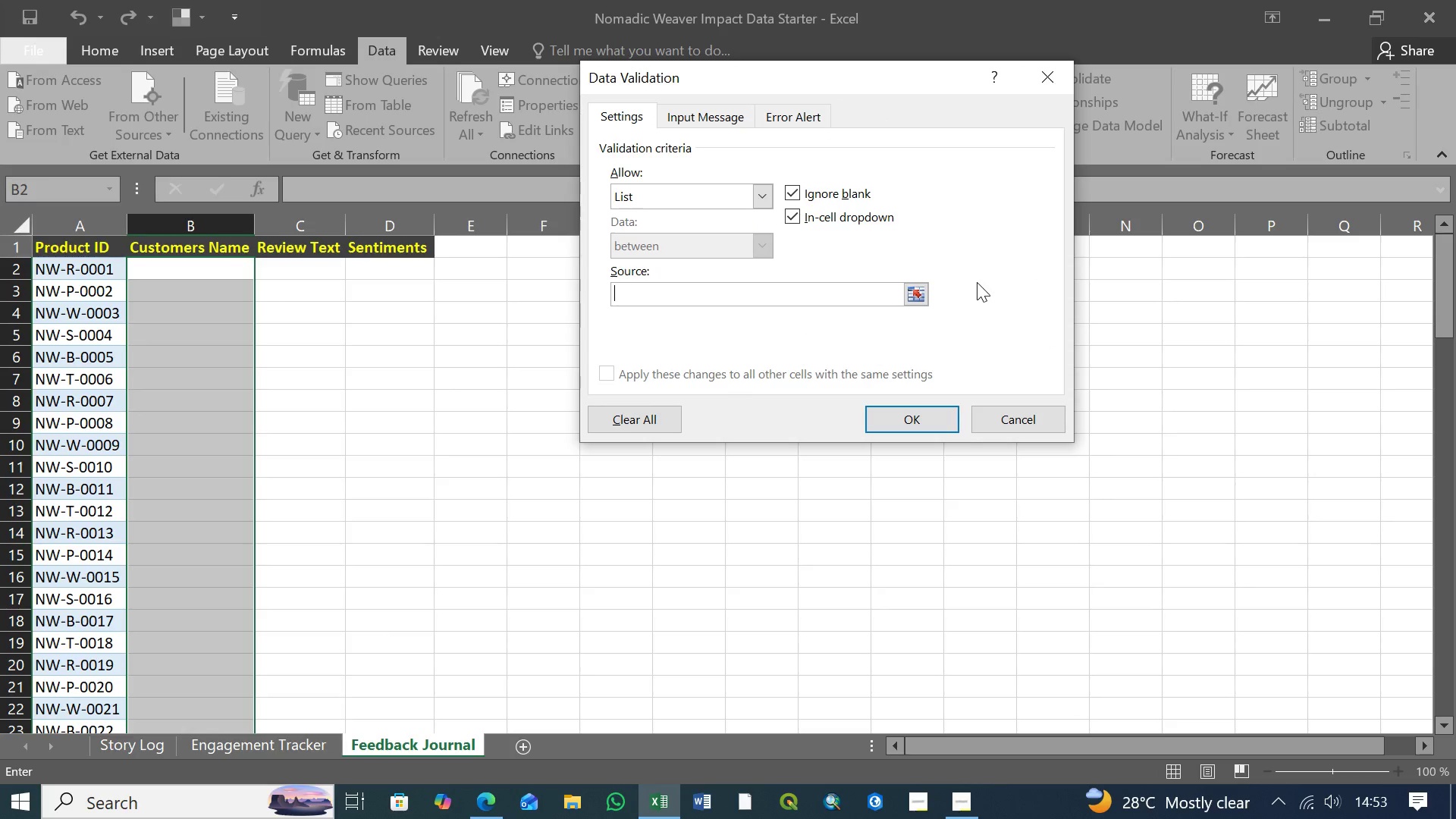 
type(Positive, Neutral, Negative)
 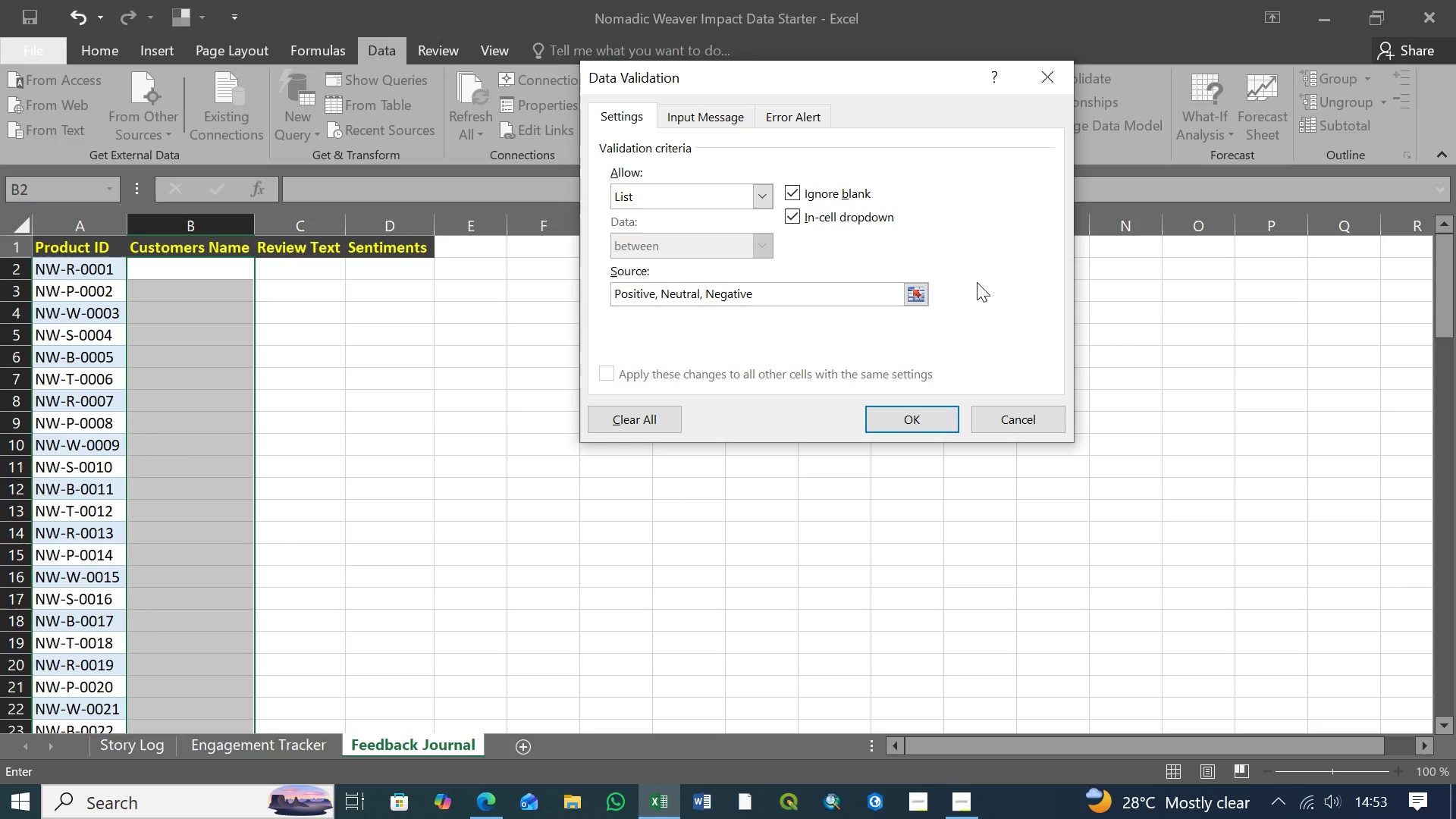 
left_click([922, 421])
 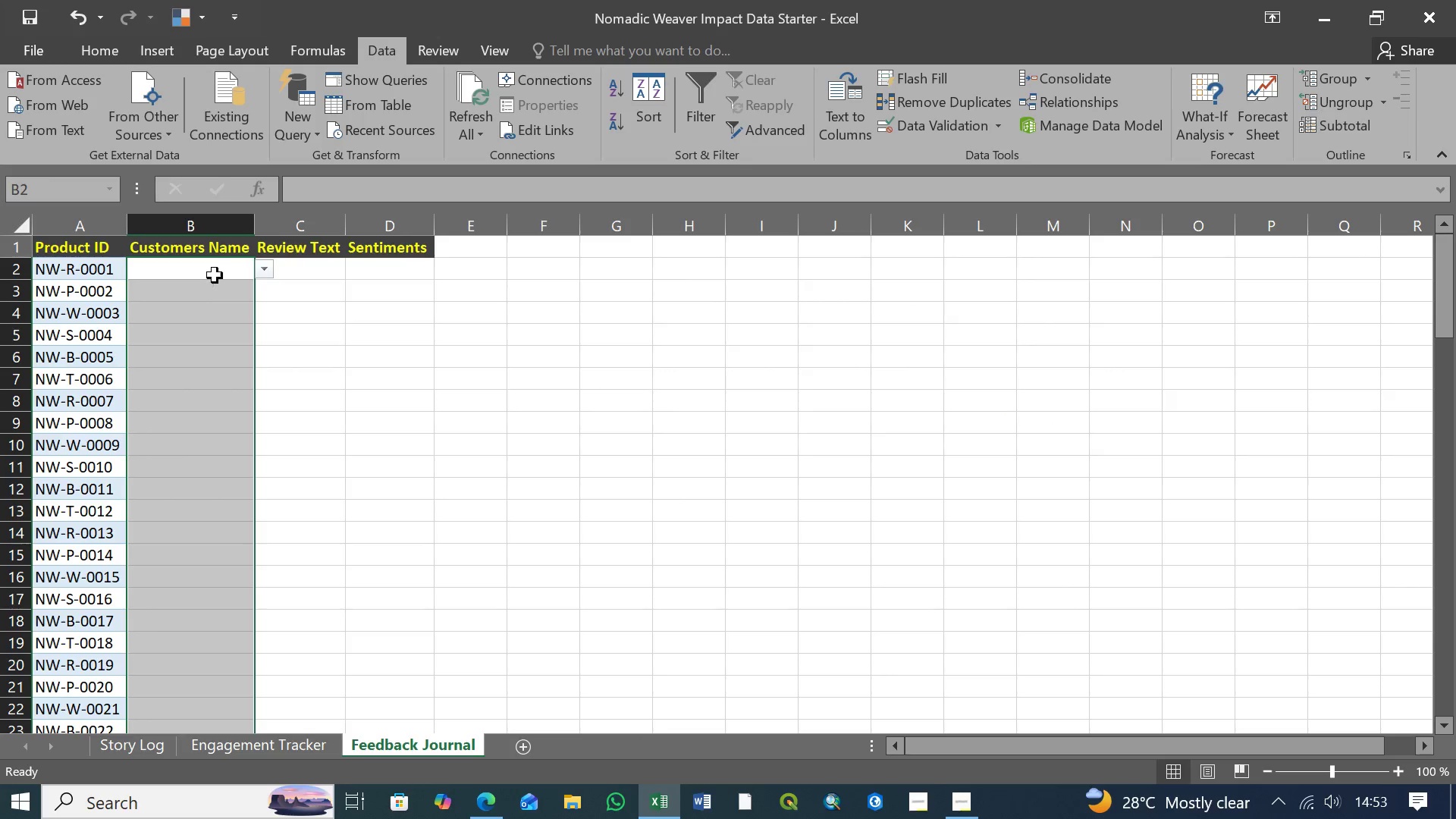 
left_click([215, 274])
 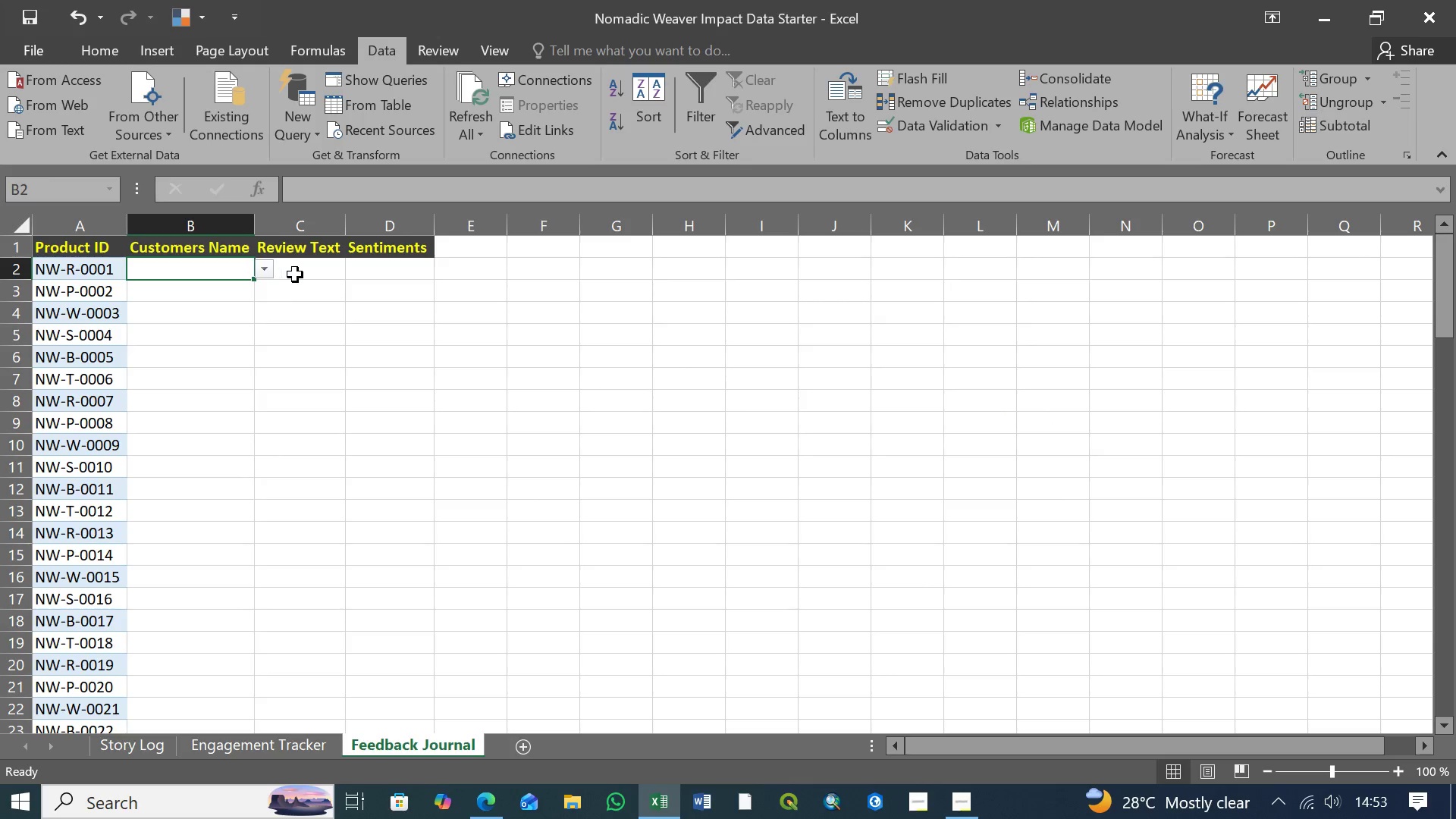 
left_click([301, 274])
 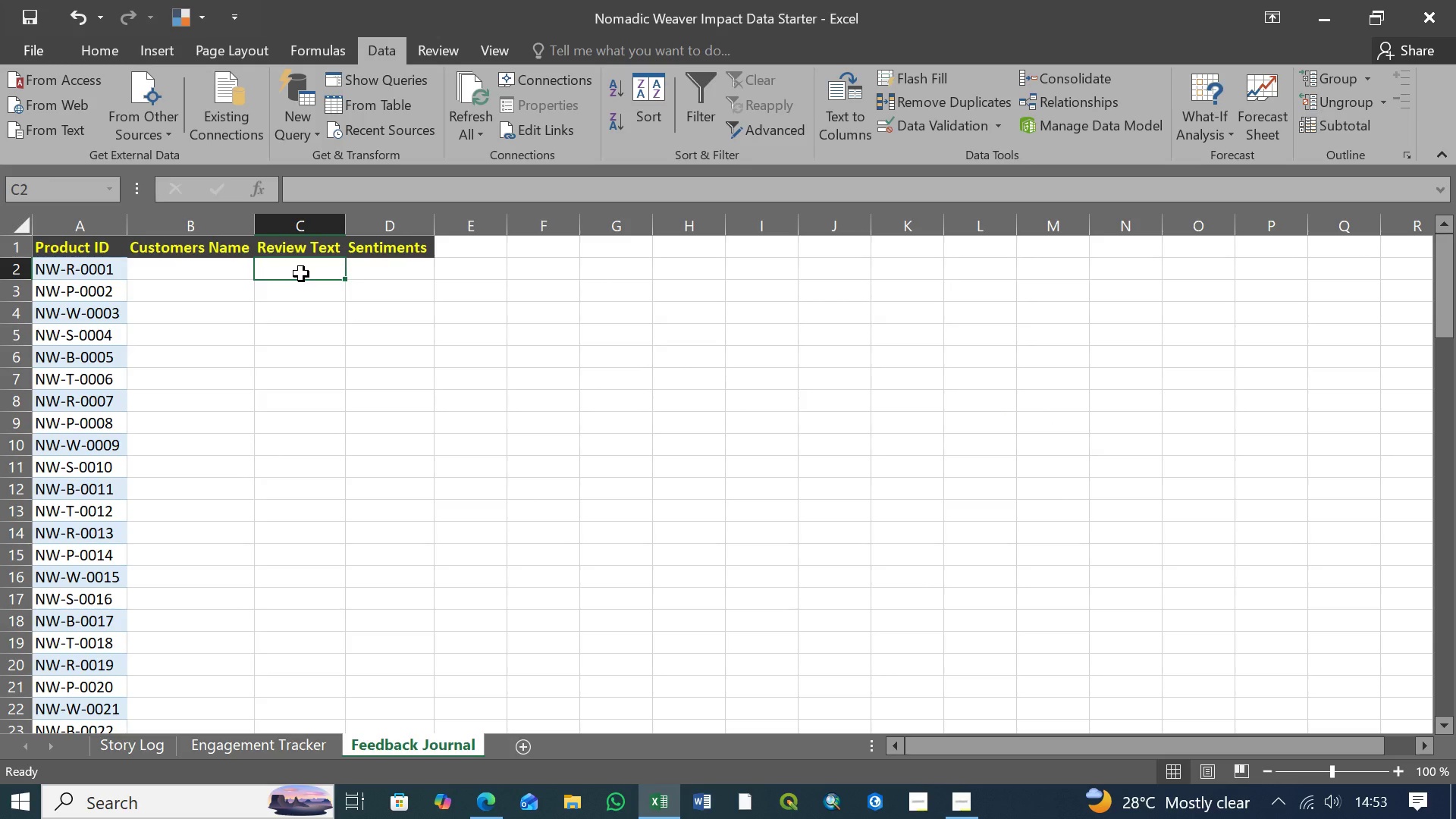 
wait(14.09)
 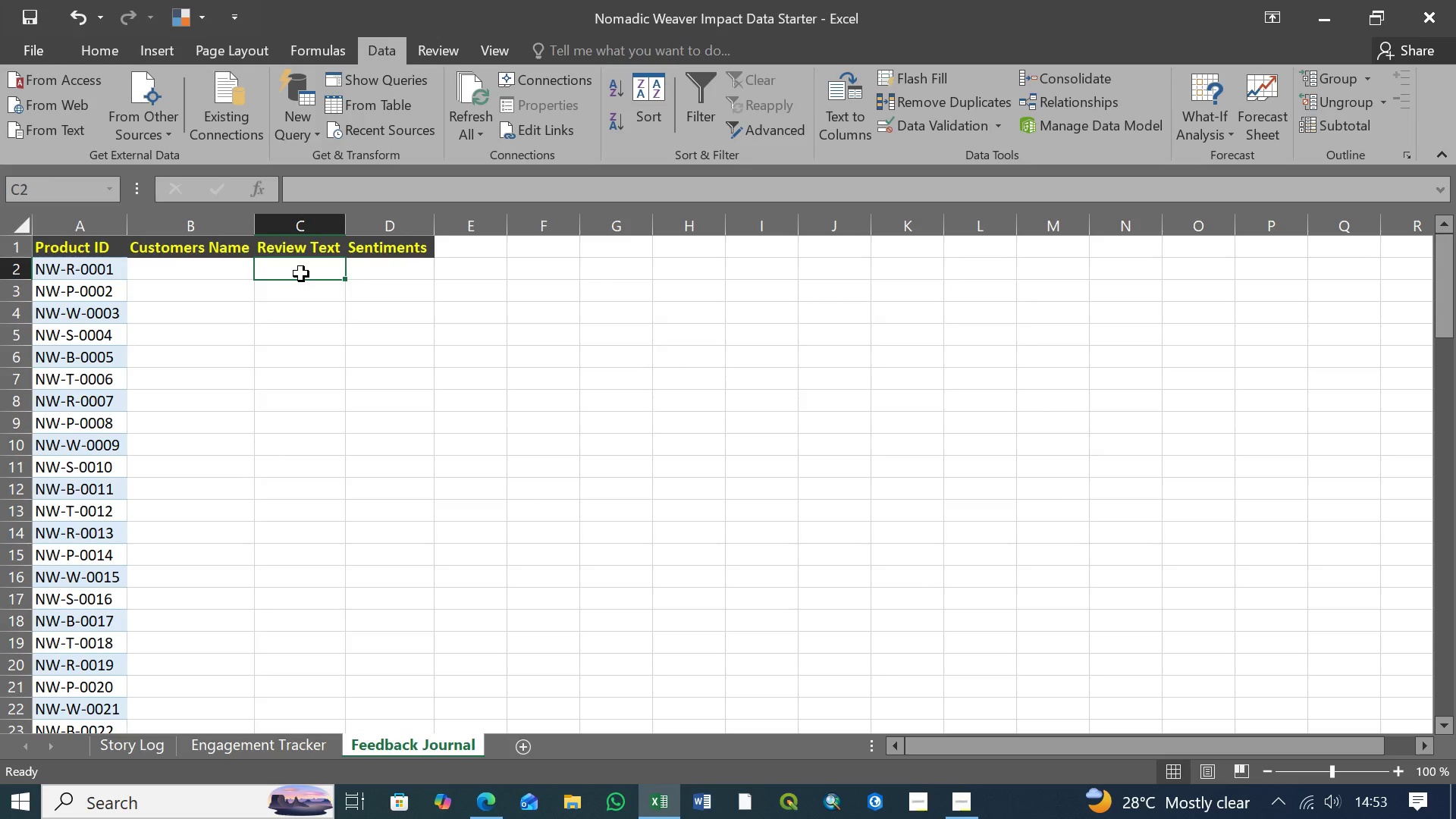 
left_click([403, 271])
 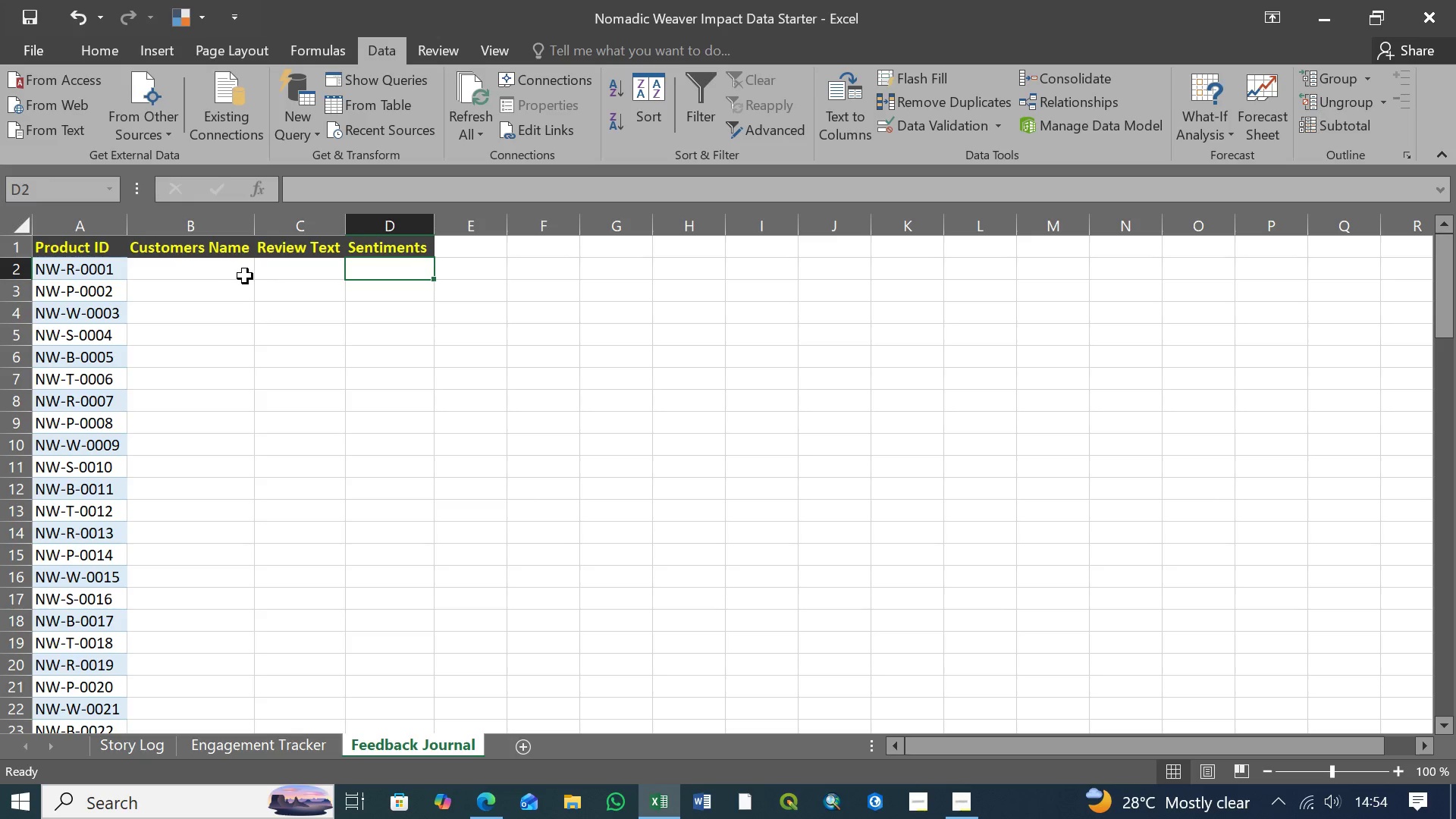 
left_click([203, 268])
 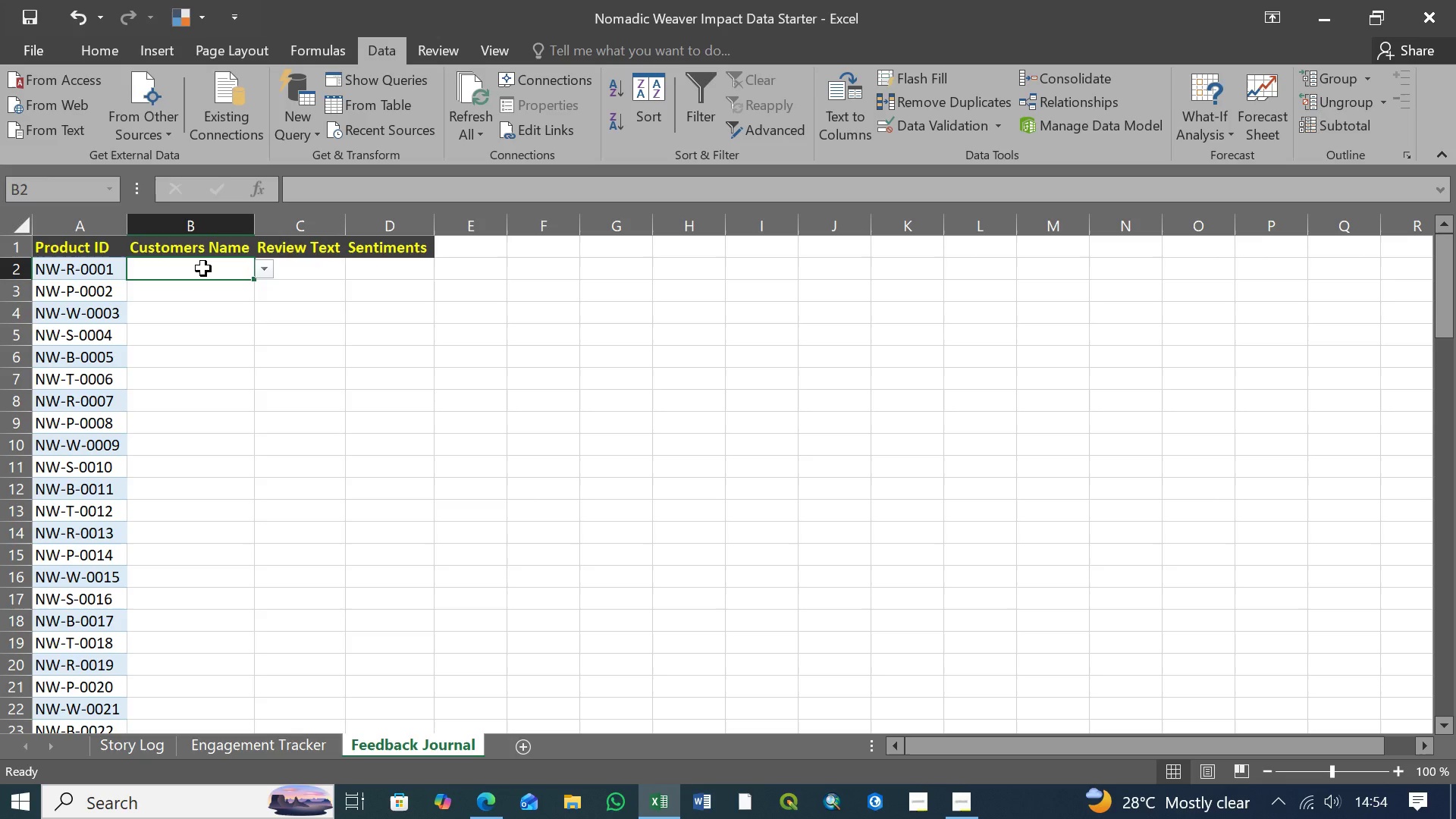 
wait(7.12)
 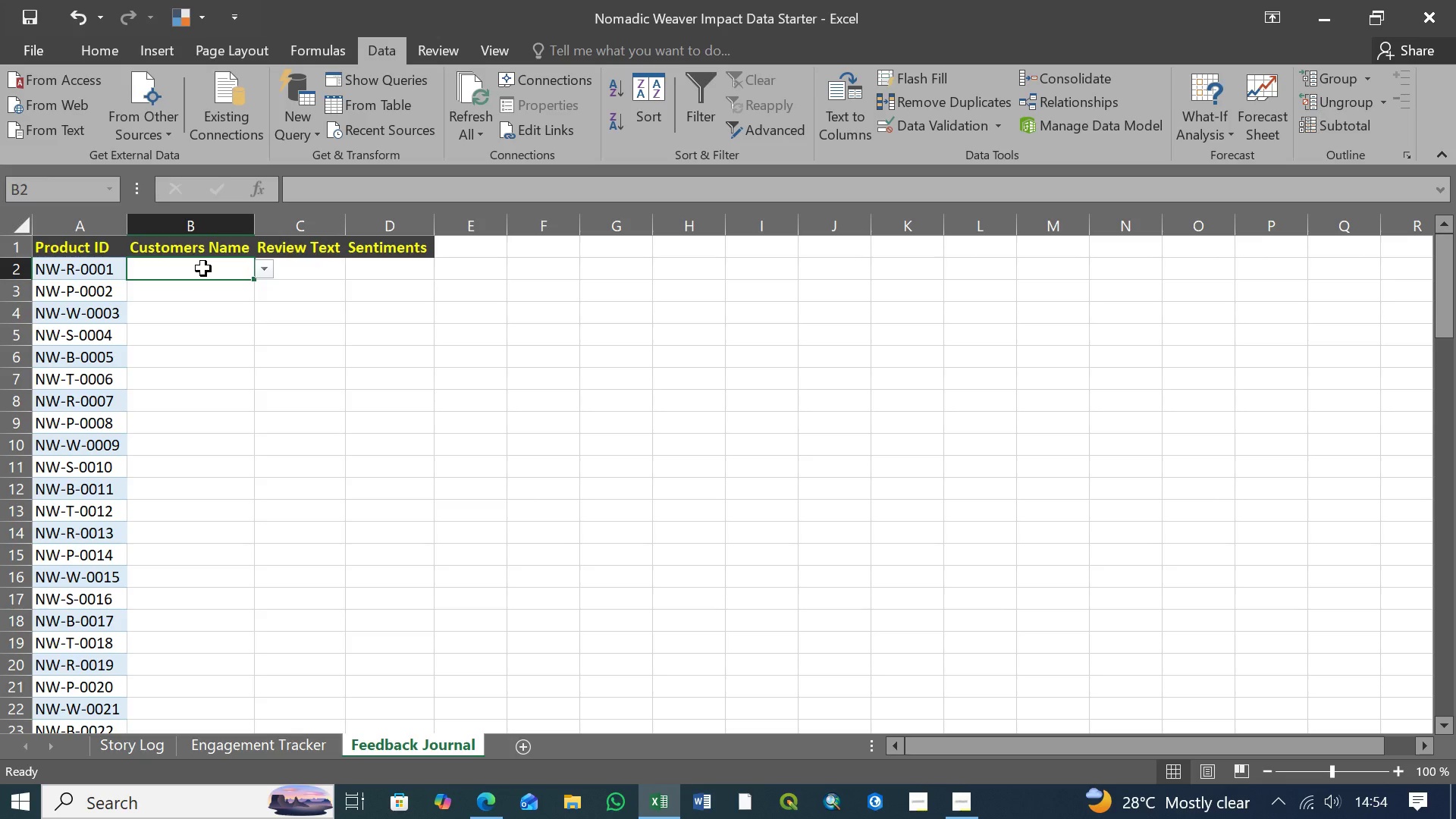 
key(Control+Z)
 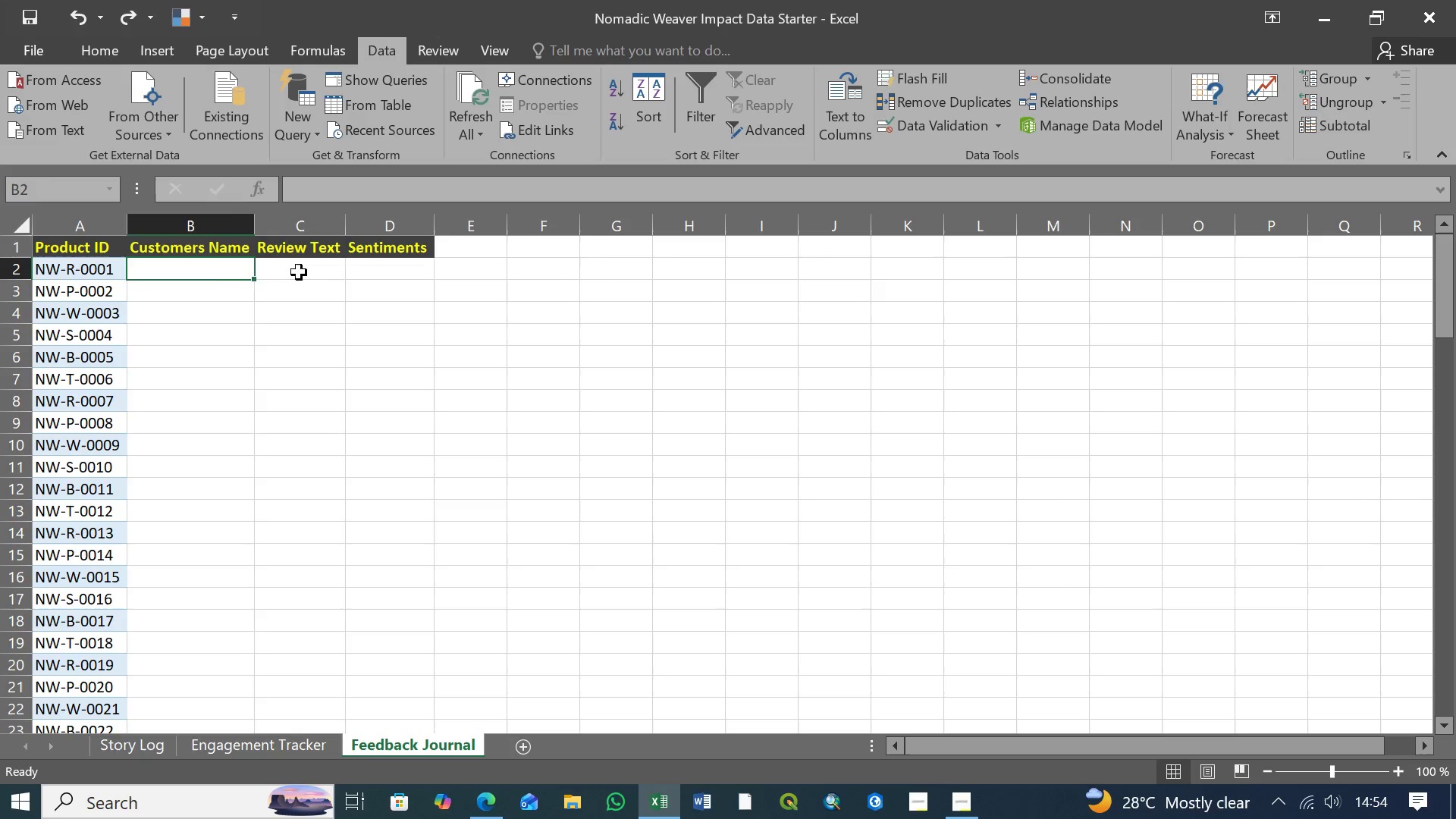 
left_click([299, 272])
 